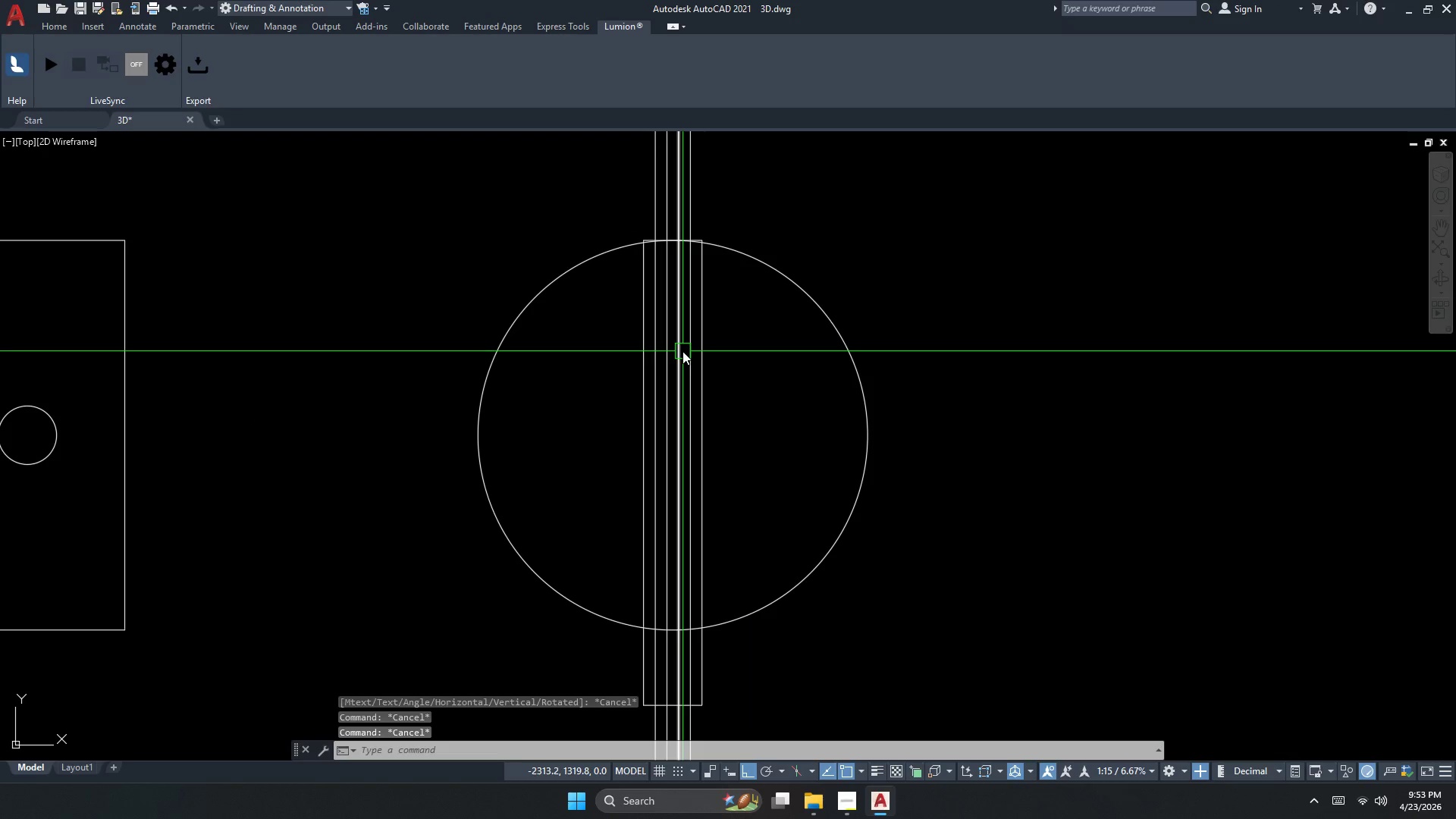 
scroll: coordinate [771, 408], scroll_direction: up, amount: 3.0
 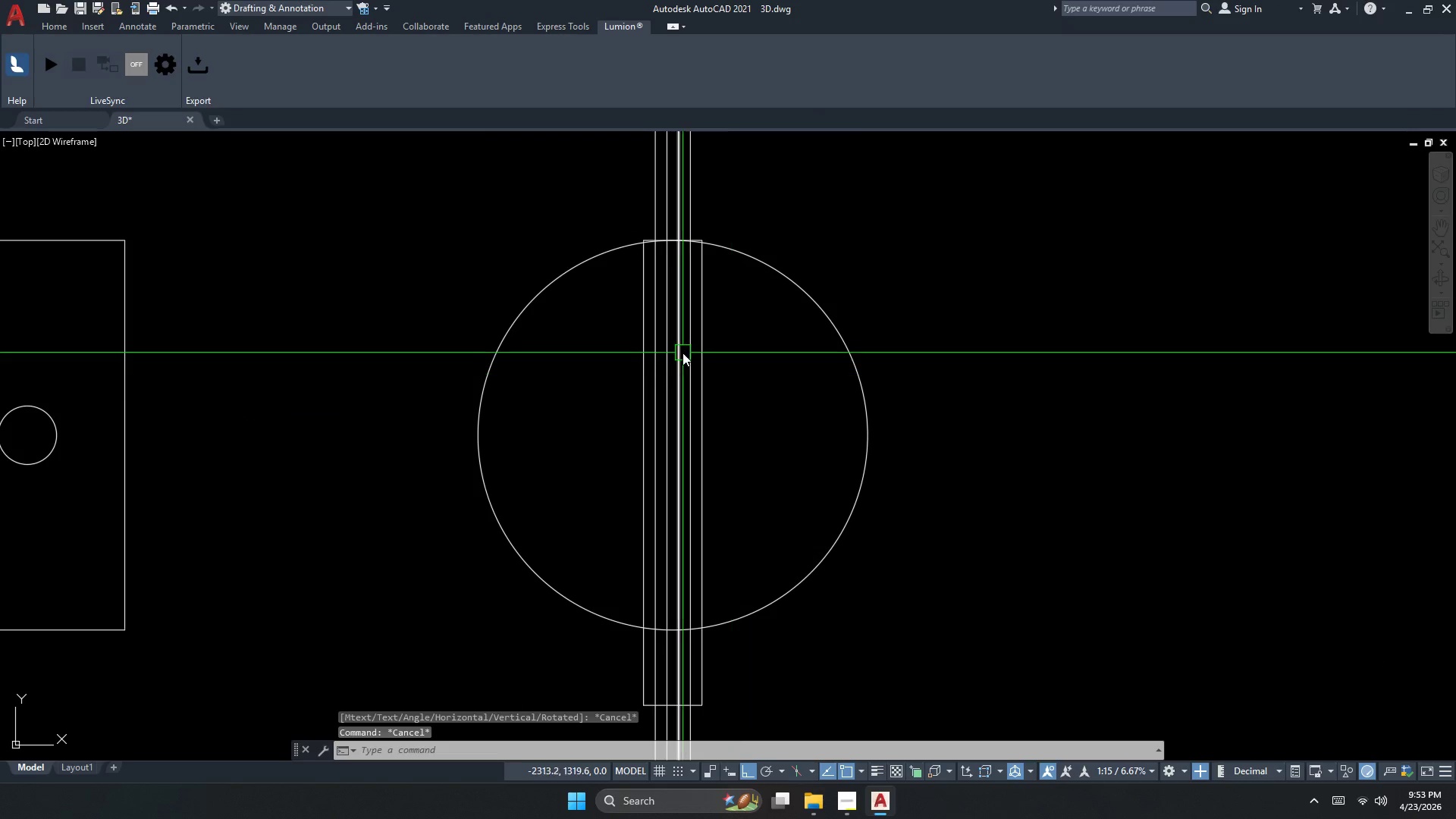 
key(Escape)
type(dli)
 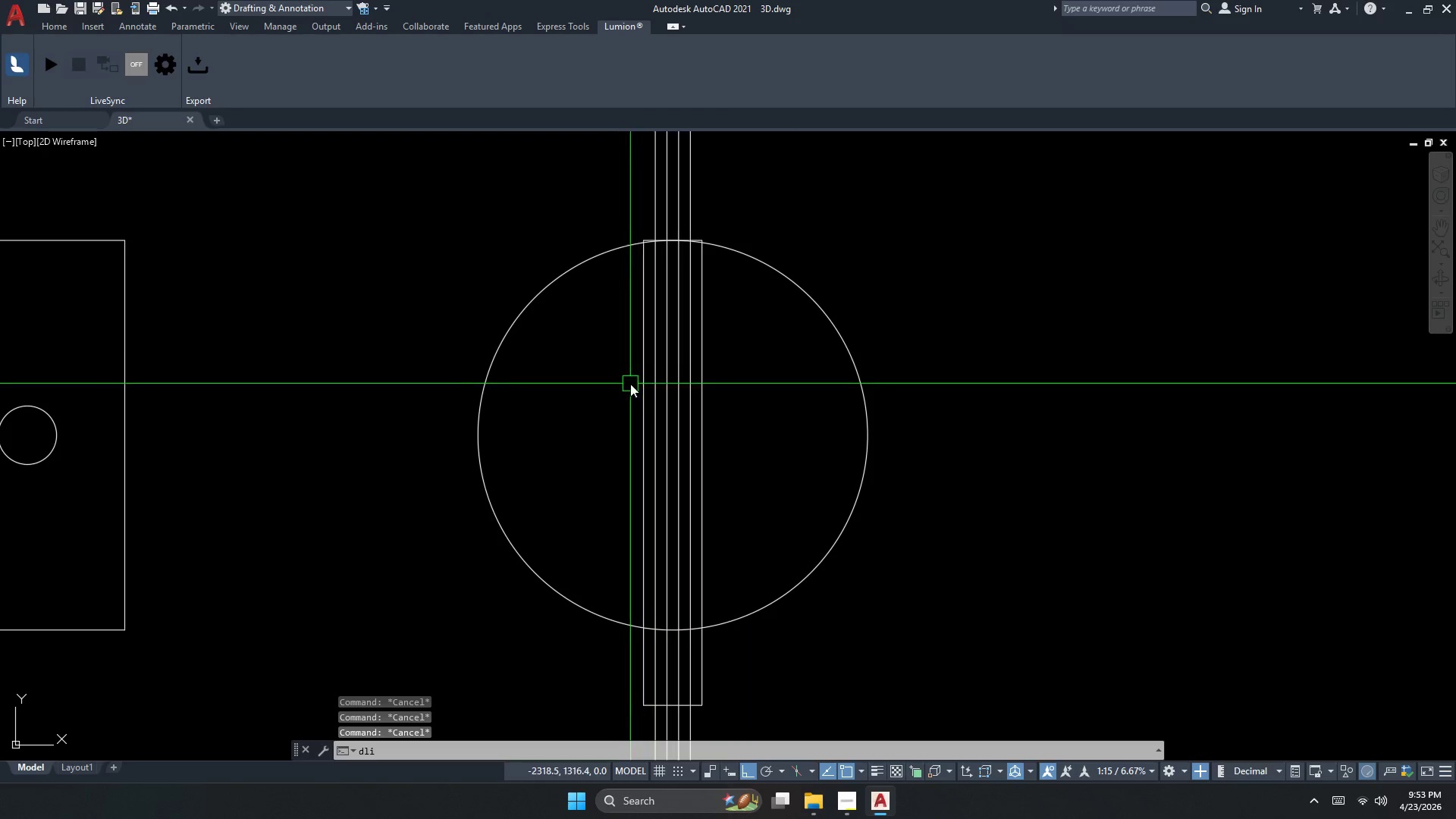 
key(Space)
 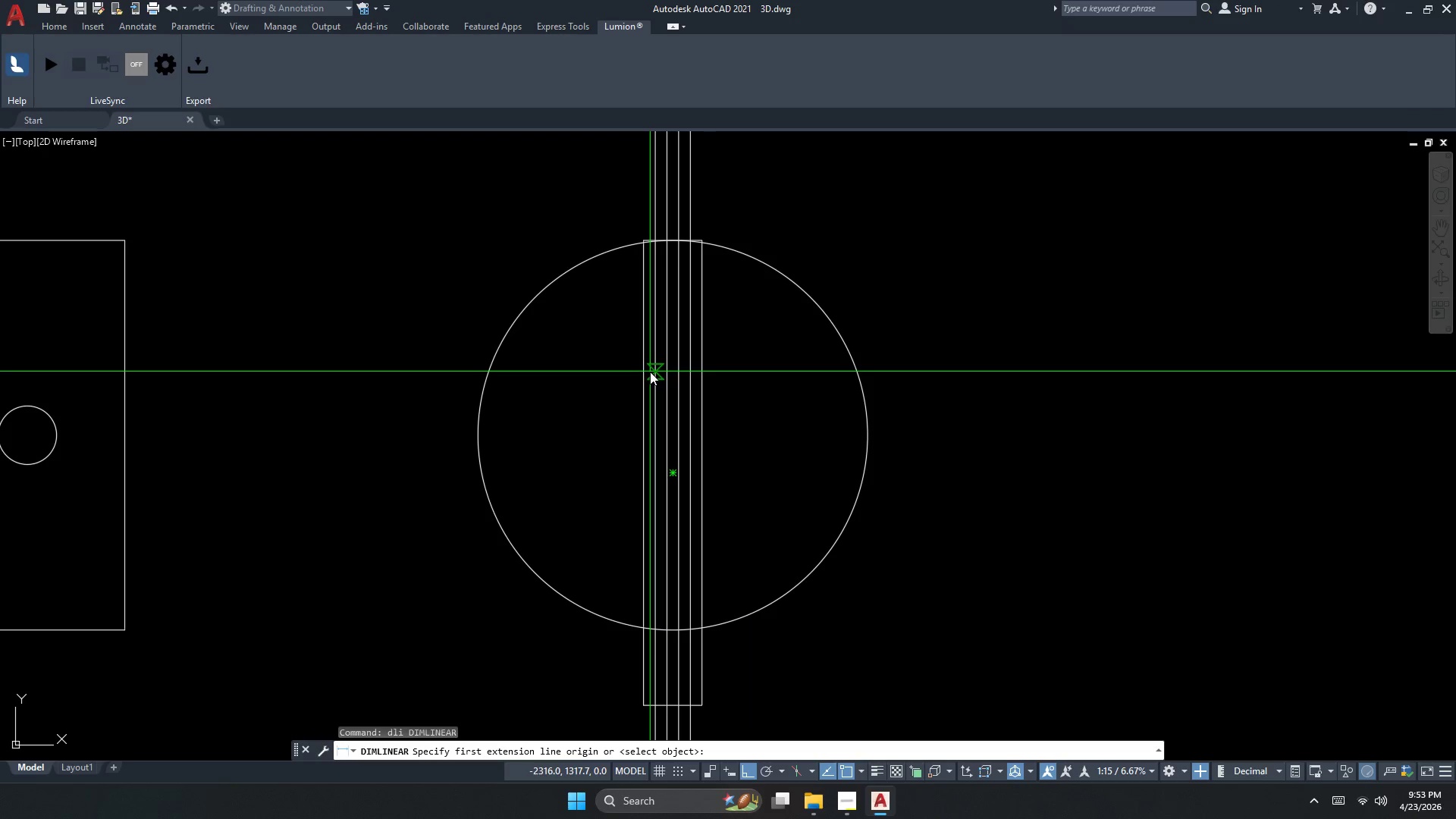 
left_click([650, 371])
 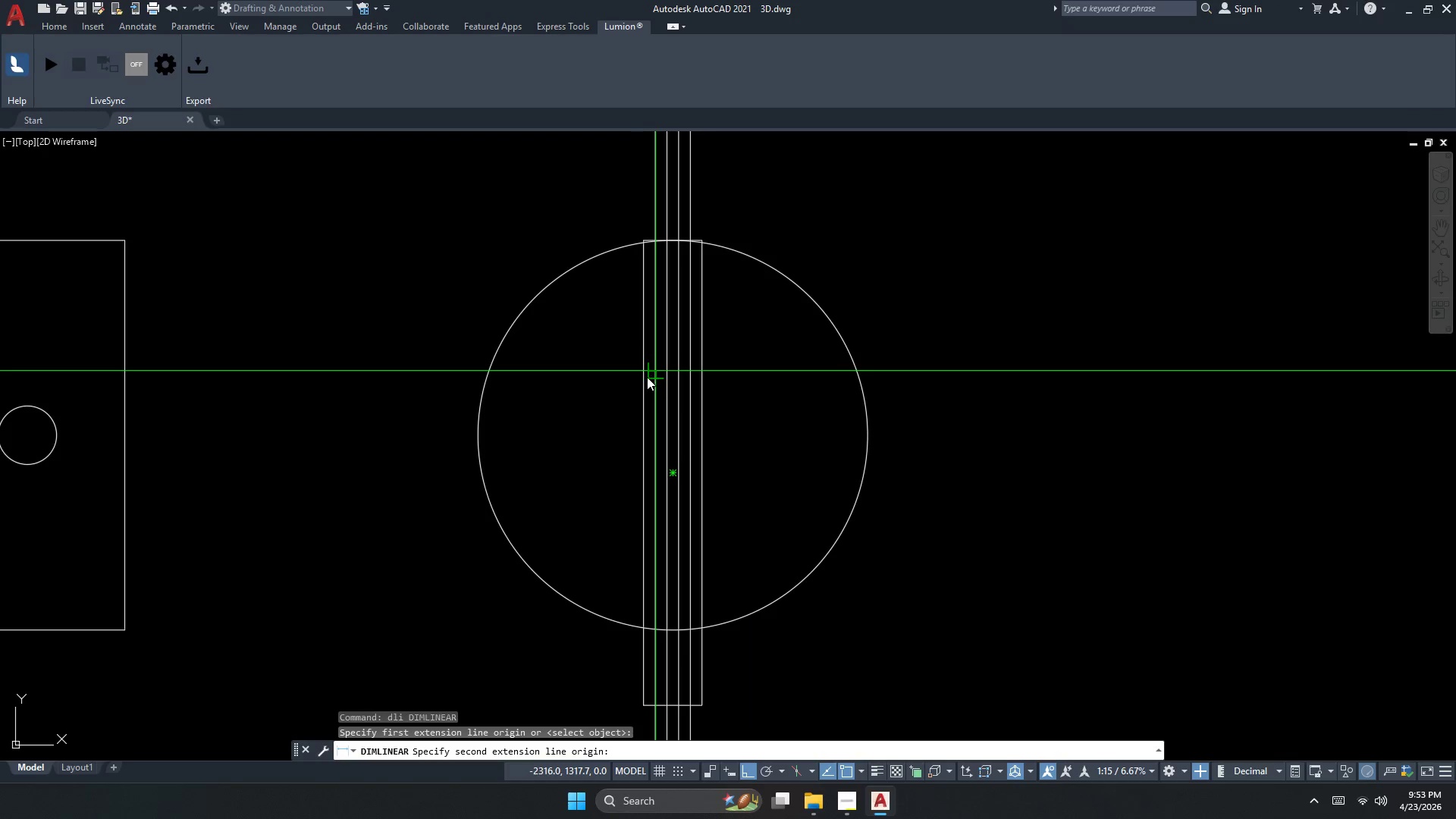 
key(Escape)
 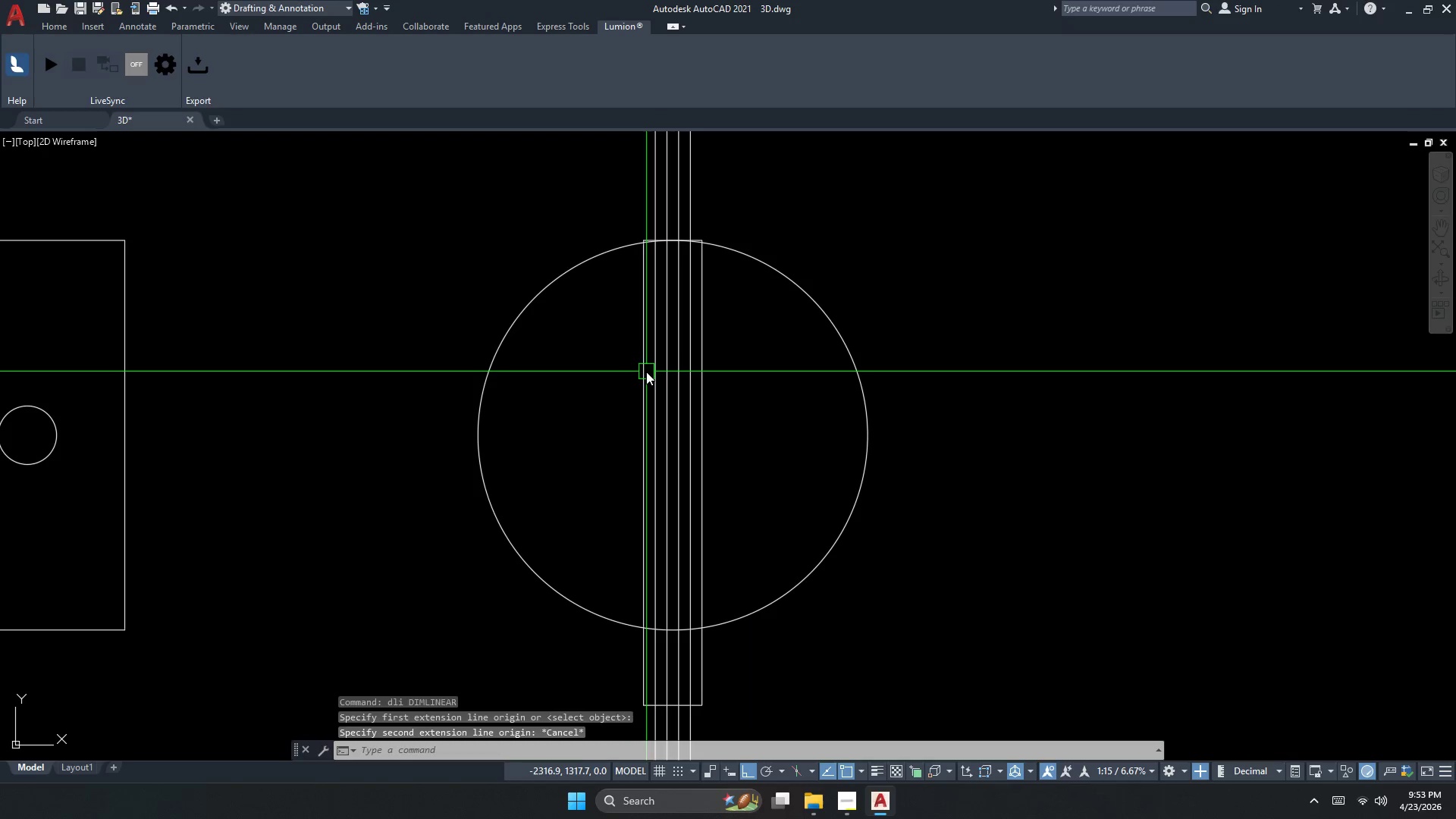 
key(Space)
 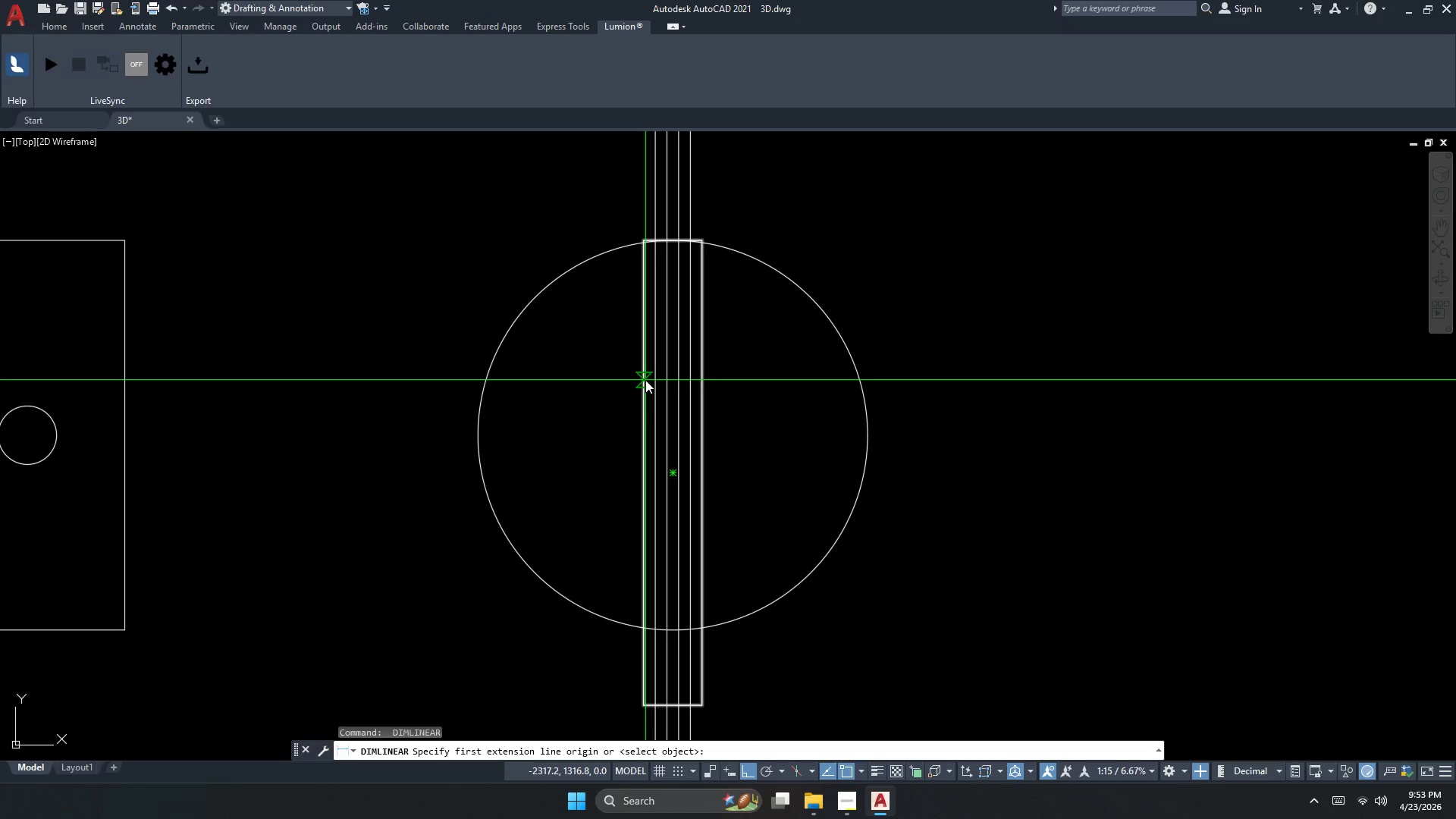 
left_click_drag(start_coordinate=[645, 379], to_coordinate=[645, 383])
 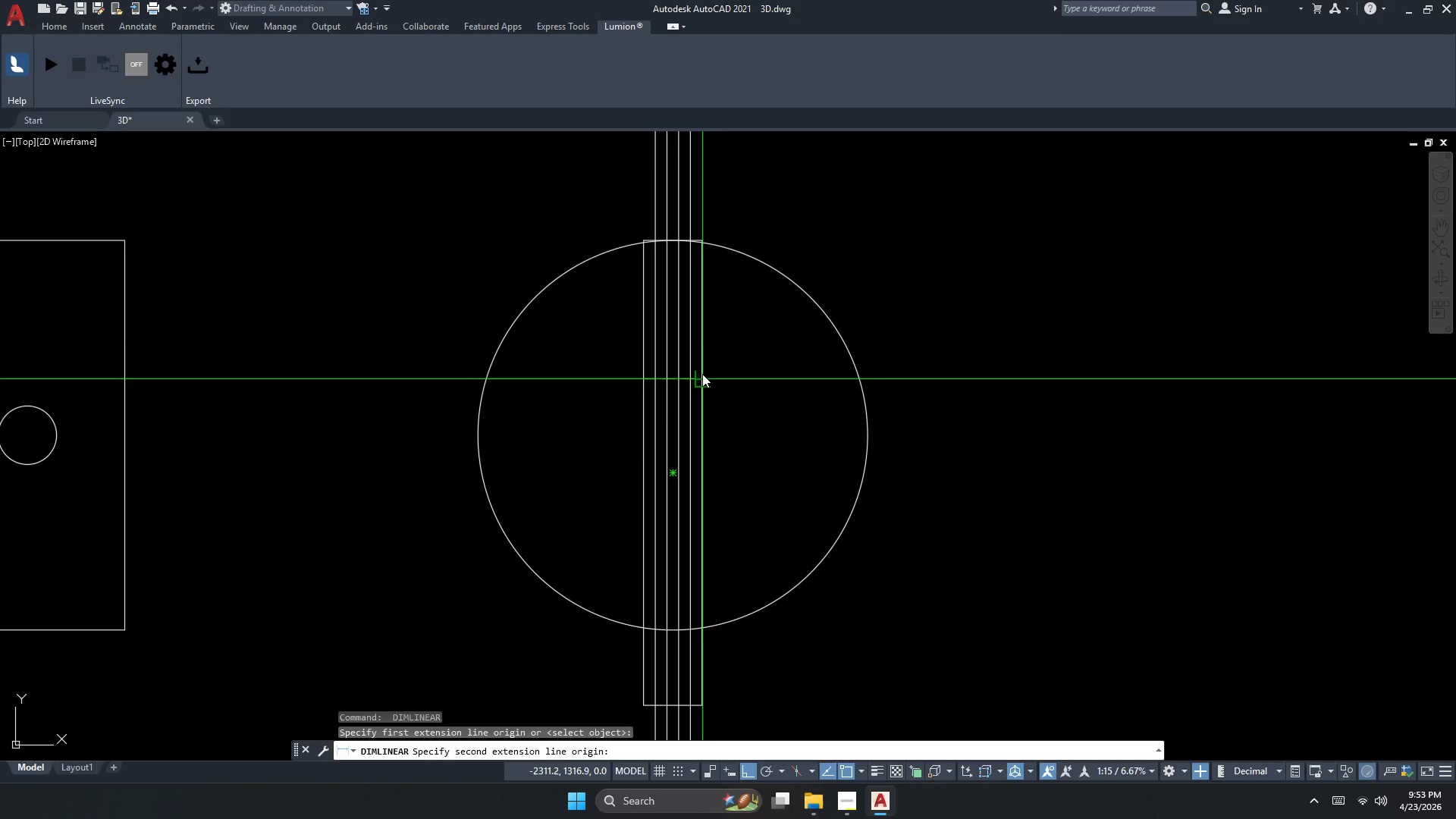 
left_click_drag(start_coordinate=[701, 373], to_coordinate=[701, 388])
 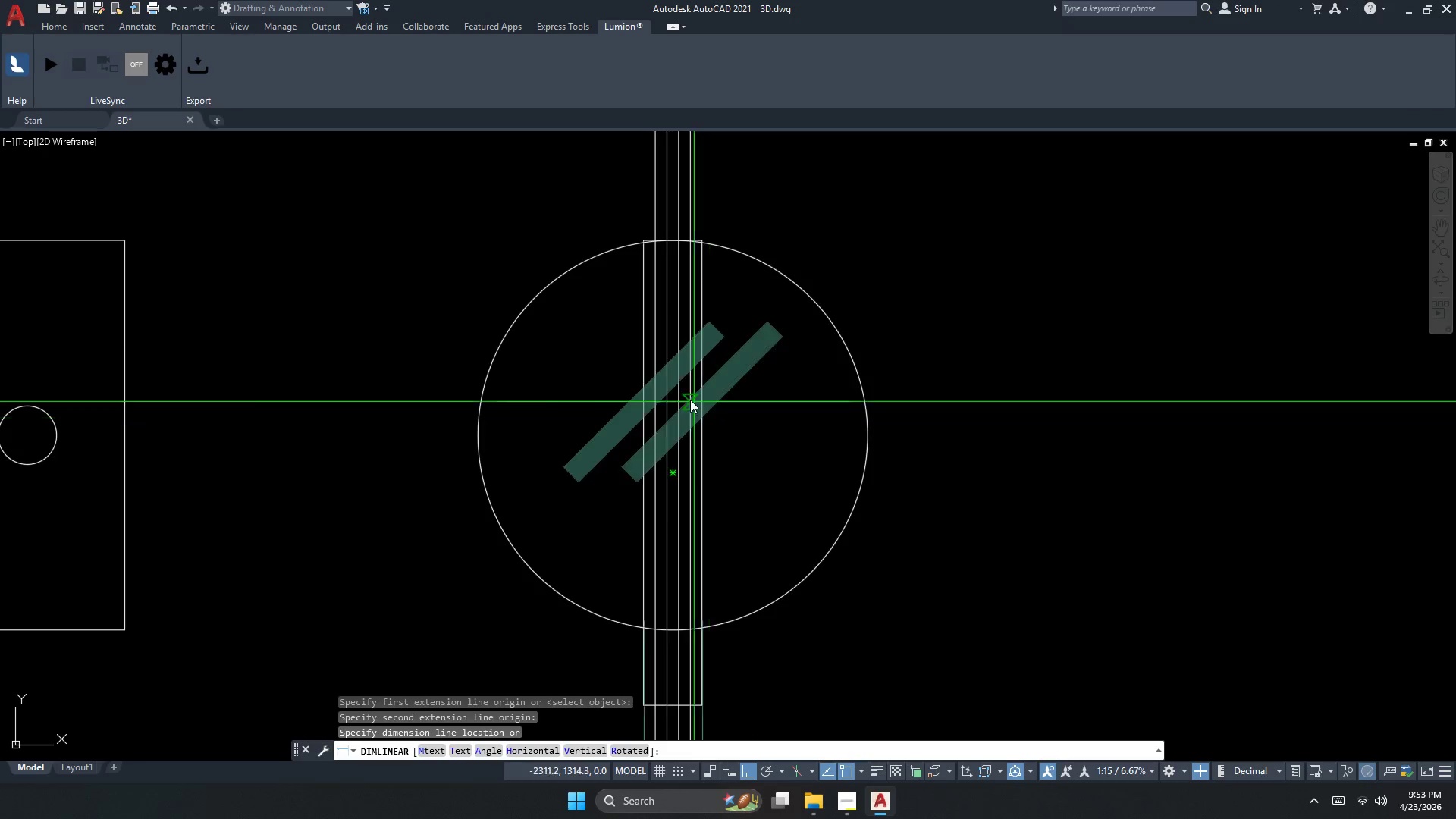 
scroll: coordinate [654, 375], scroll_direction: down, amount: 3.0
 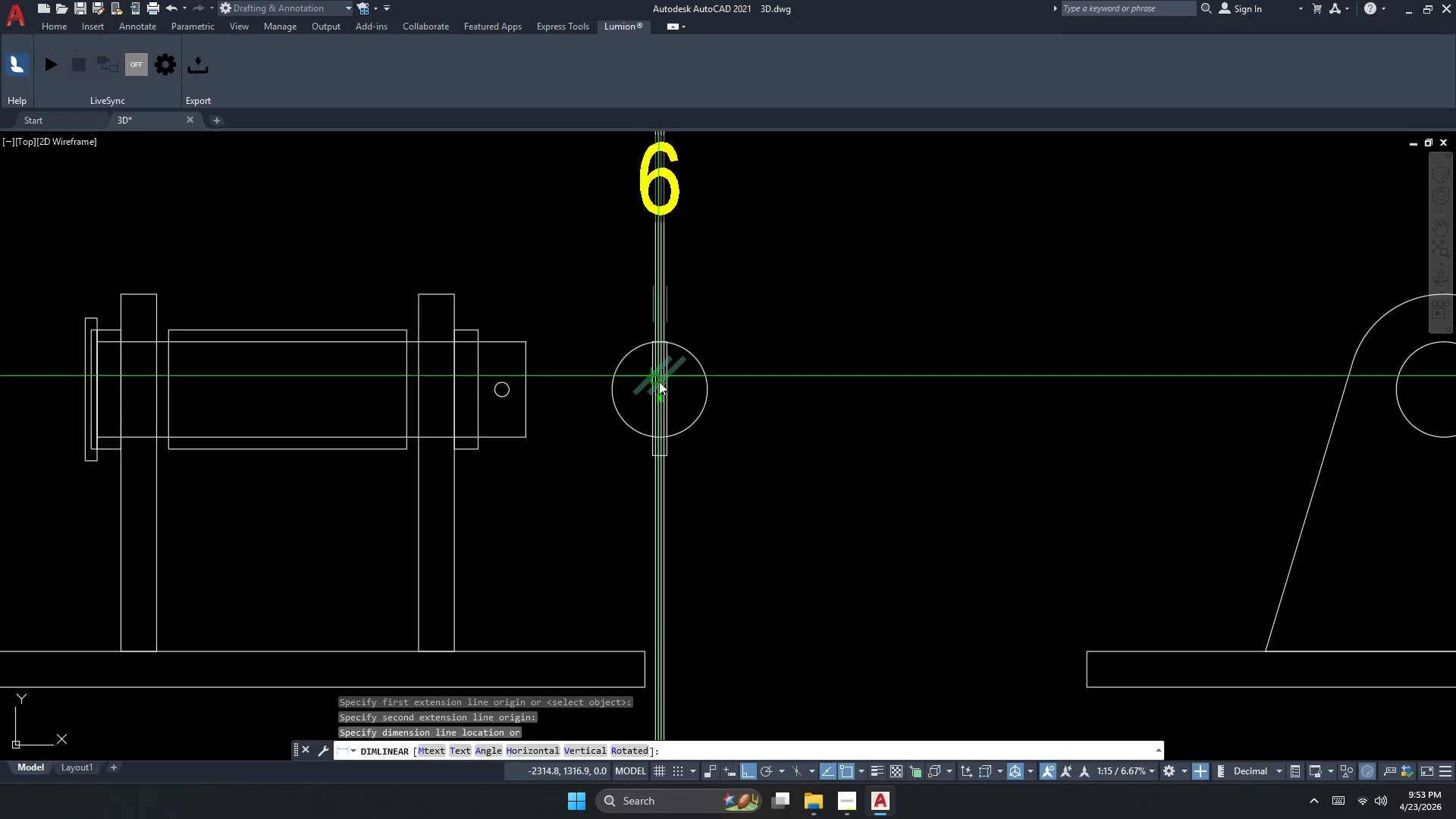 
key(Escape)
 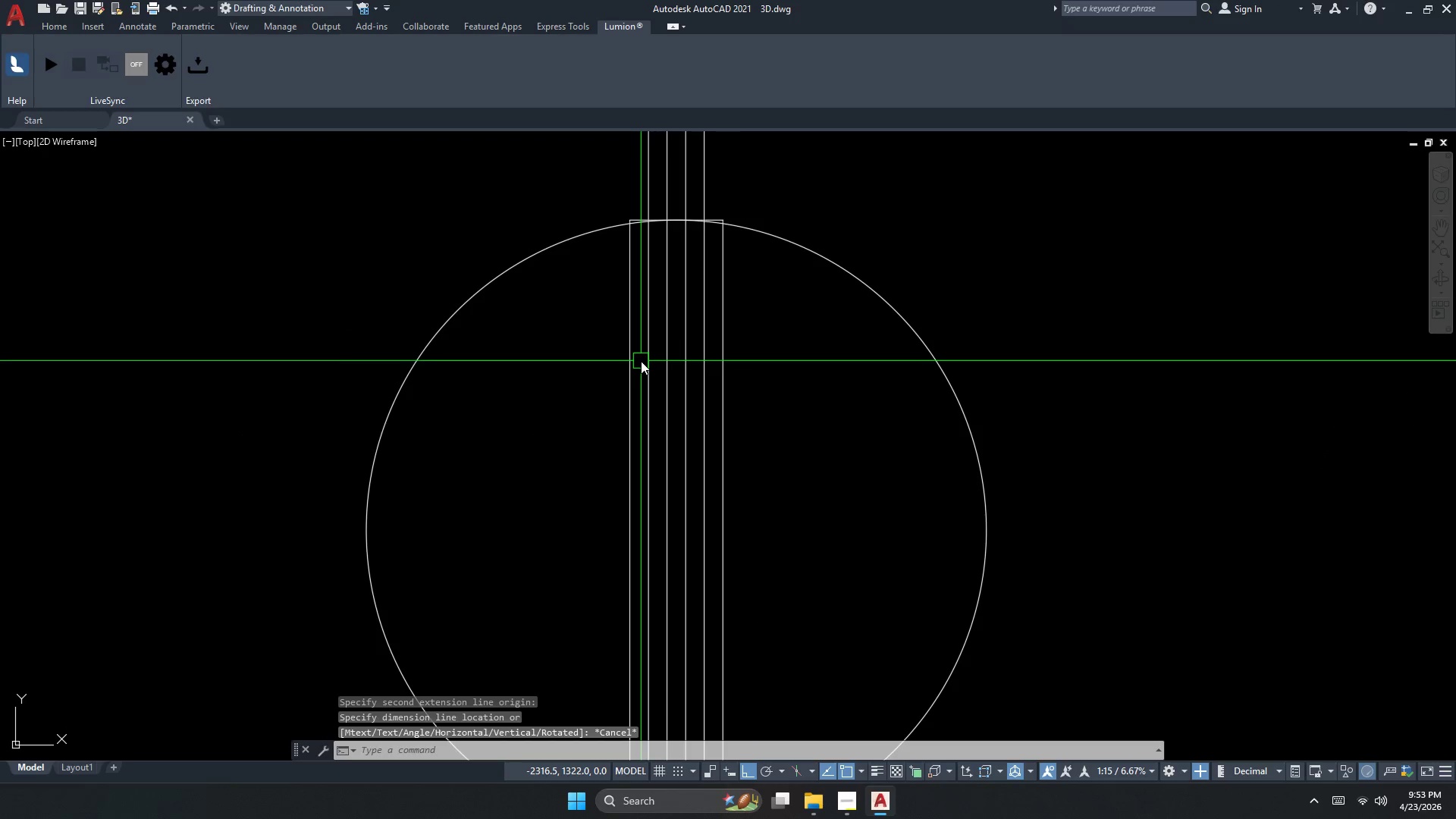 
scroll: coordinate [632, 366], scroll_direction: up, amount: 4.0
 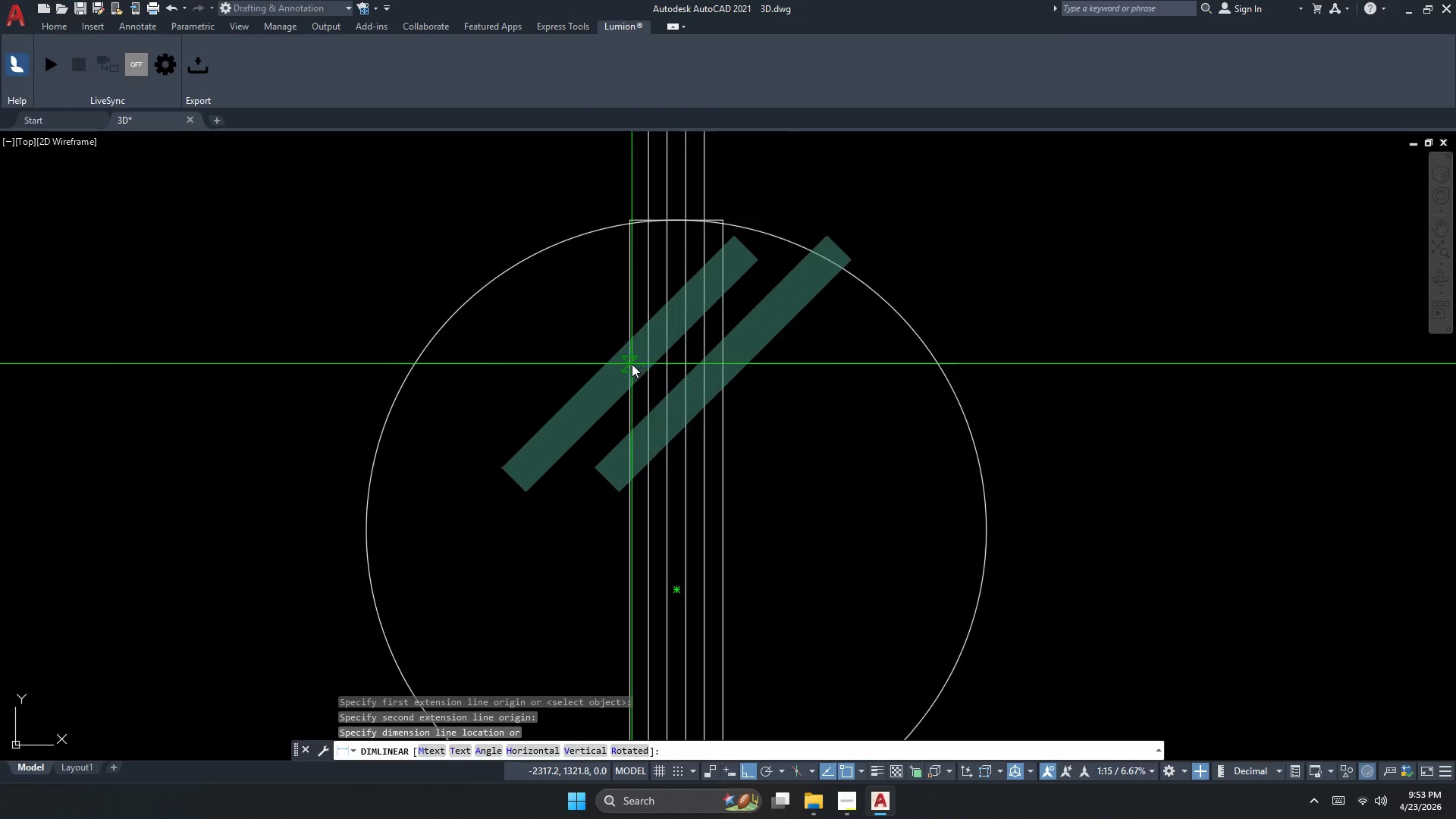 
key(E)
 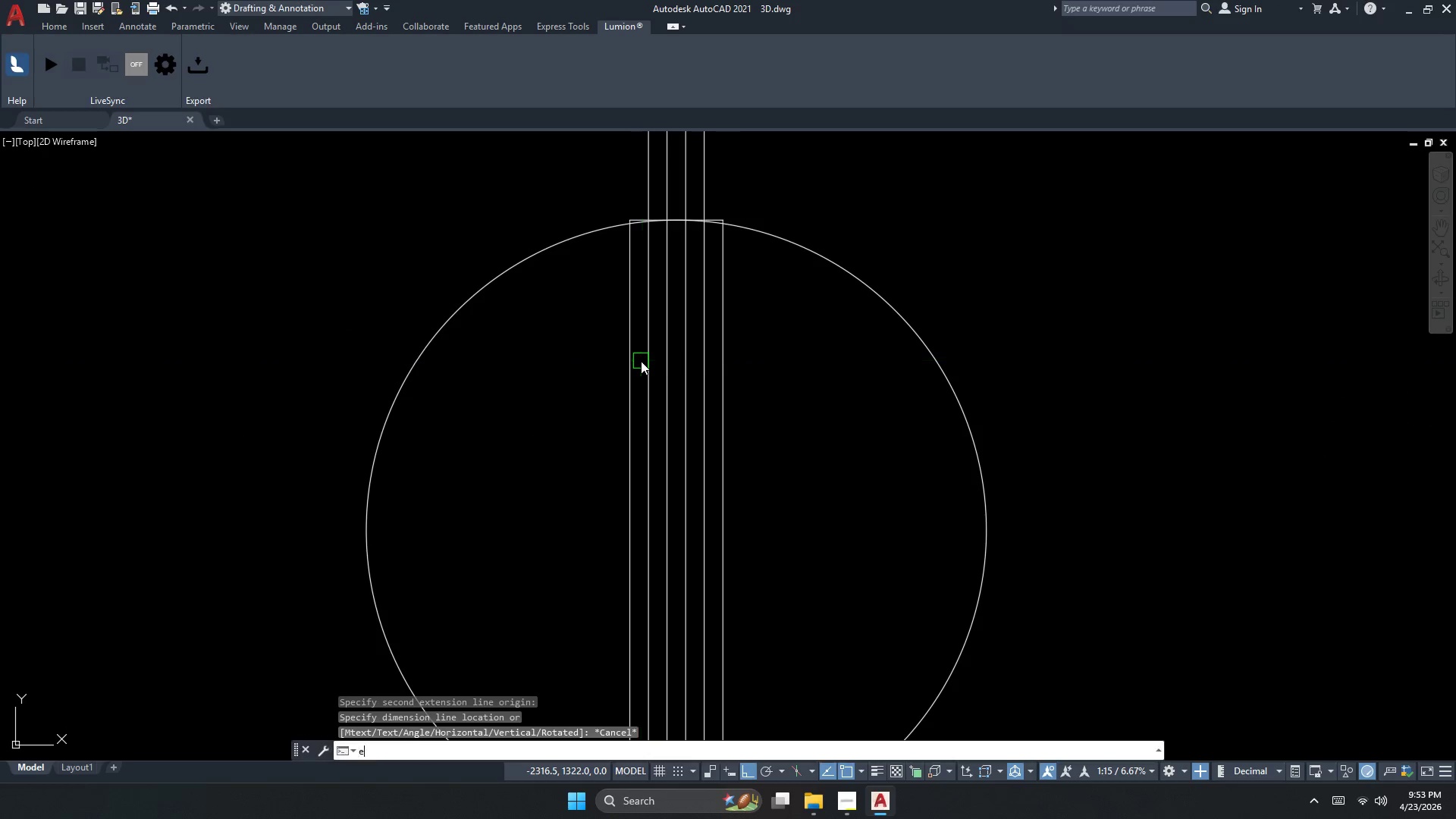 
key(Space)
 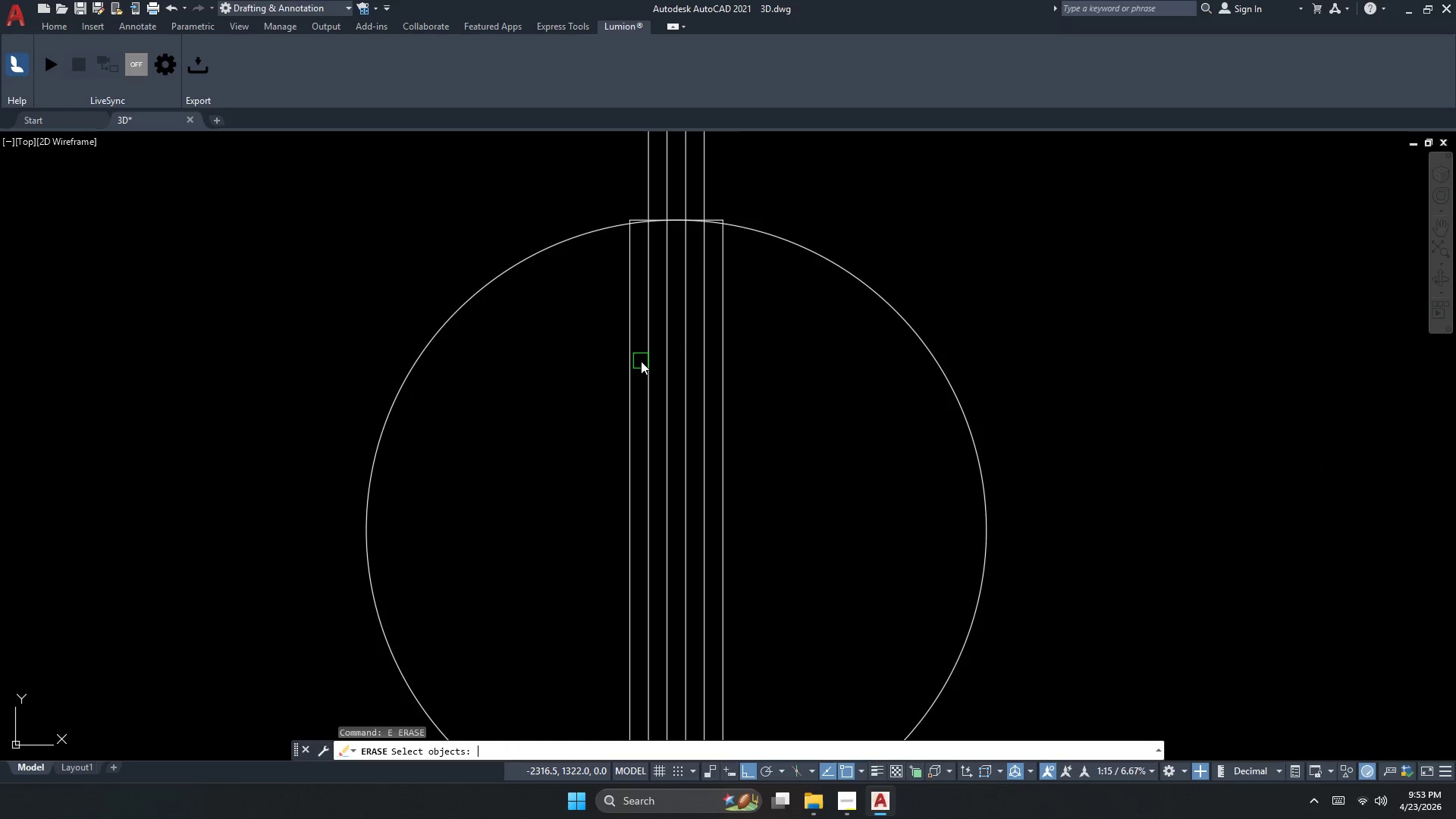 
key(Escape)
 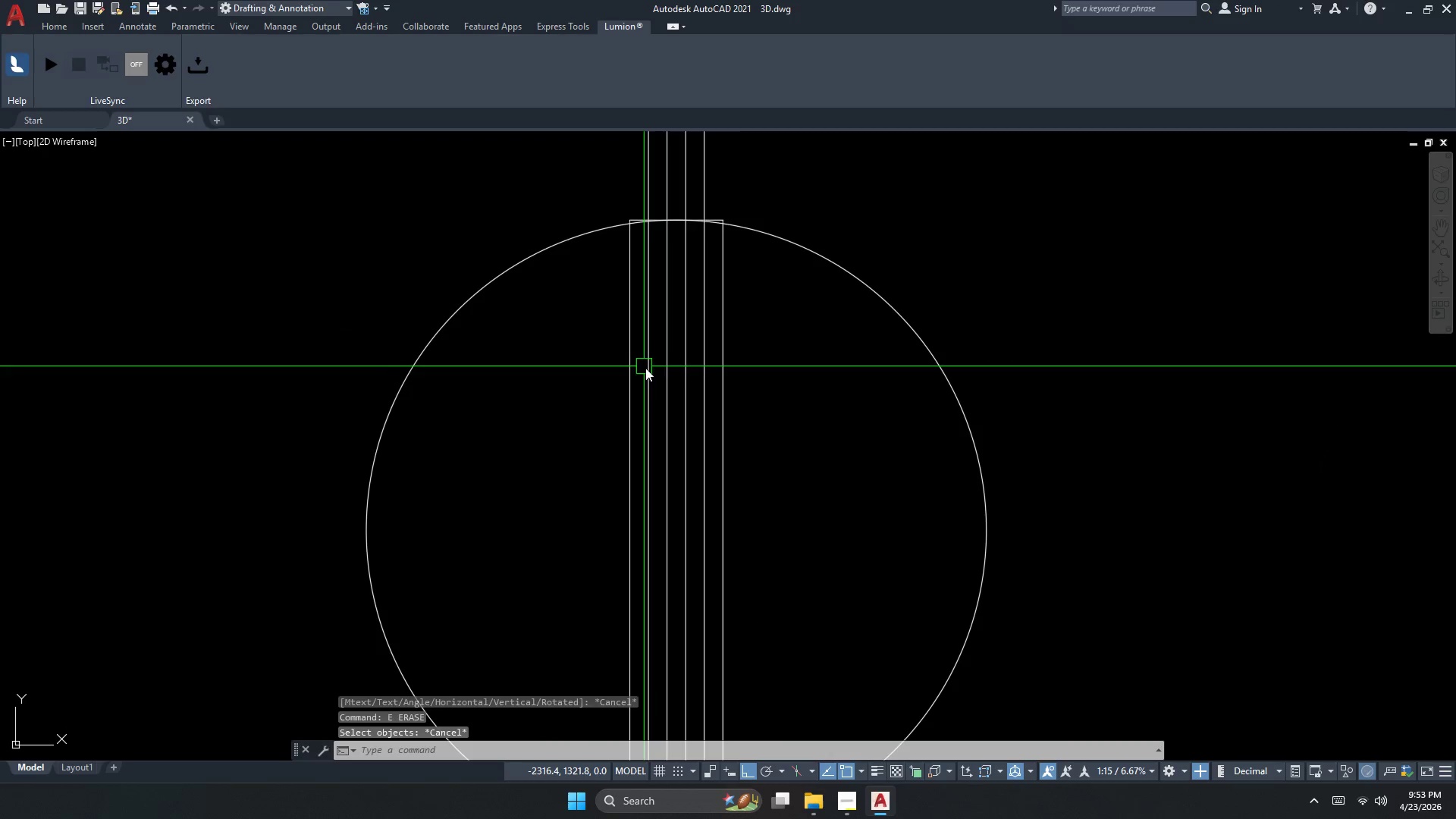 
key(Escape)
 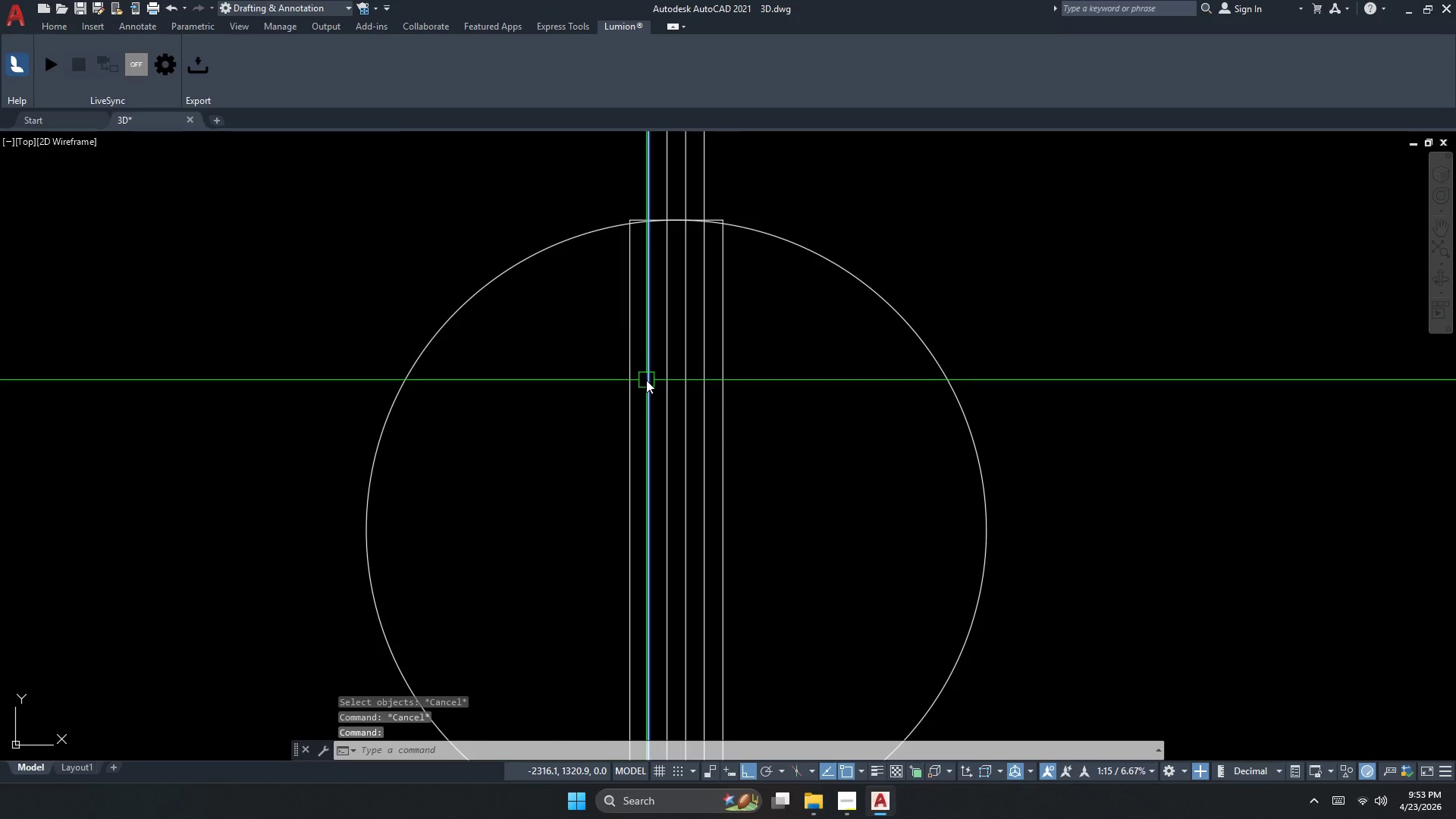 
key(E)
 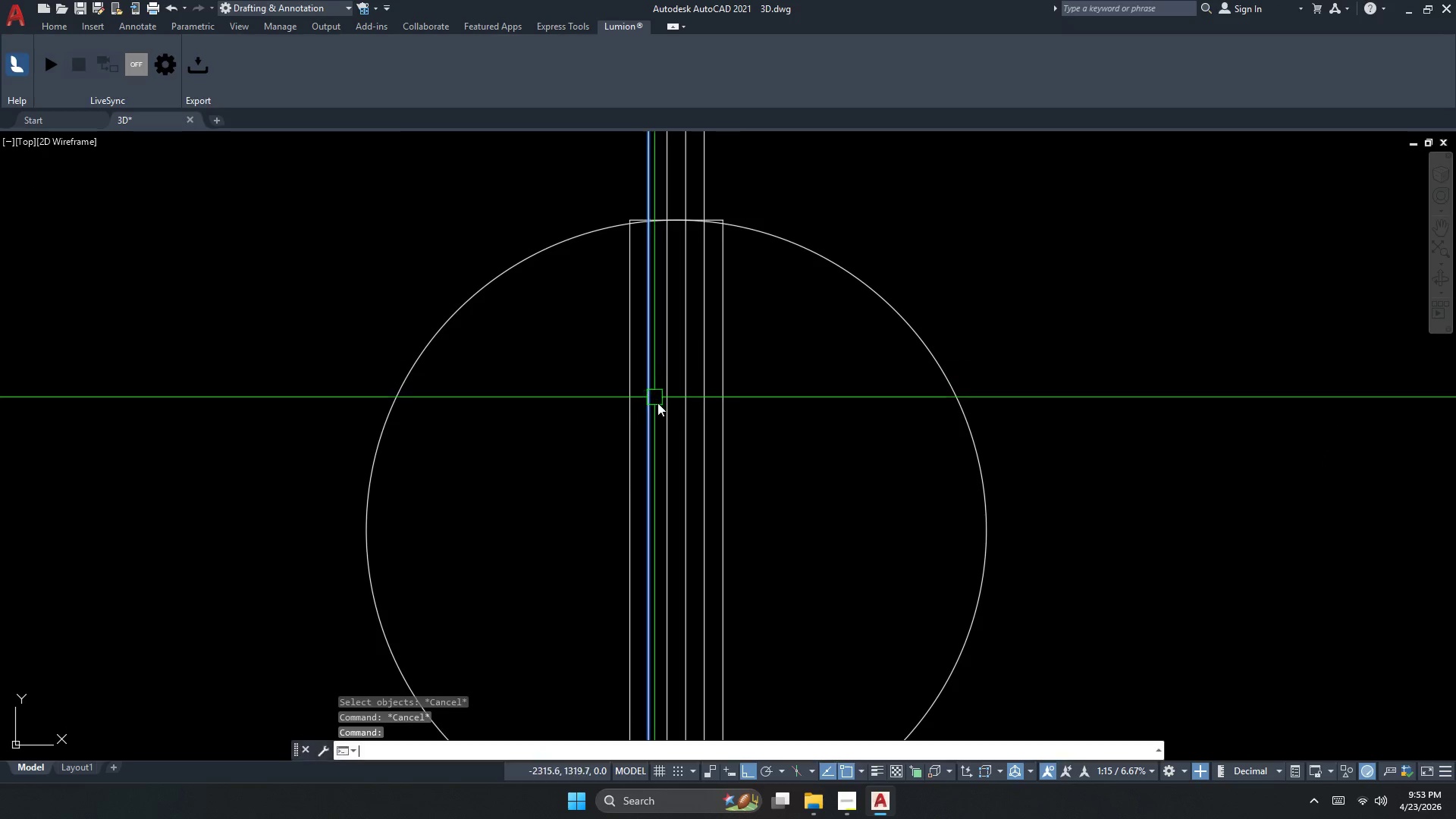 
key(Space)
 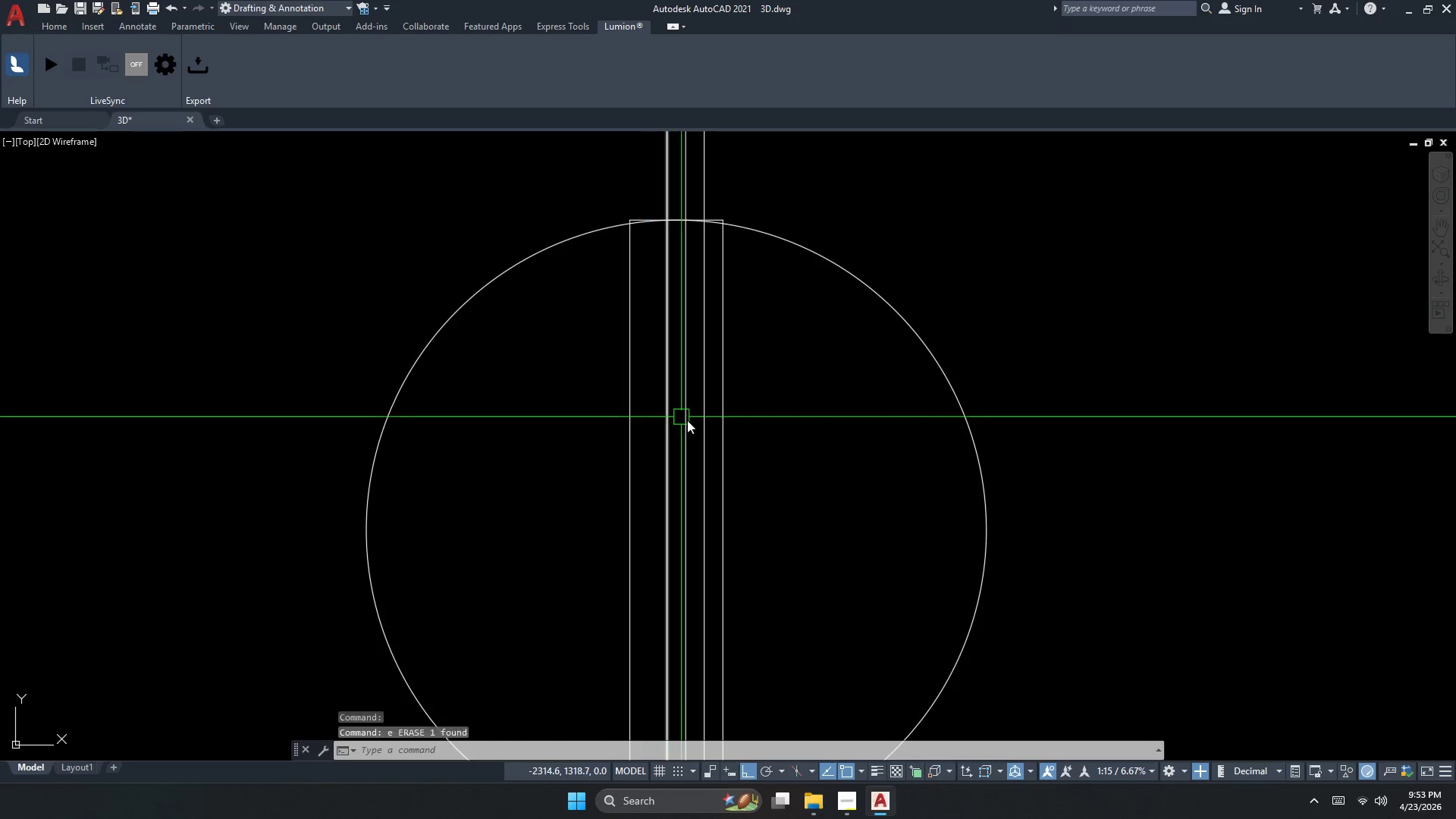 
key(Escape)
 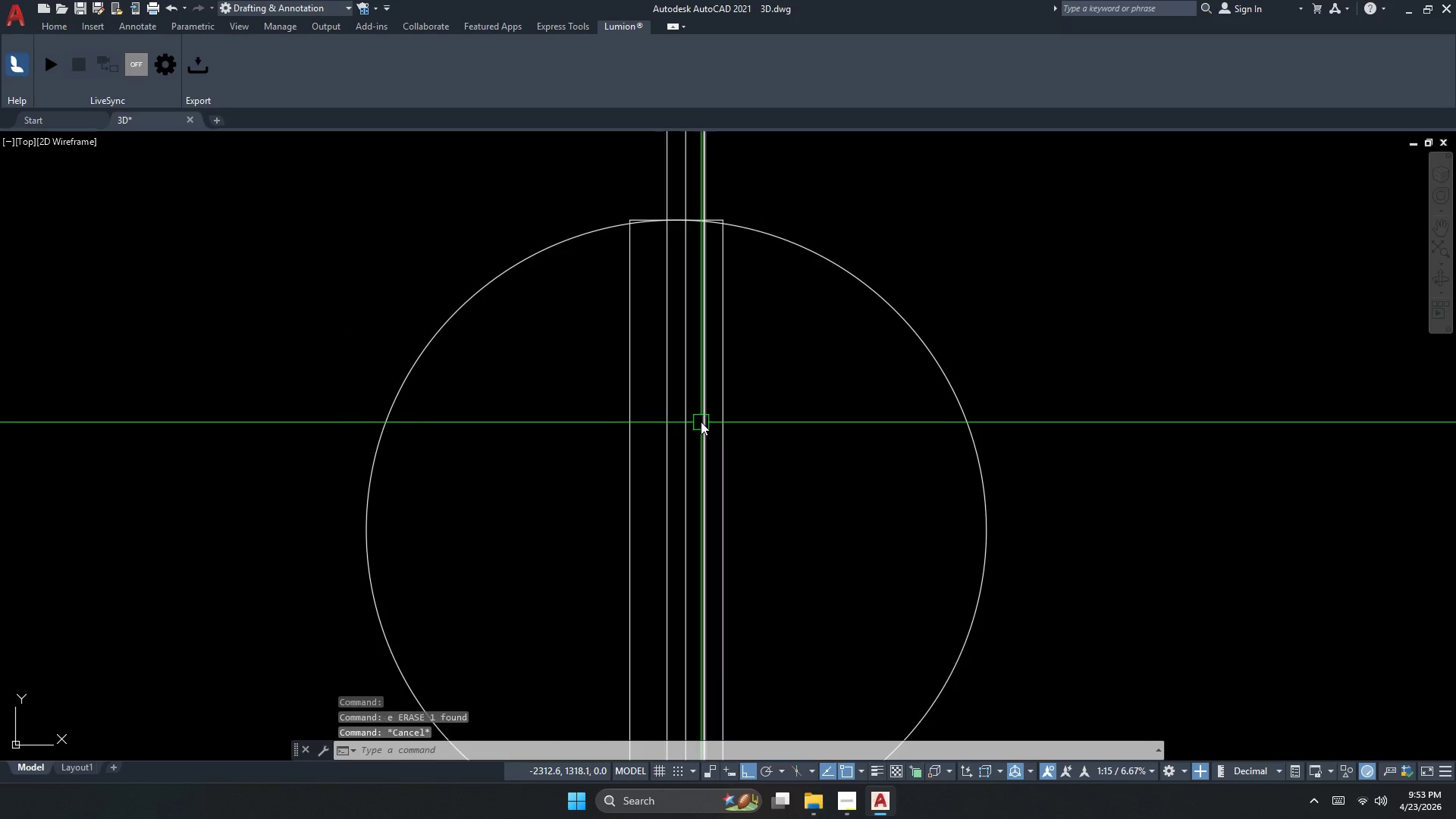 
key(Escape)
 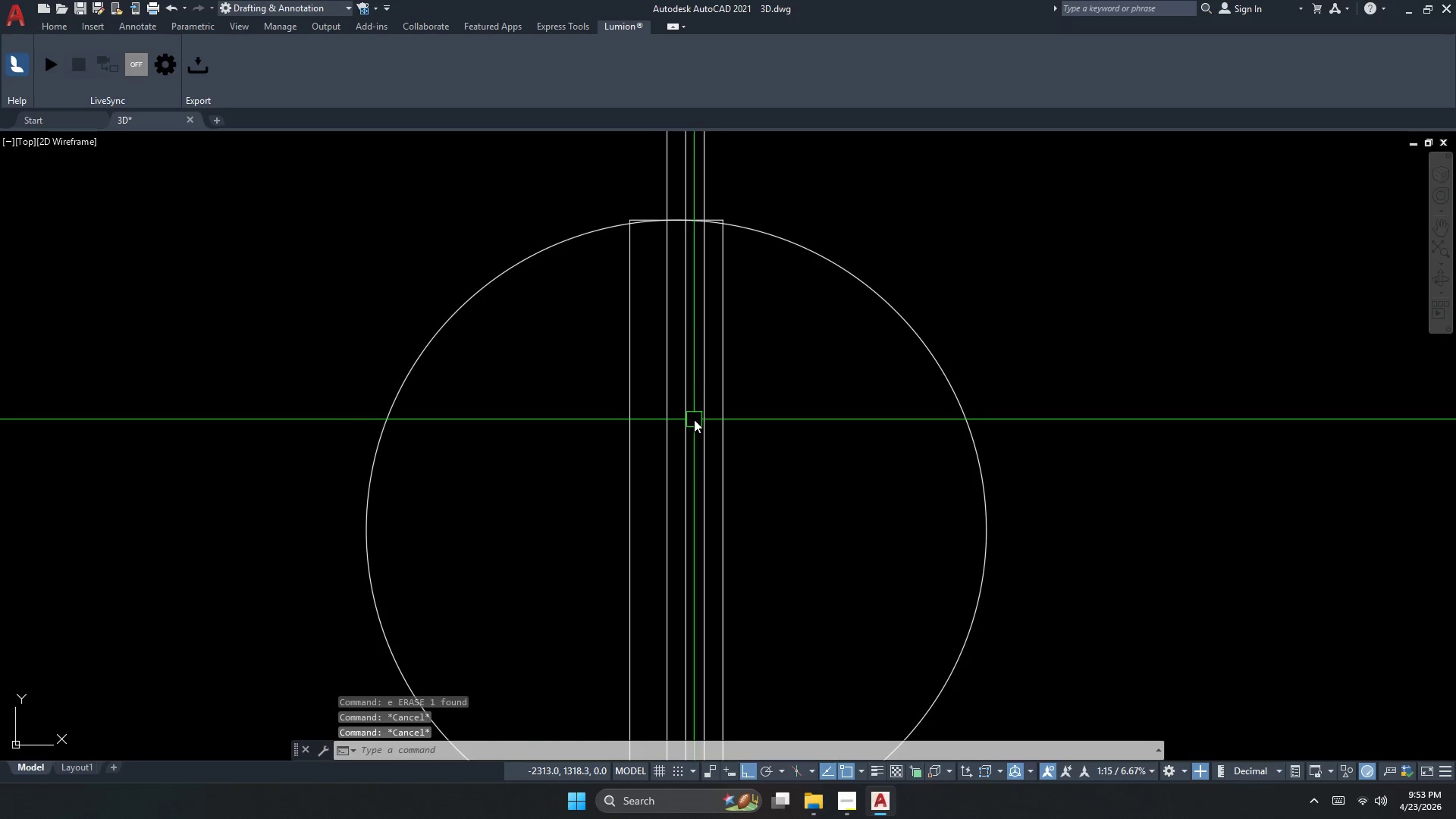 
key(Escape)
 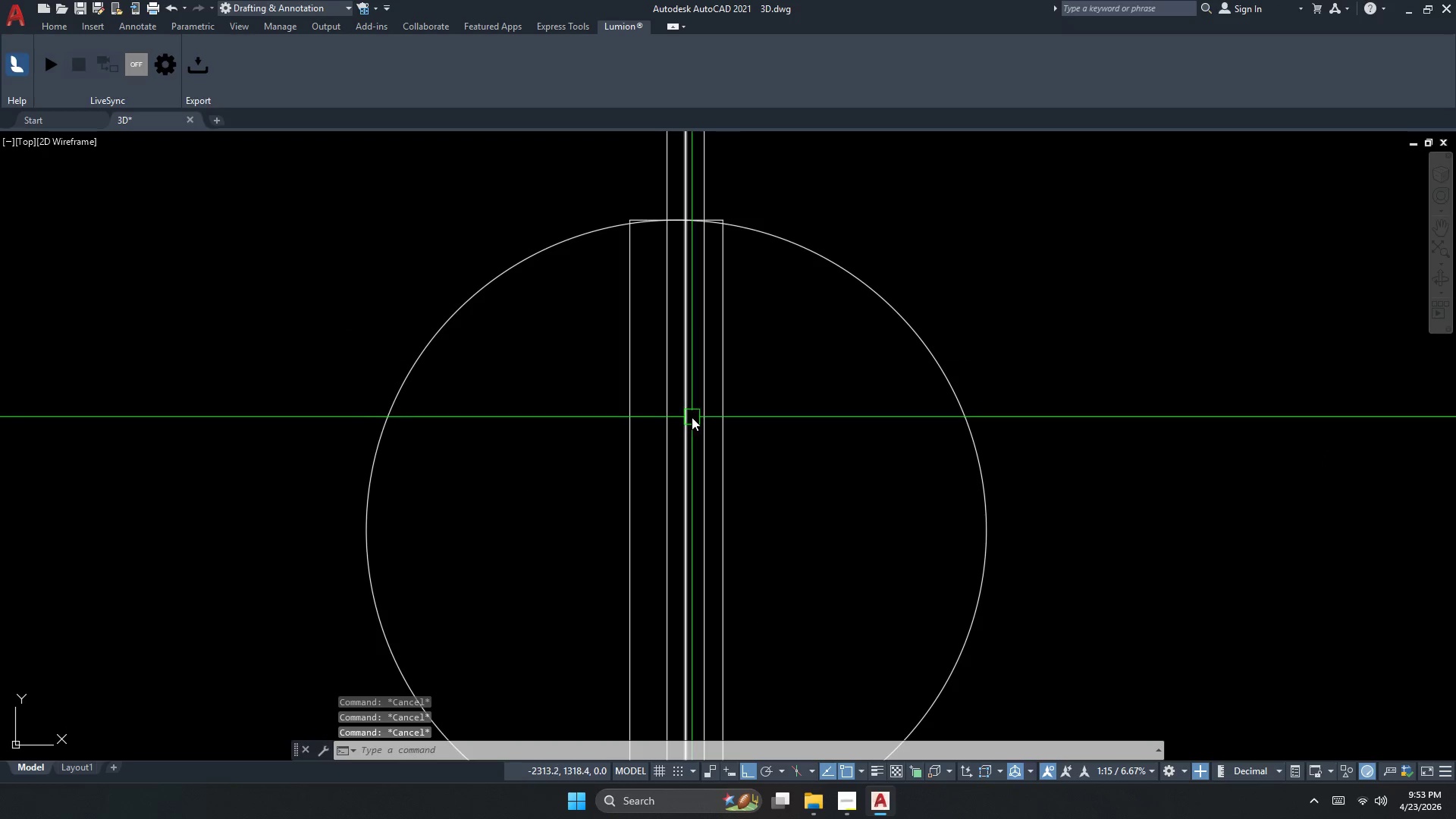 
key(O)
 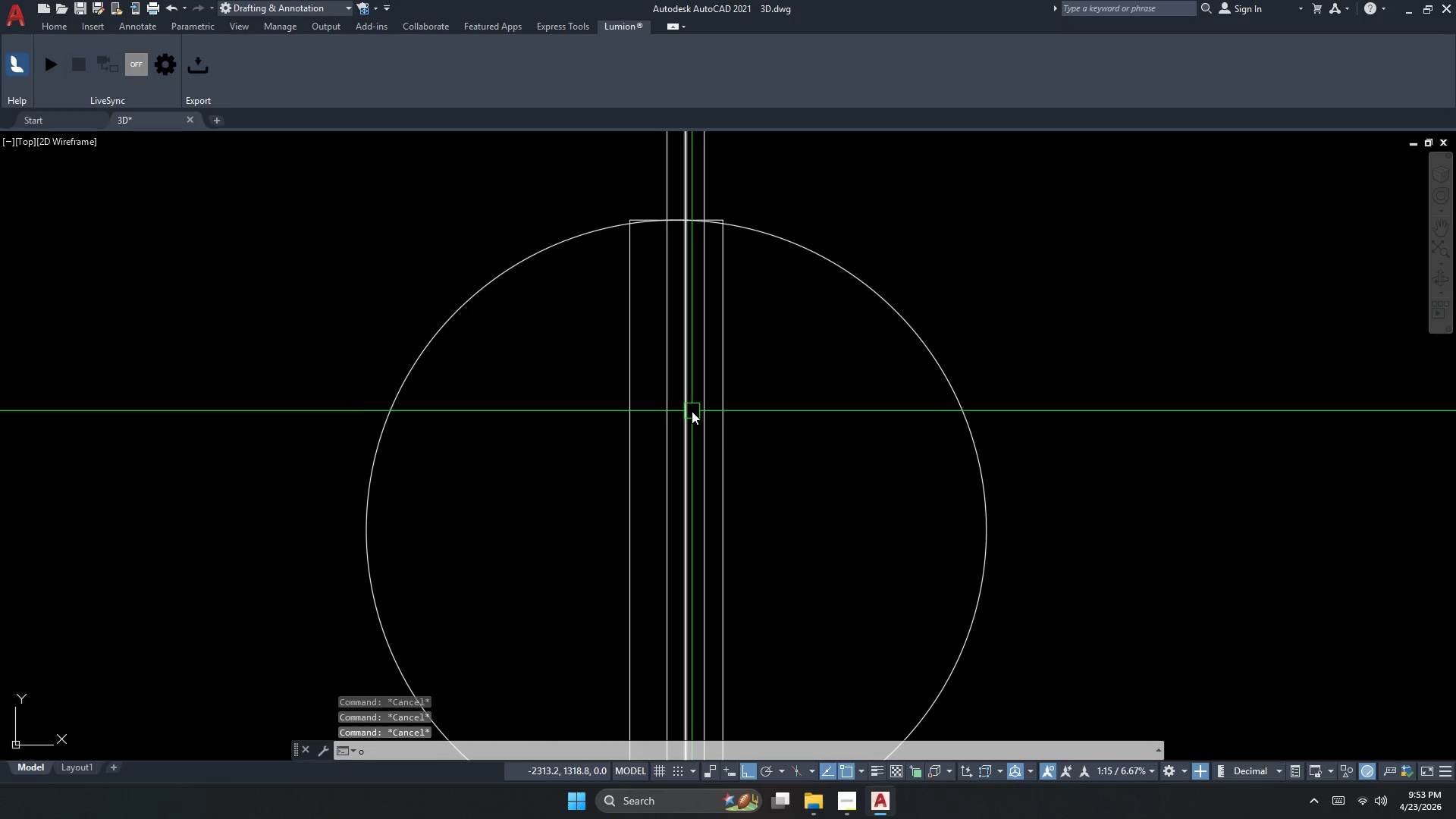 
key(Space)
 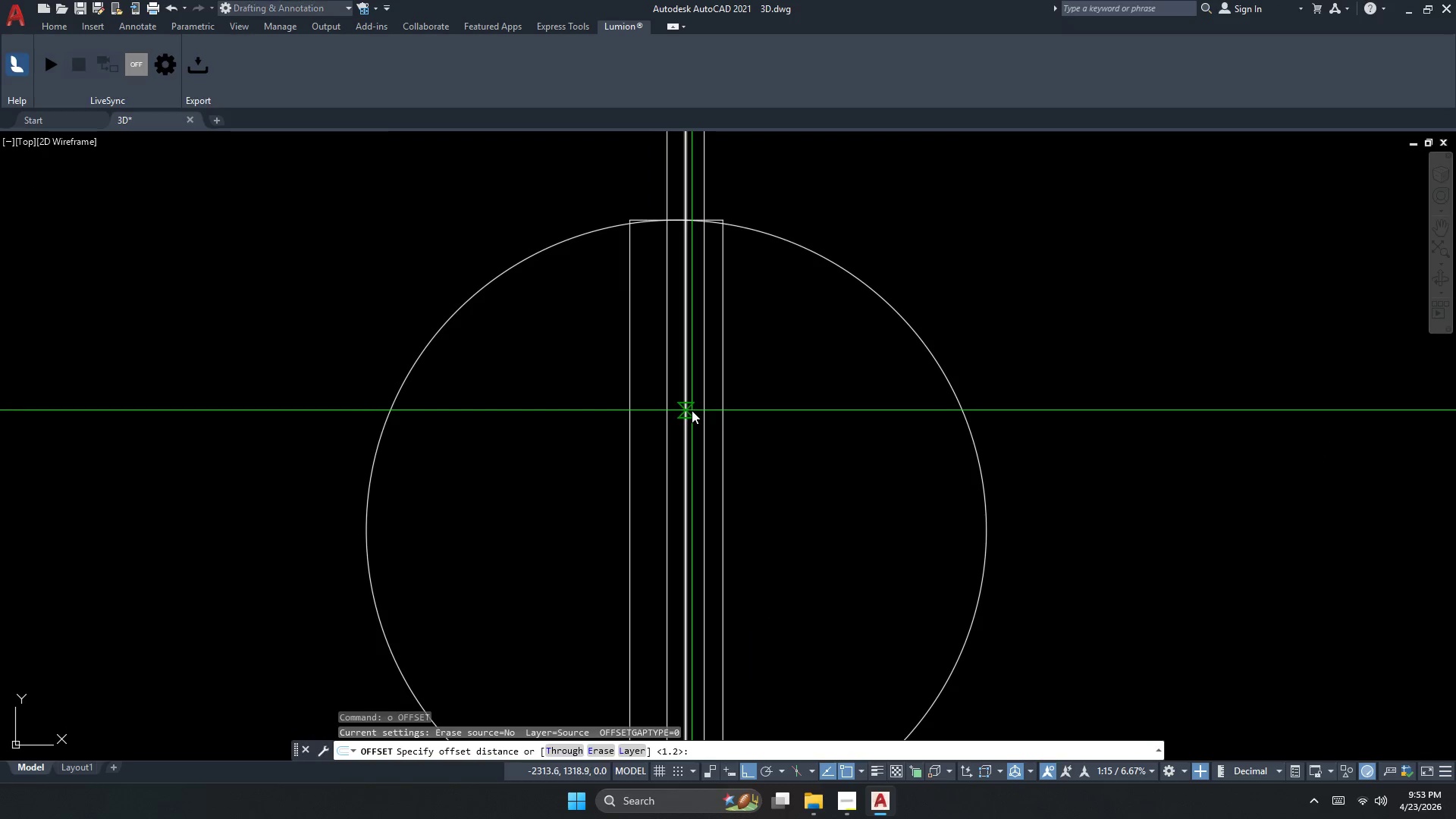 
key(Numpad1)
 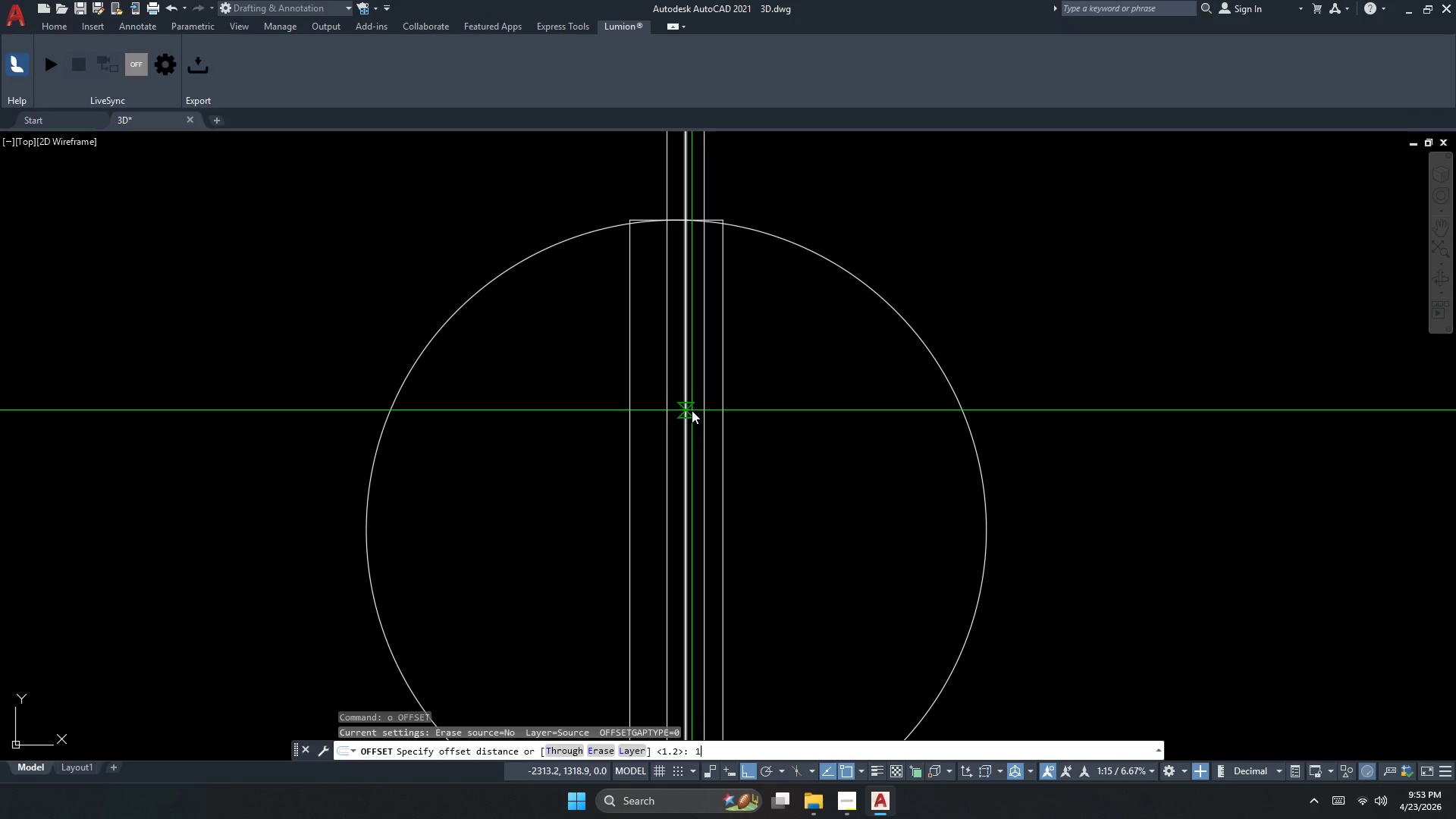 
key(NumpadDecimal)
 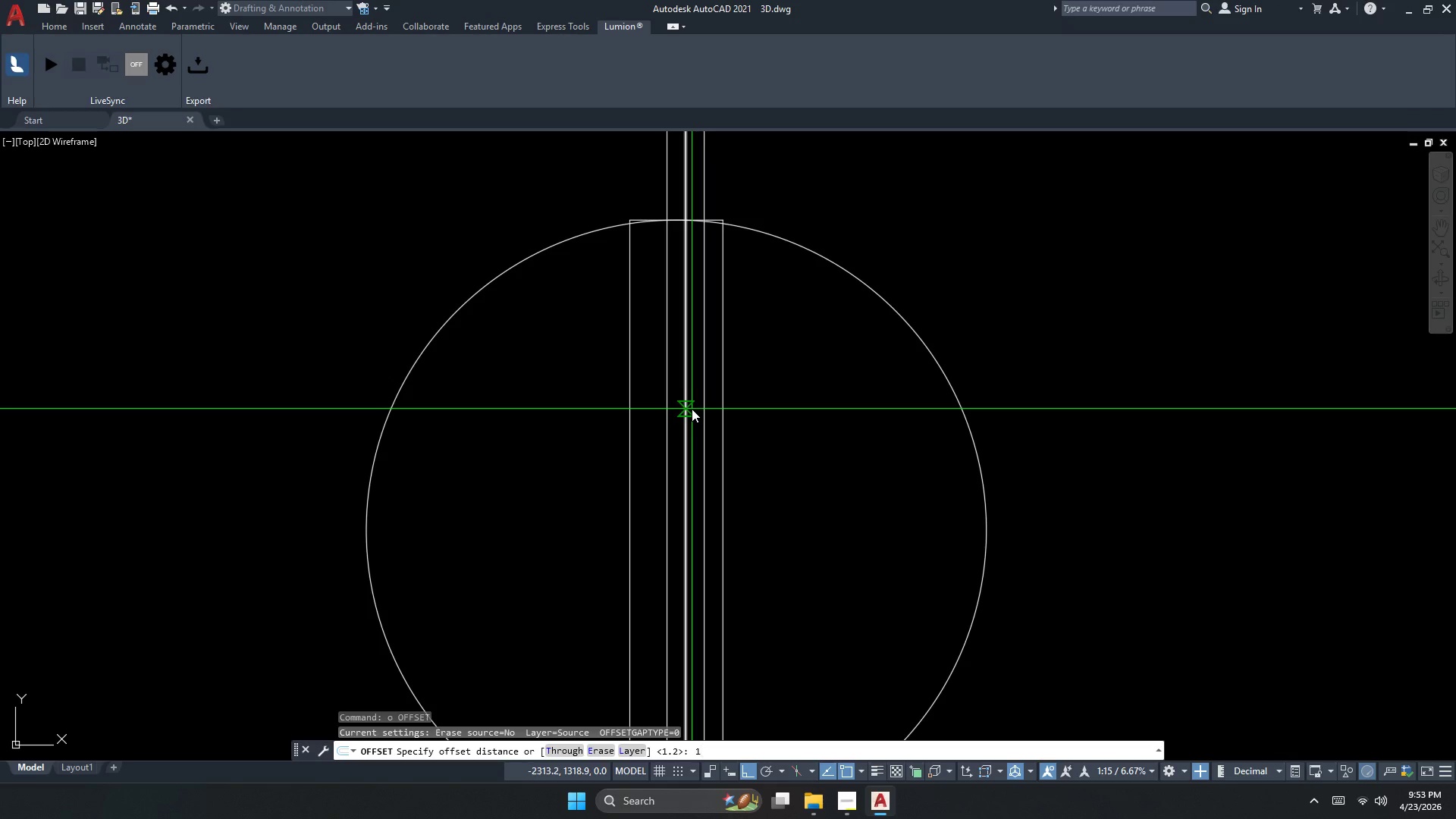 
key(Numpad5)
 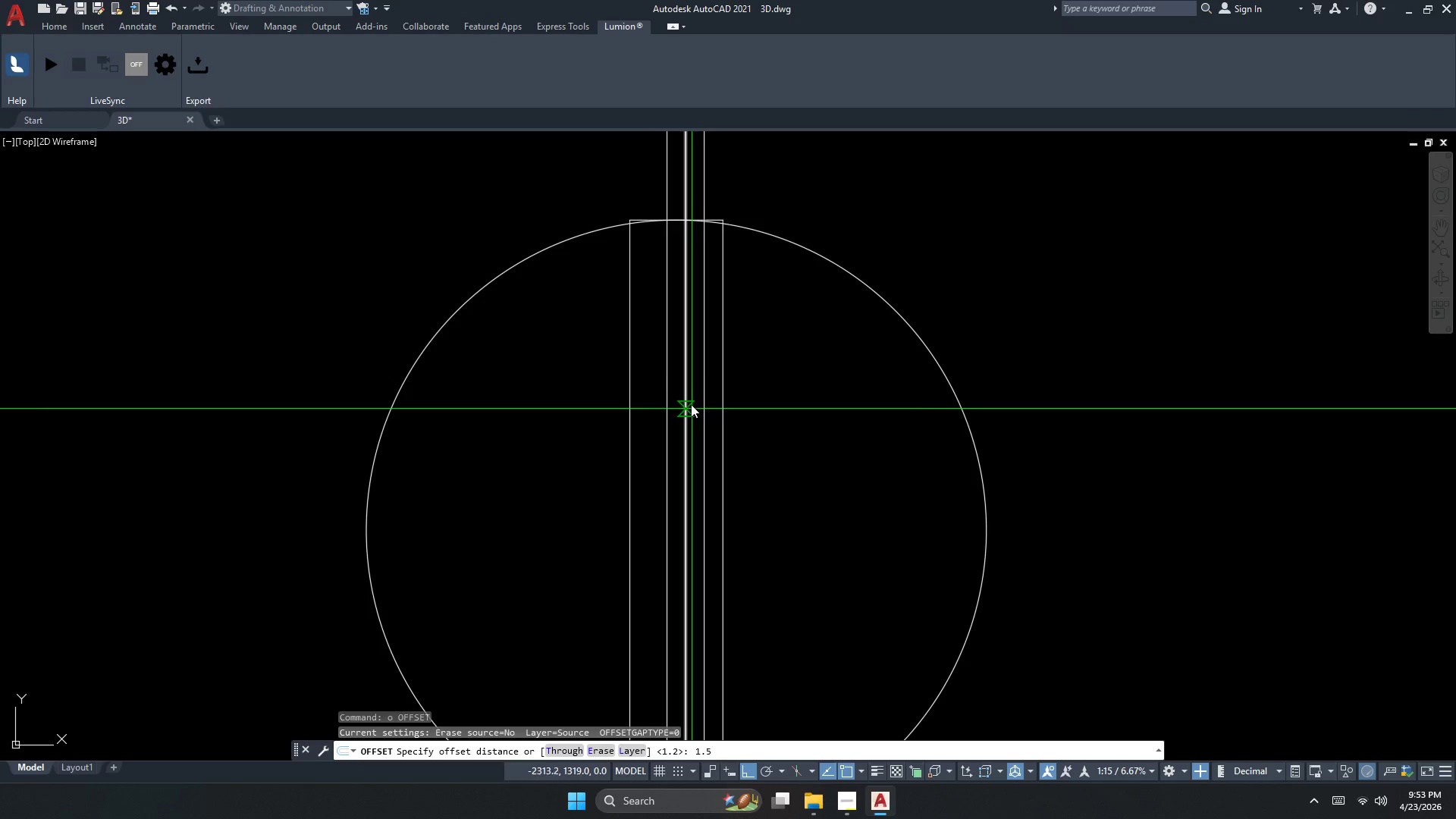 
key(NumpadEnter)
 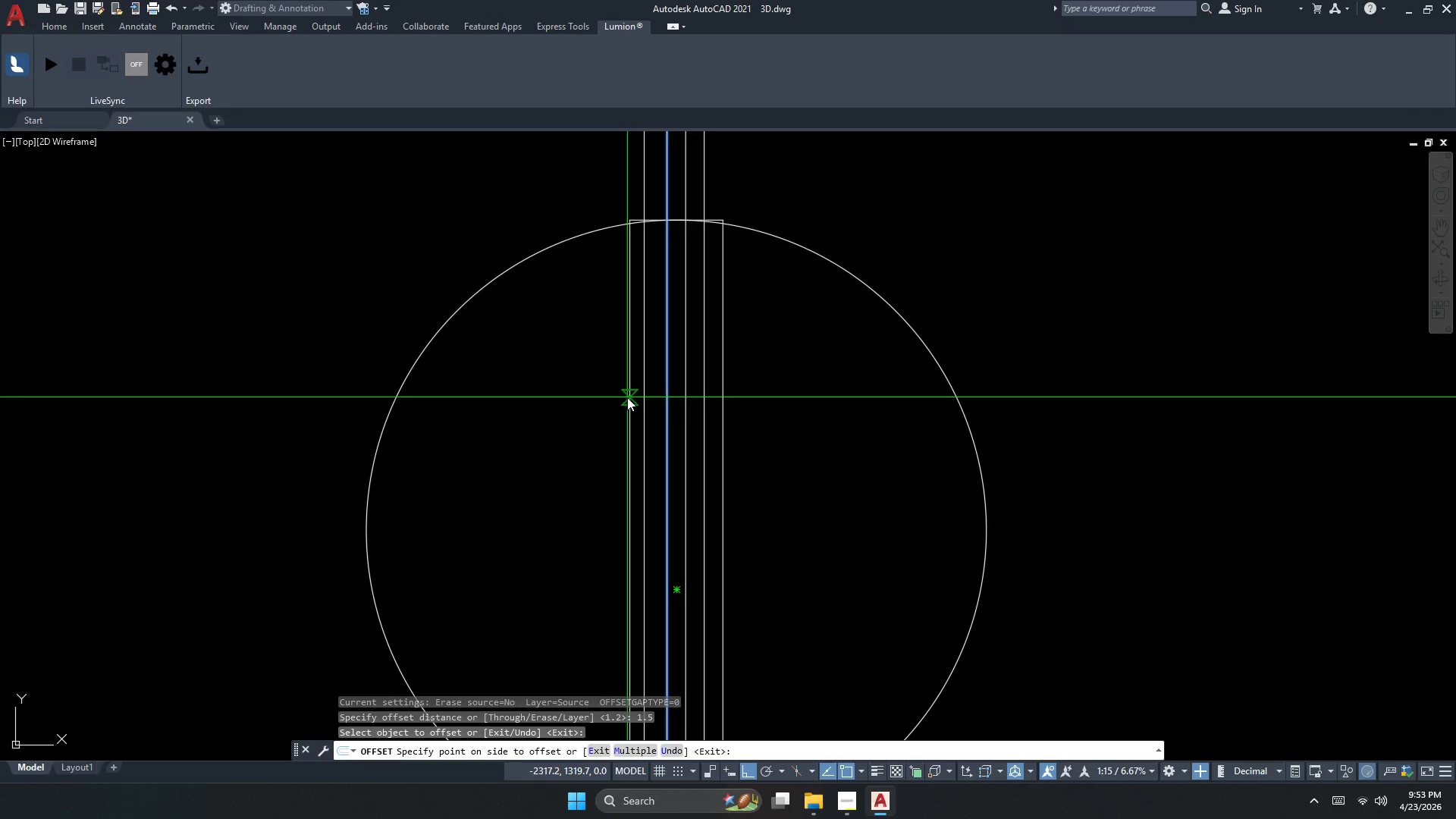 
double_click([629, 397])
 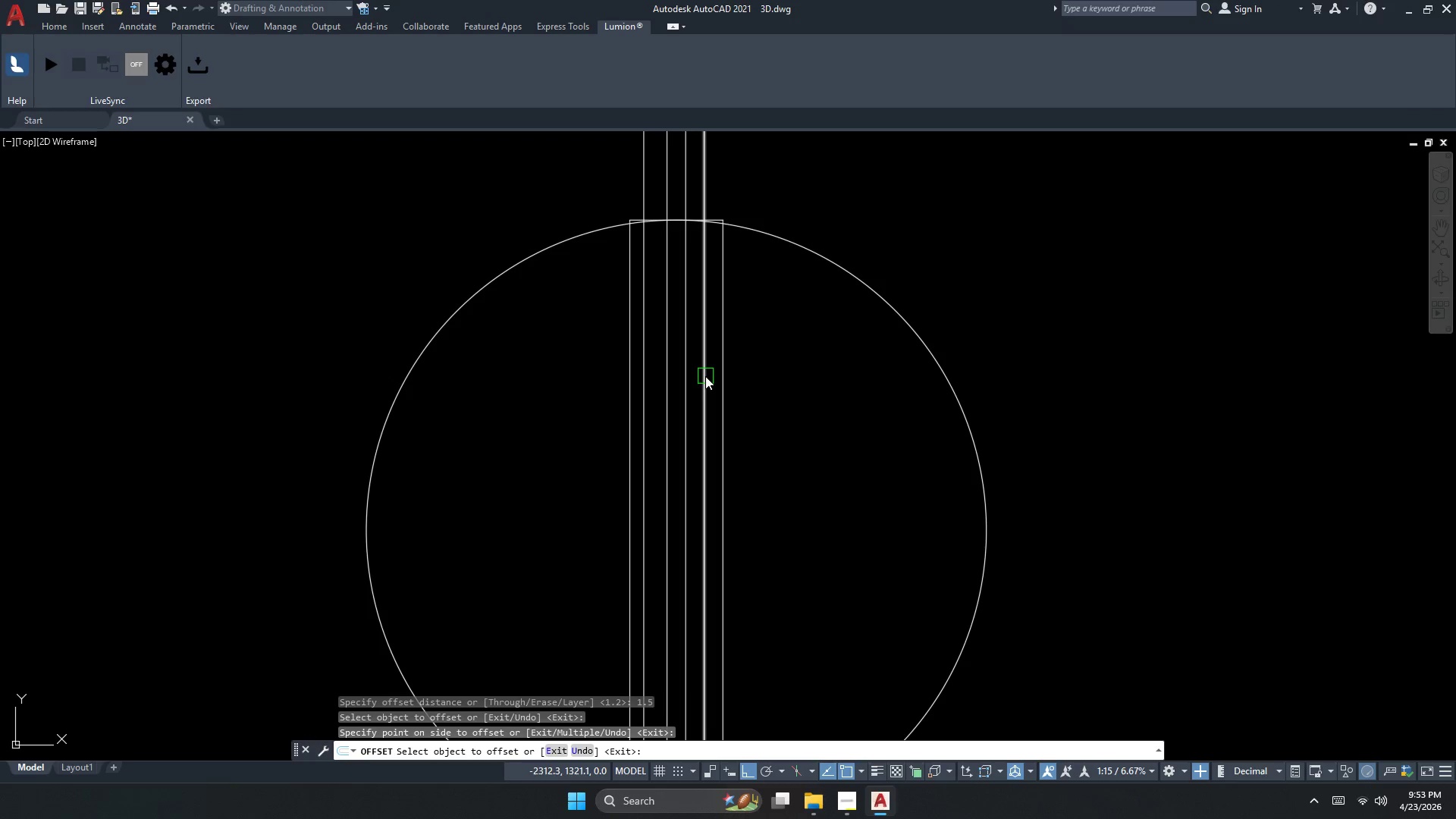 
key(Escape)
 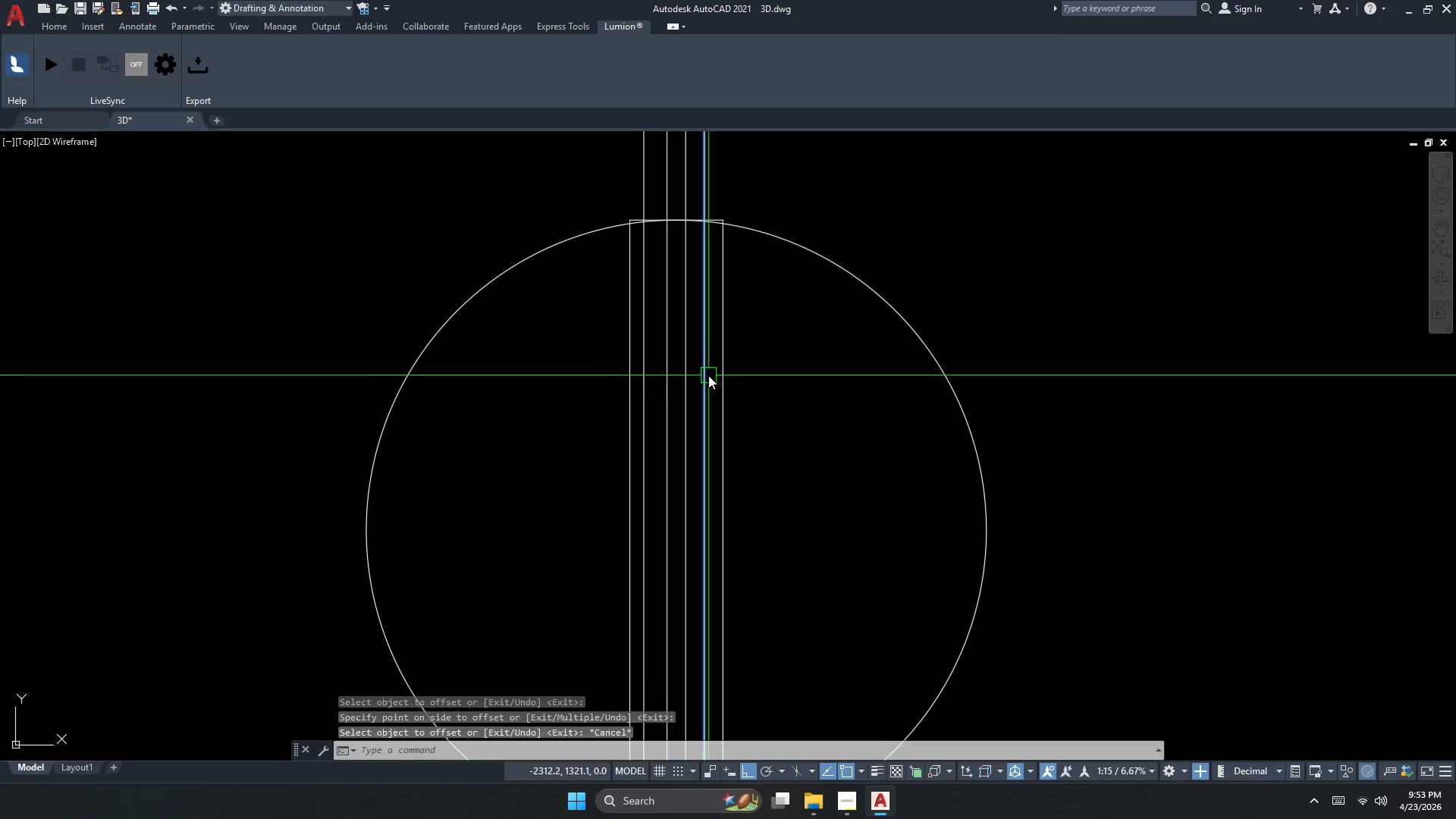 
left_click([708, 375])
 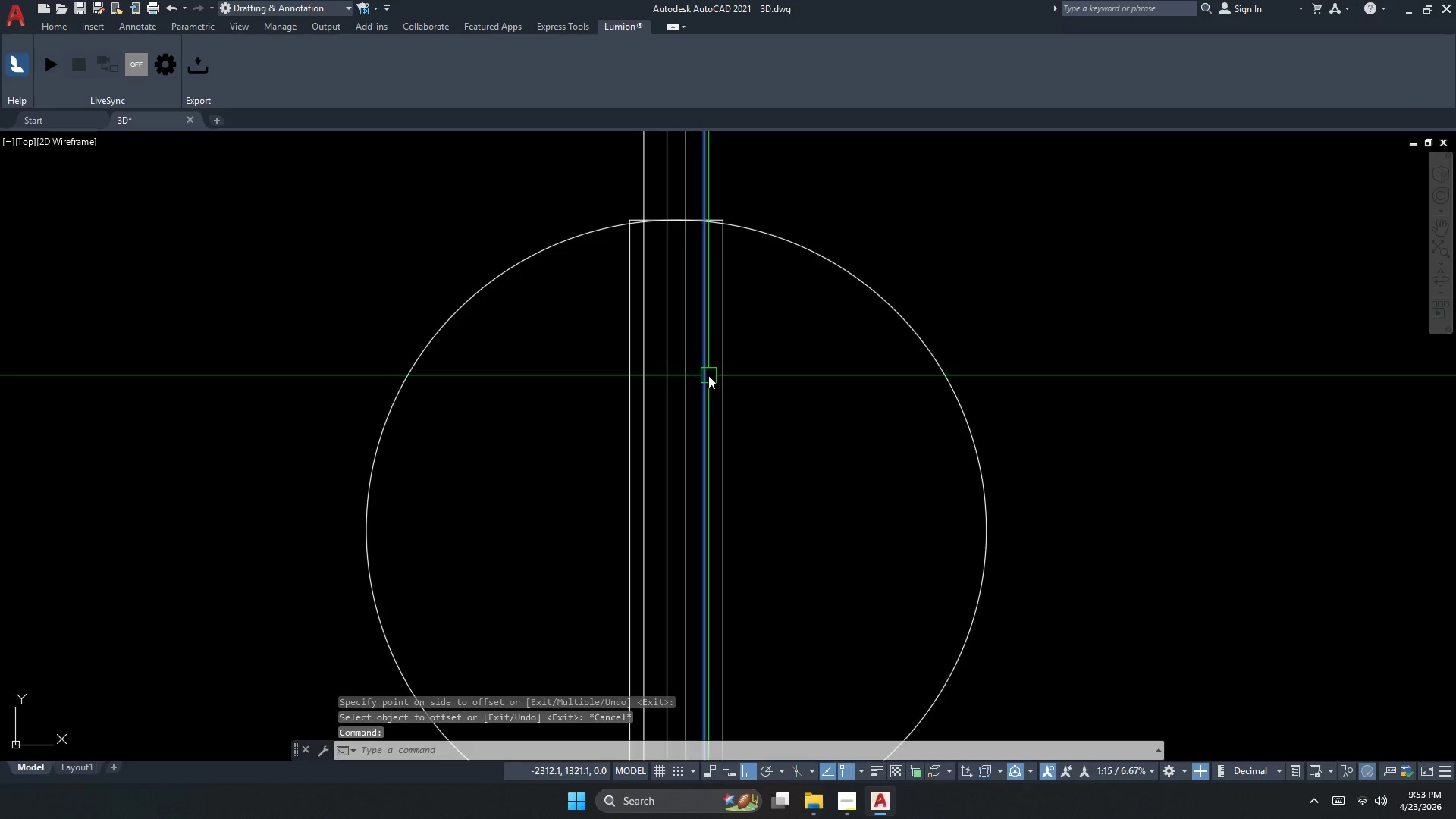 
key(E)
 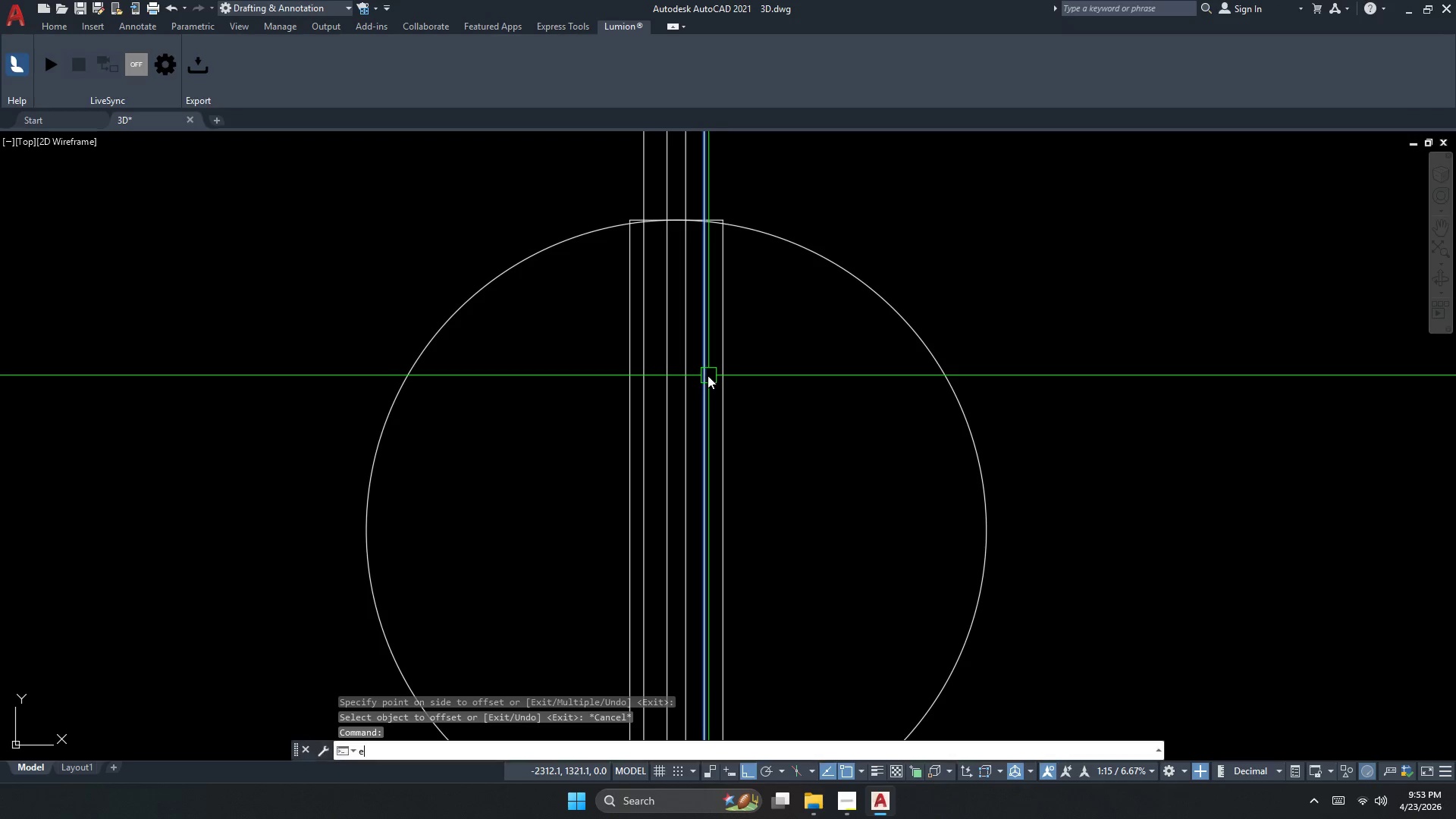 
key(Space)
 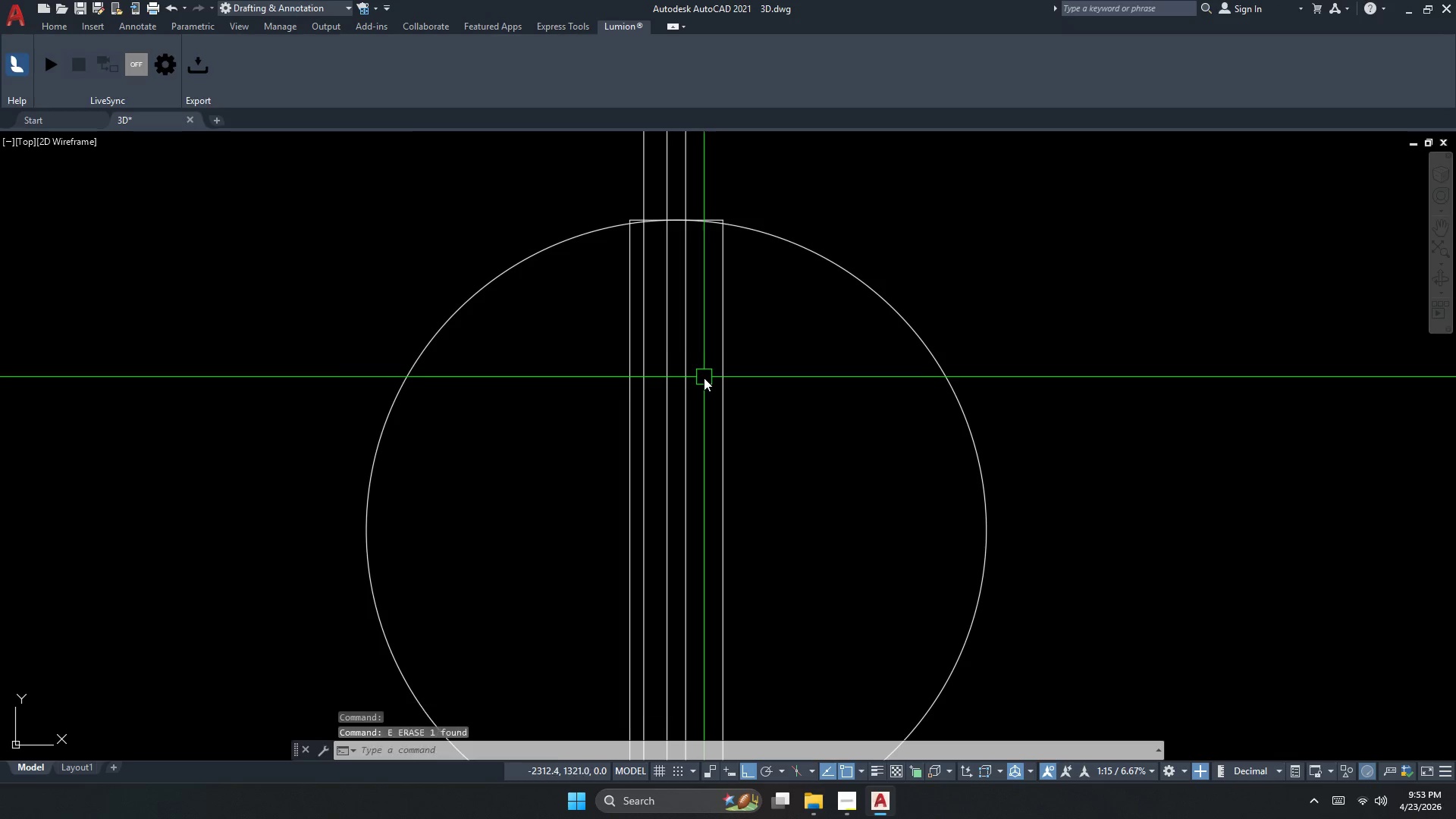 
key(Escape)
 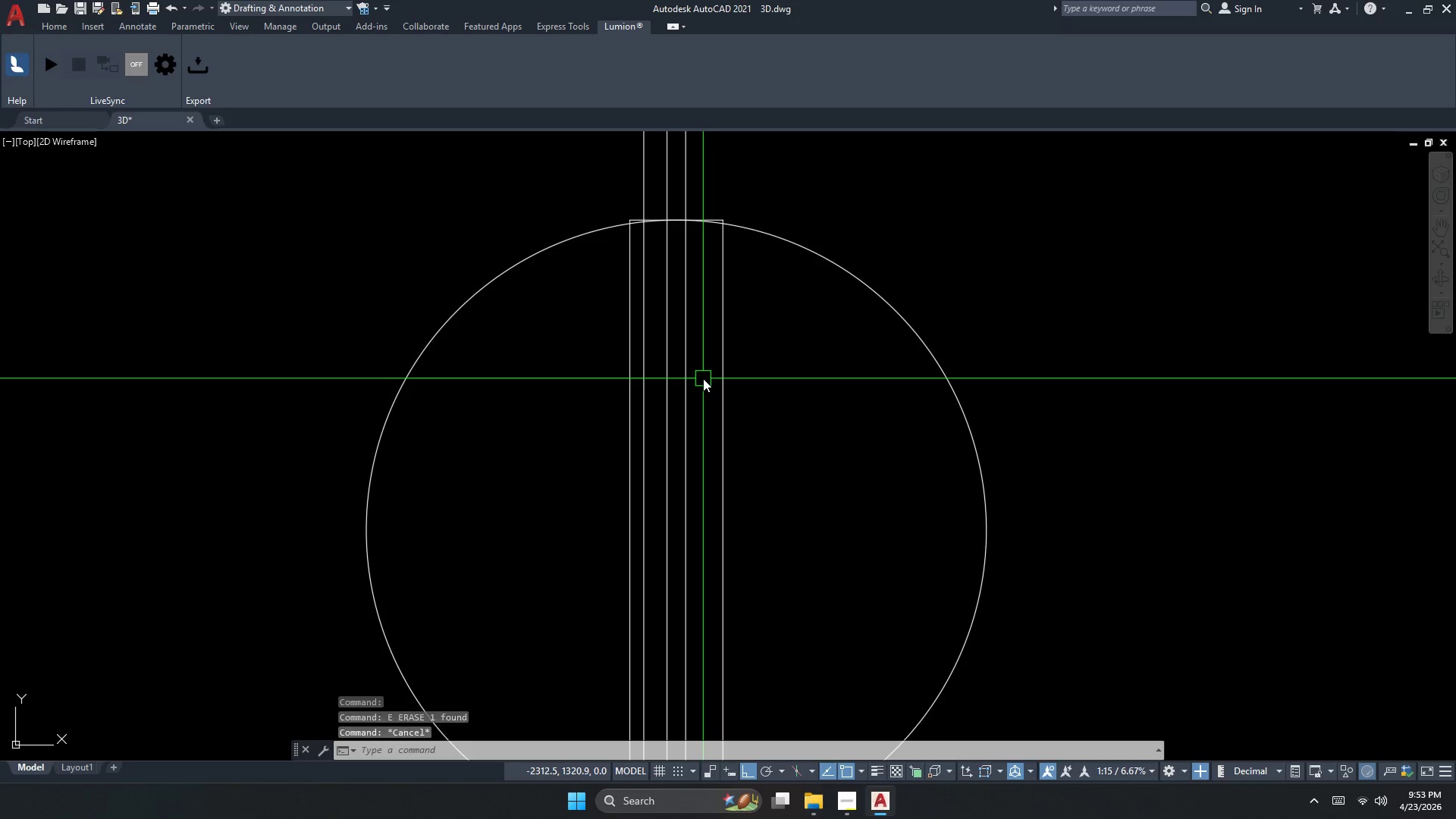 
key(Escape)
 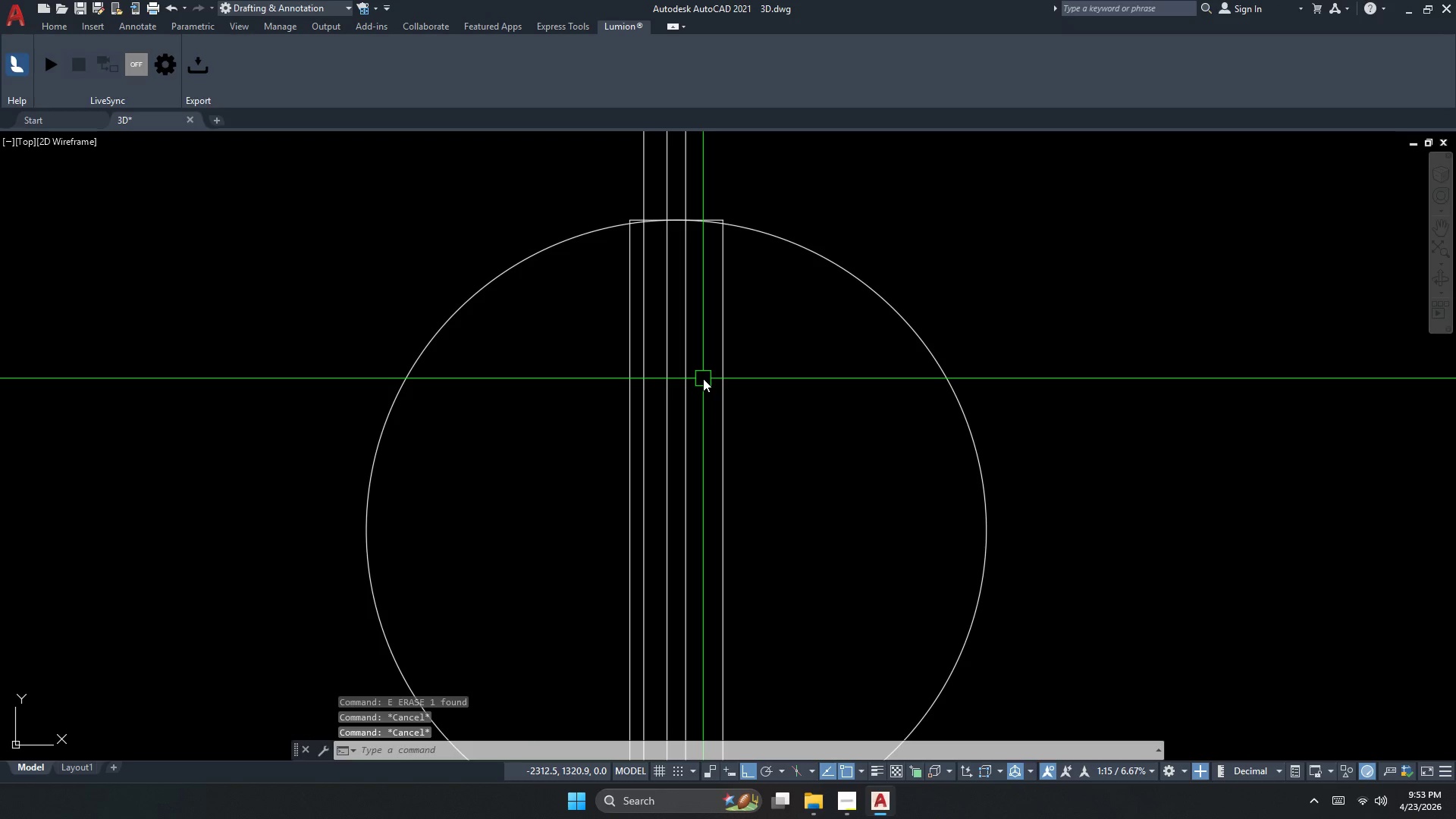 
key(O)
 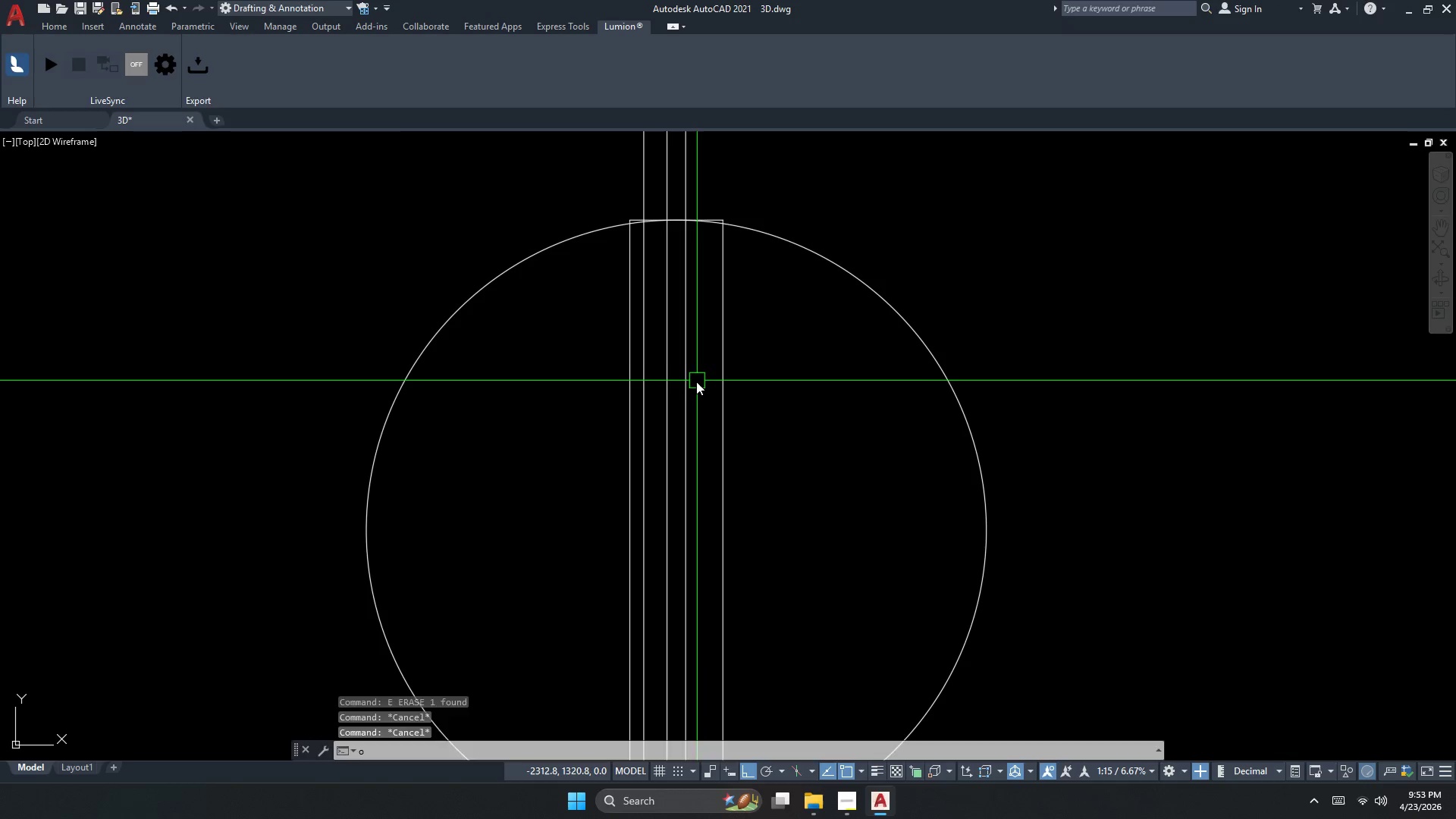 
key(Space)
 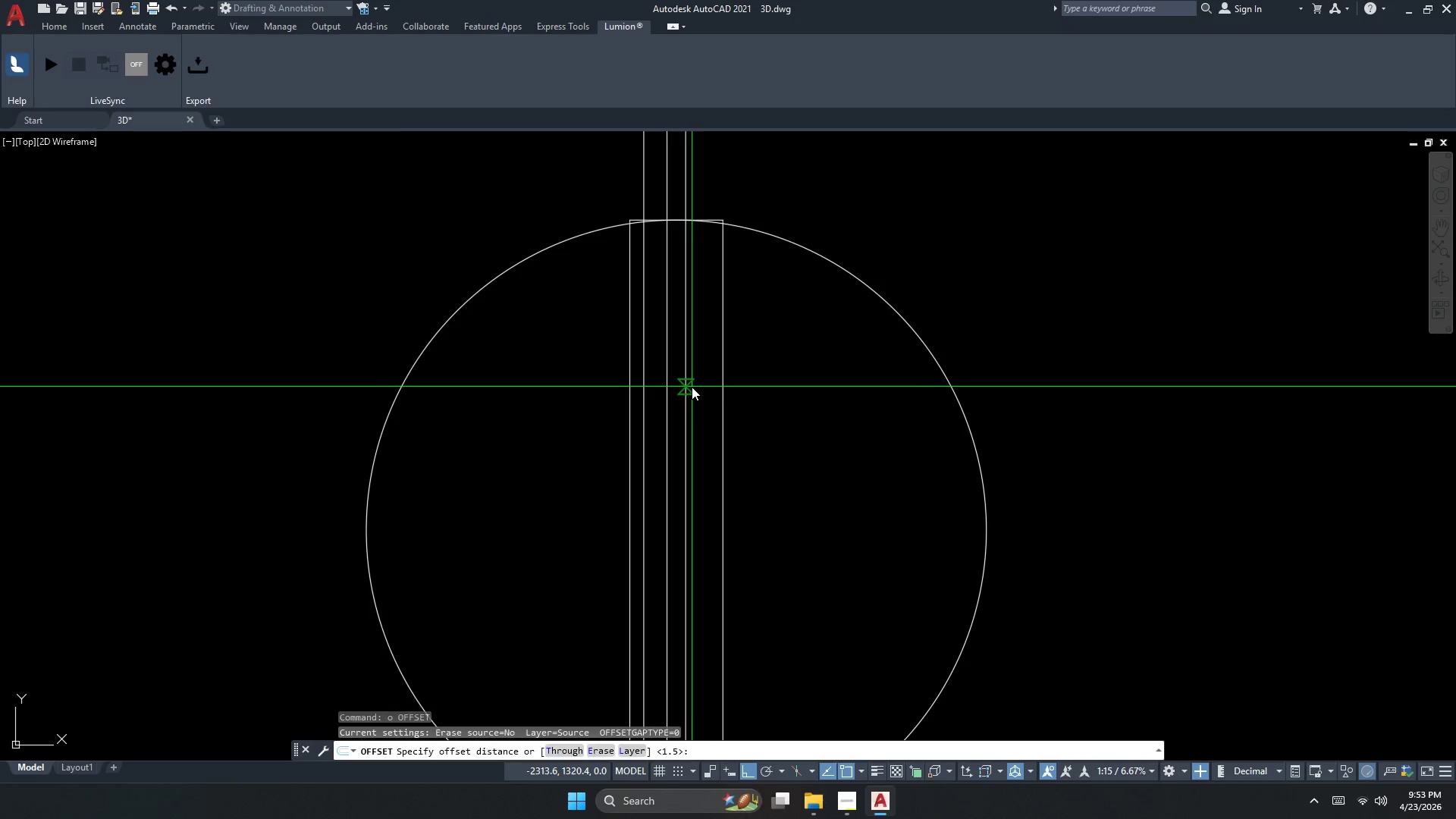 
key(Space)
 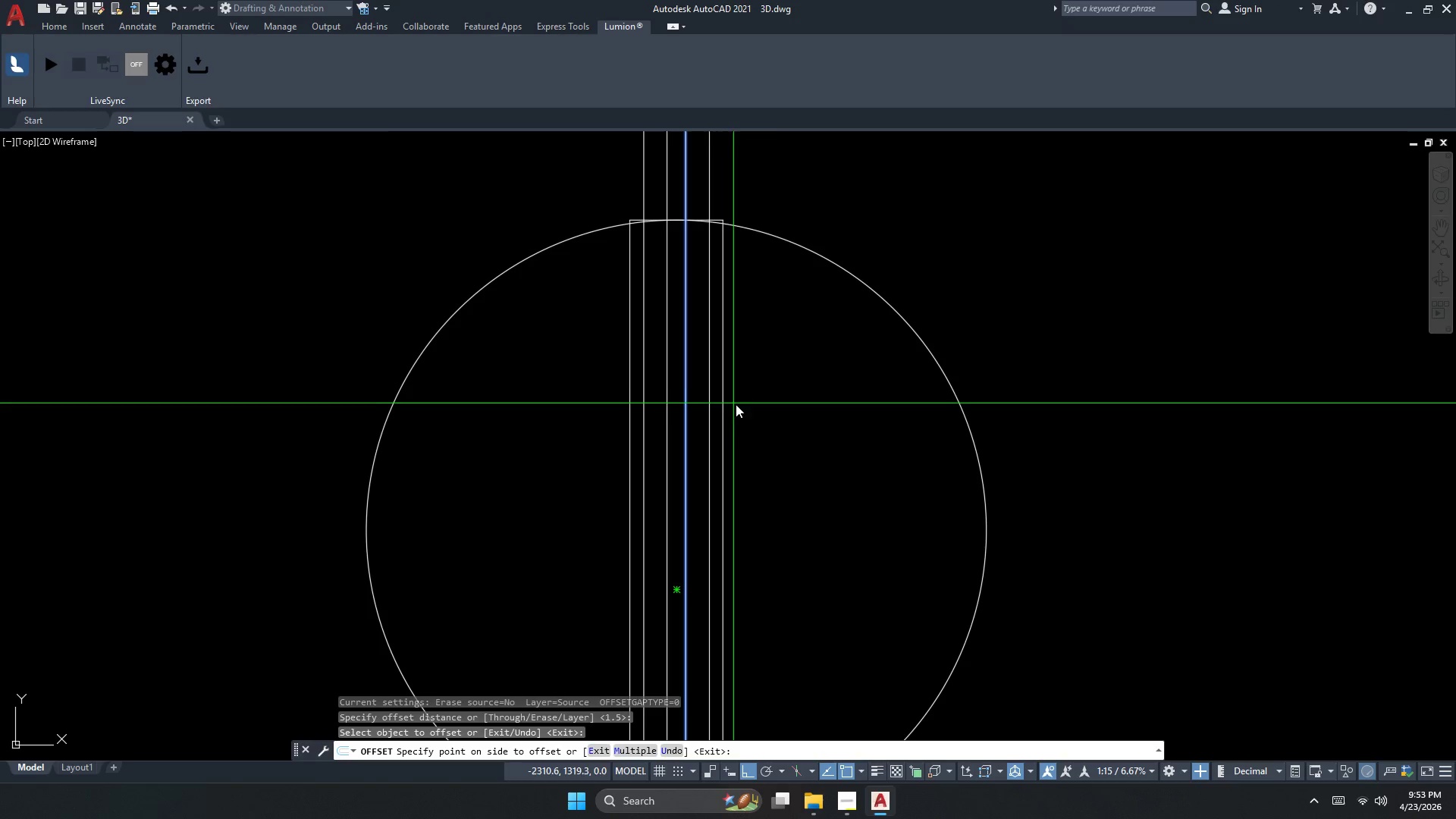 
left_click([776, 410])
 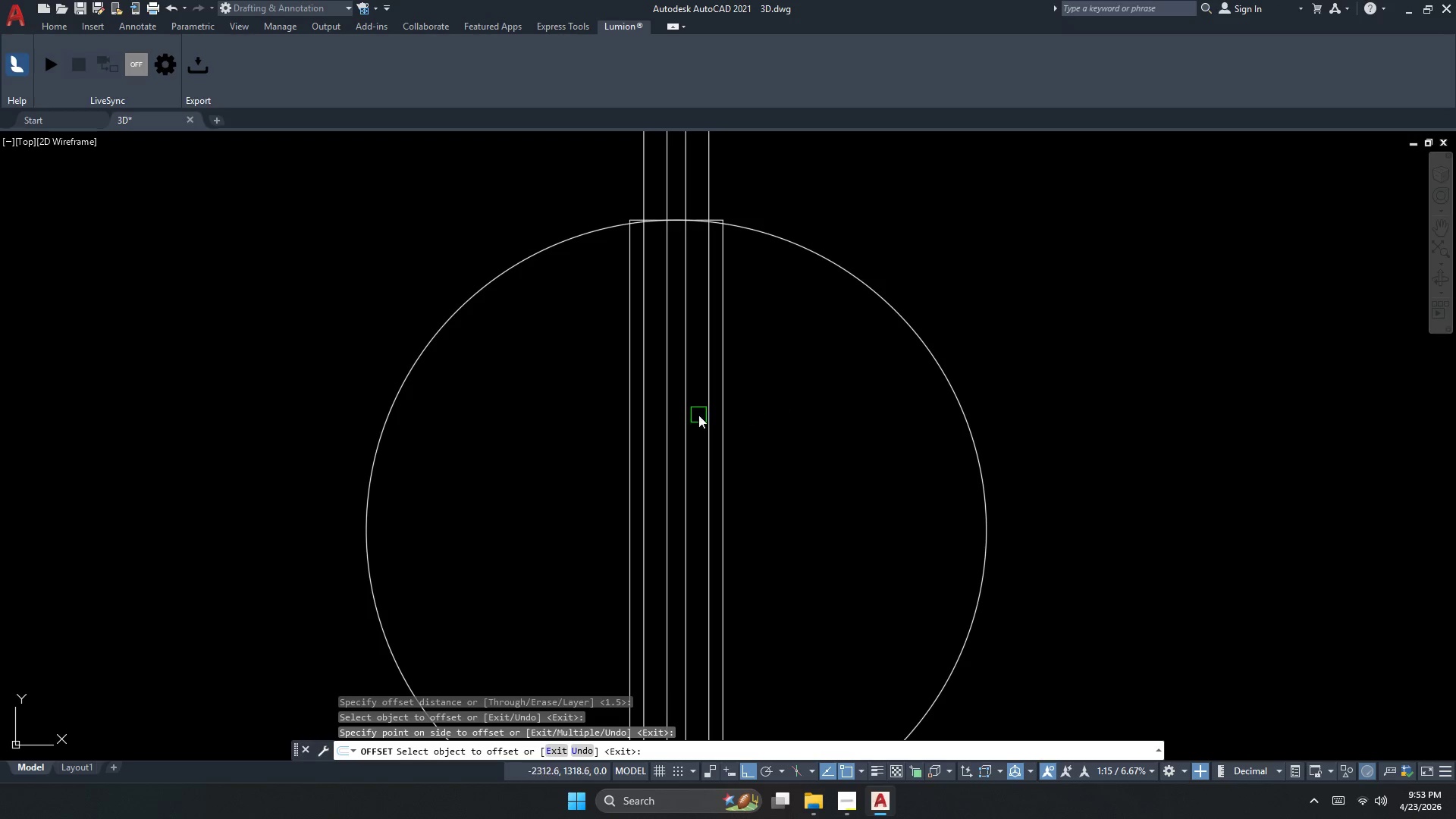 
key(Escape)
 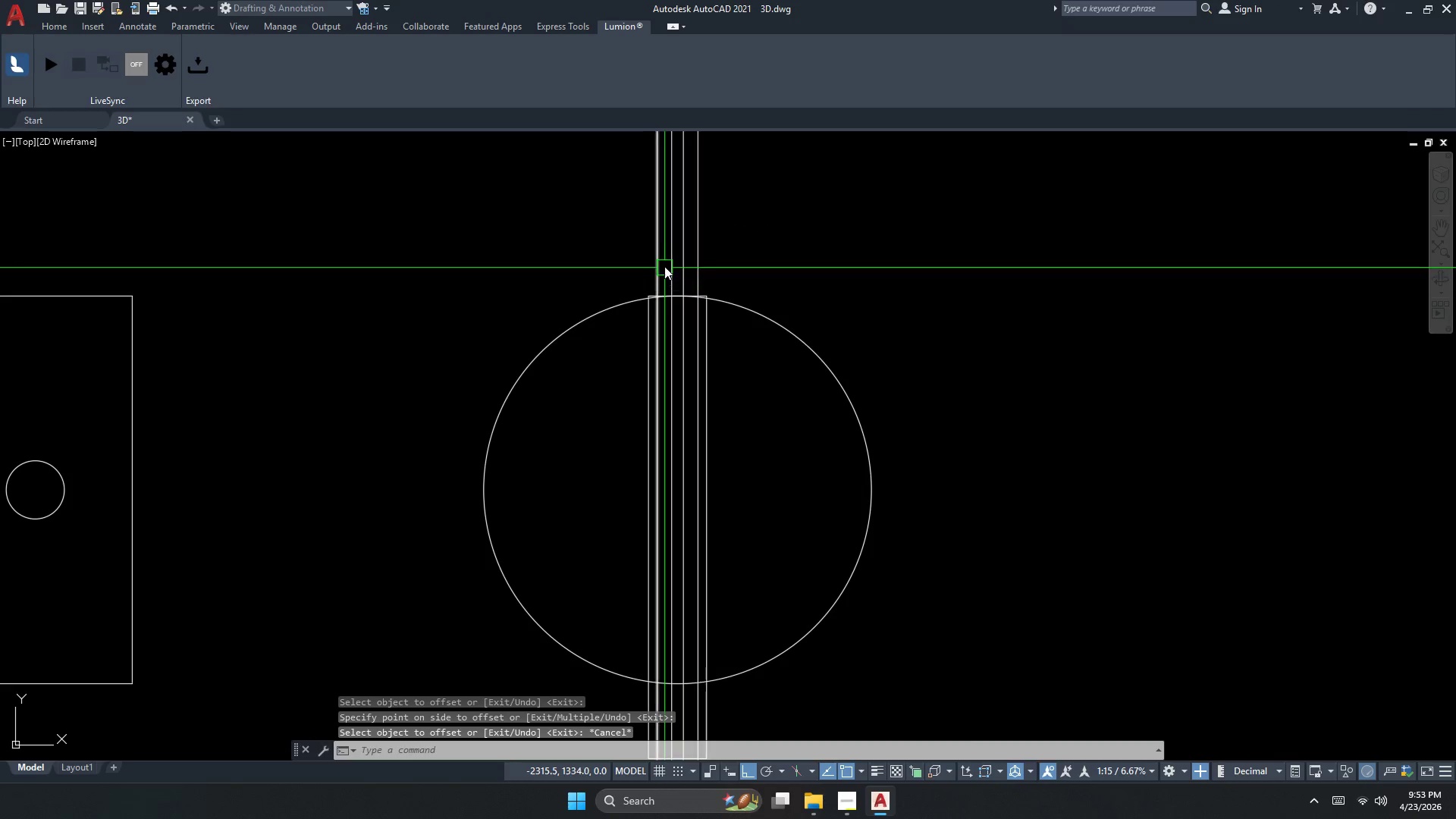 
scroll: coordinate [693, 492], scroll_direction: down, amount: 4.0
 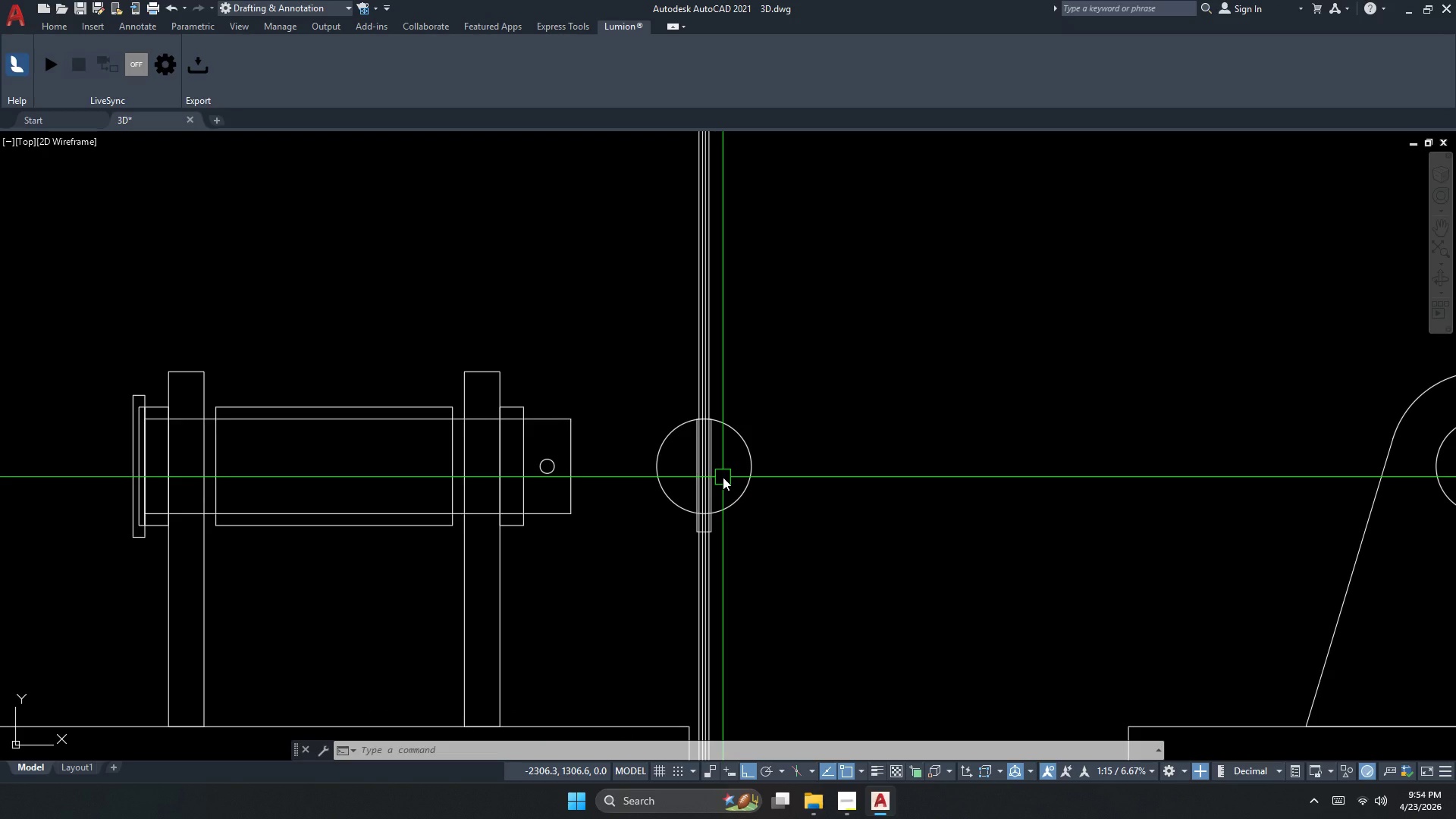 
wait(9.04)
 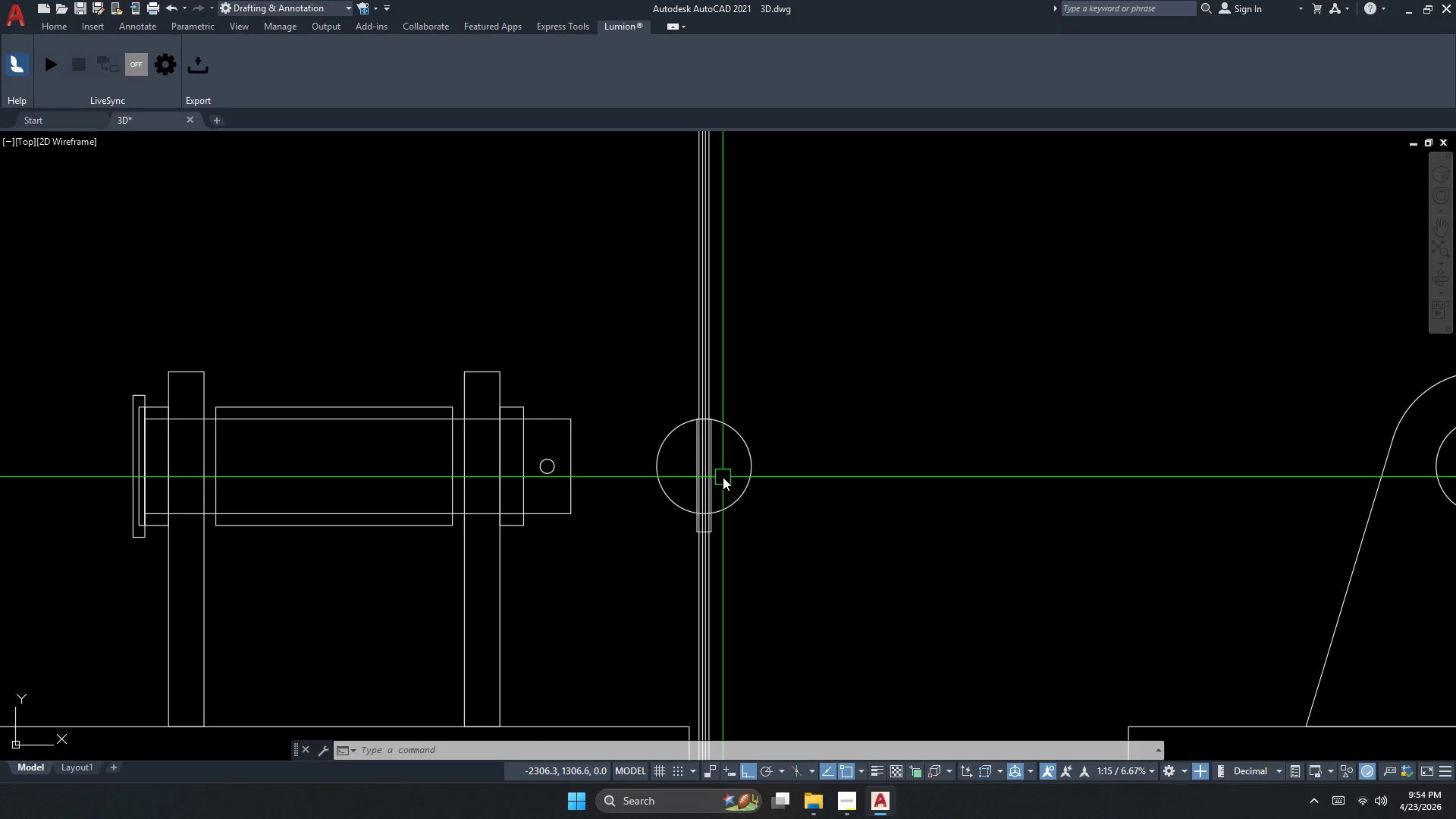 
key(Escape)
key(Escape)
key(Escape)
key(Escape)
key(Escape)
key(Escape)
key(Escape)
key(Escape)
type(qc )
 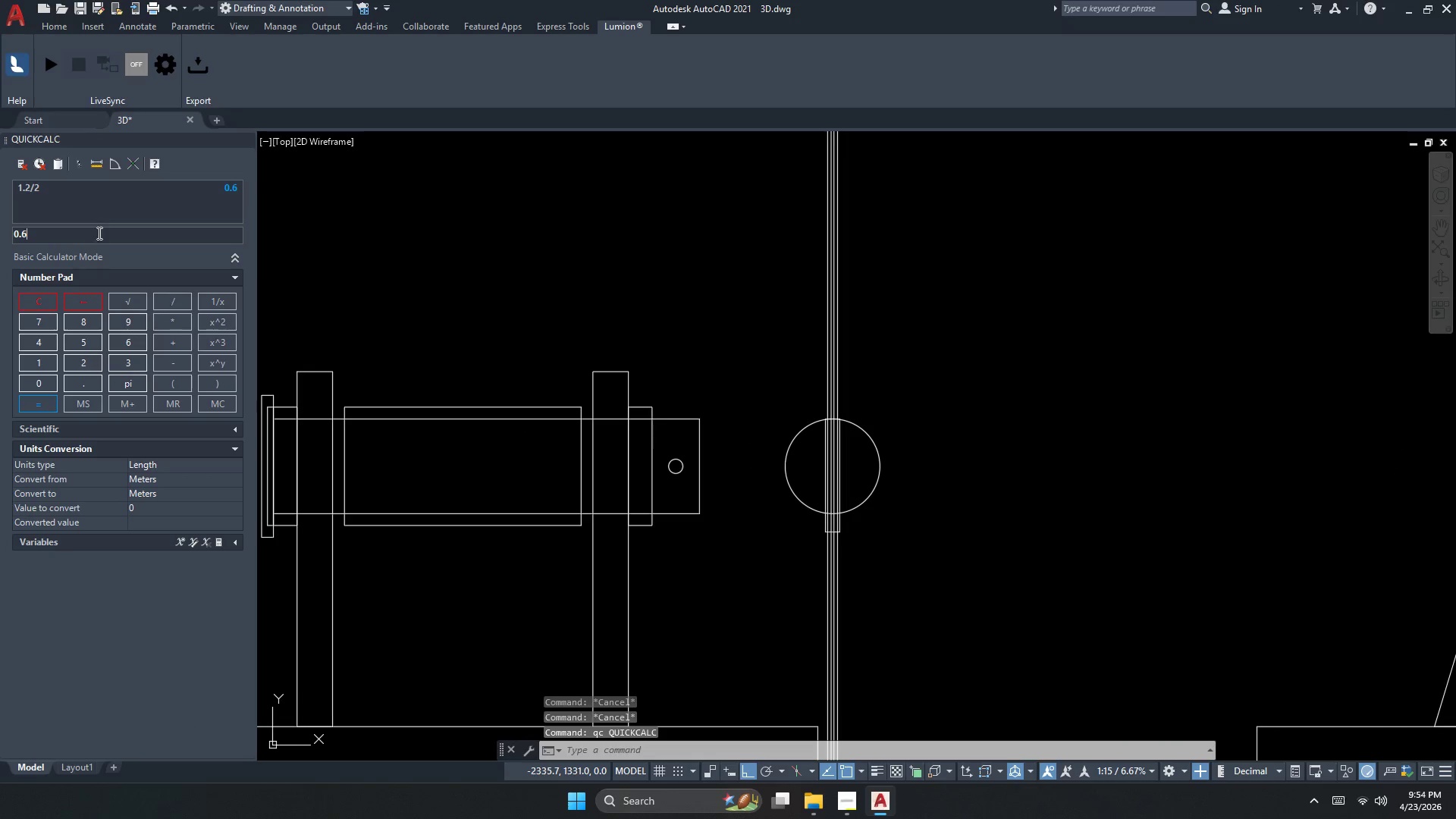 
double_click([99, 232])
 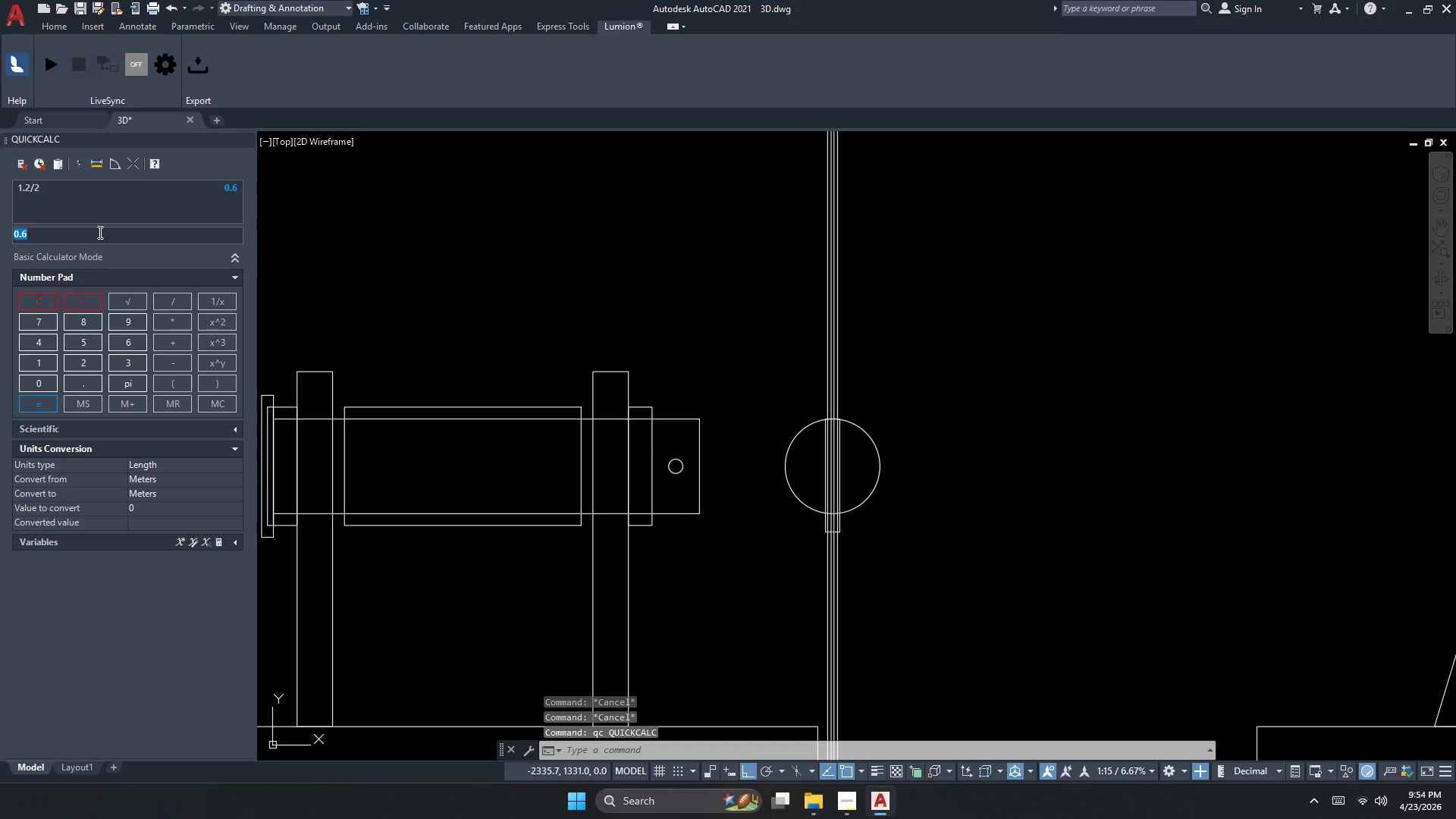 
key(Numpad6)
 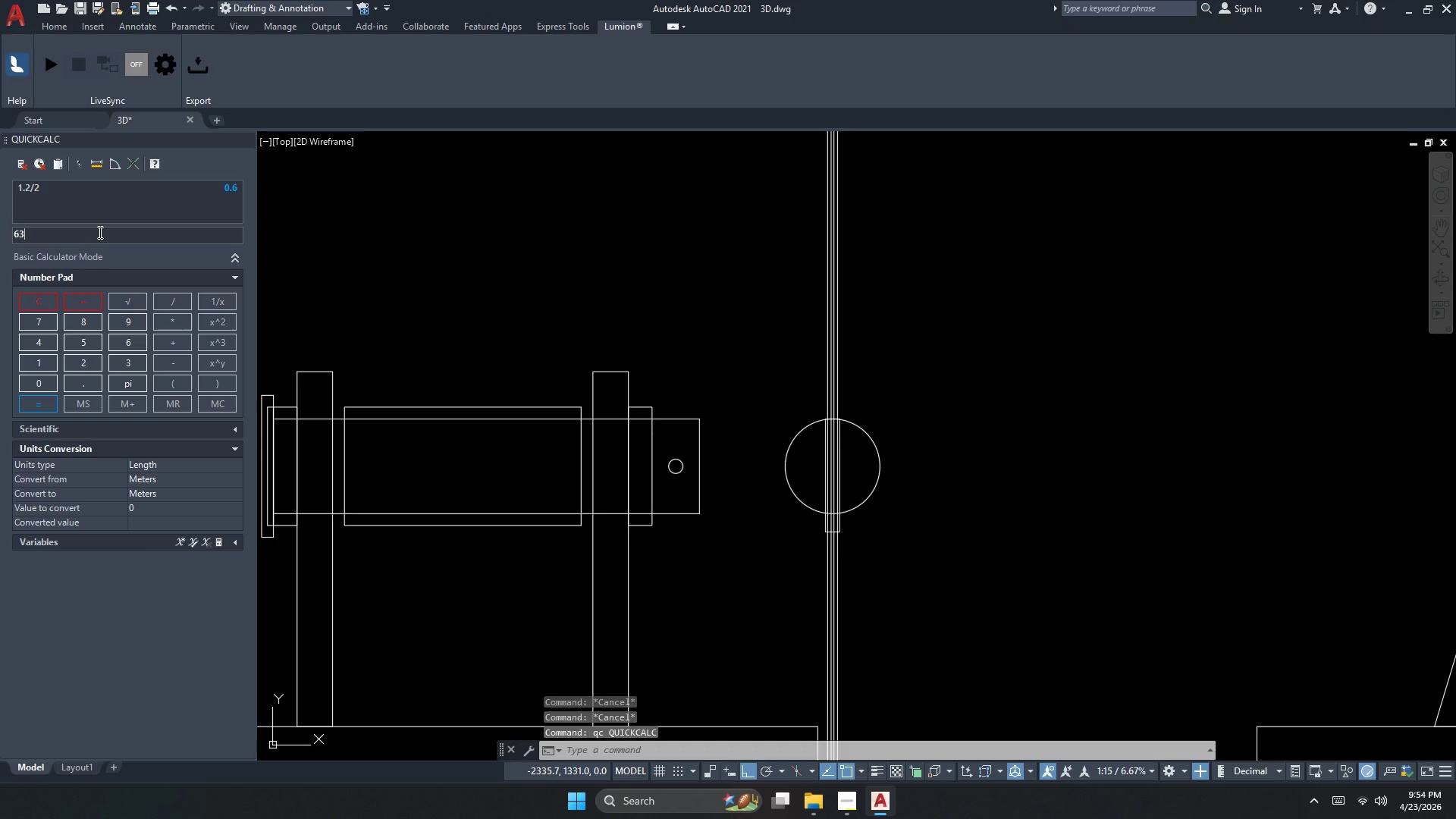 
key(Numpad3)
 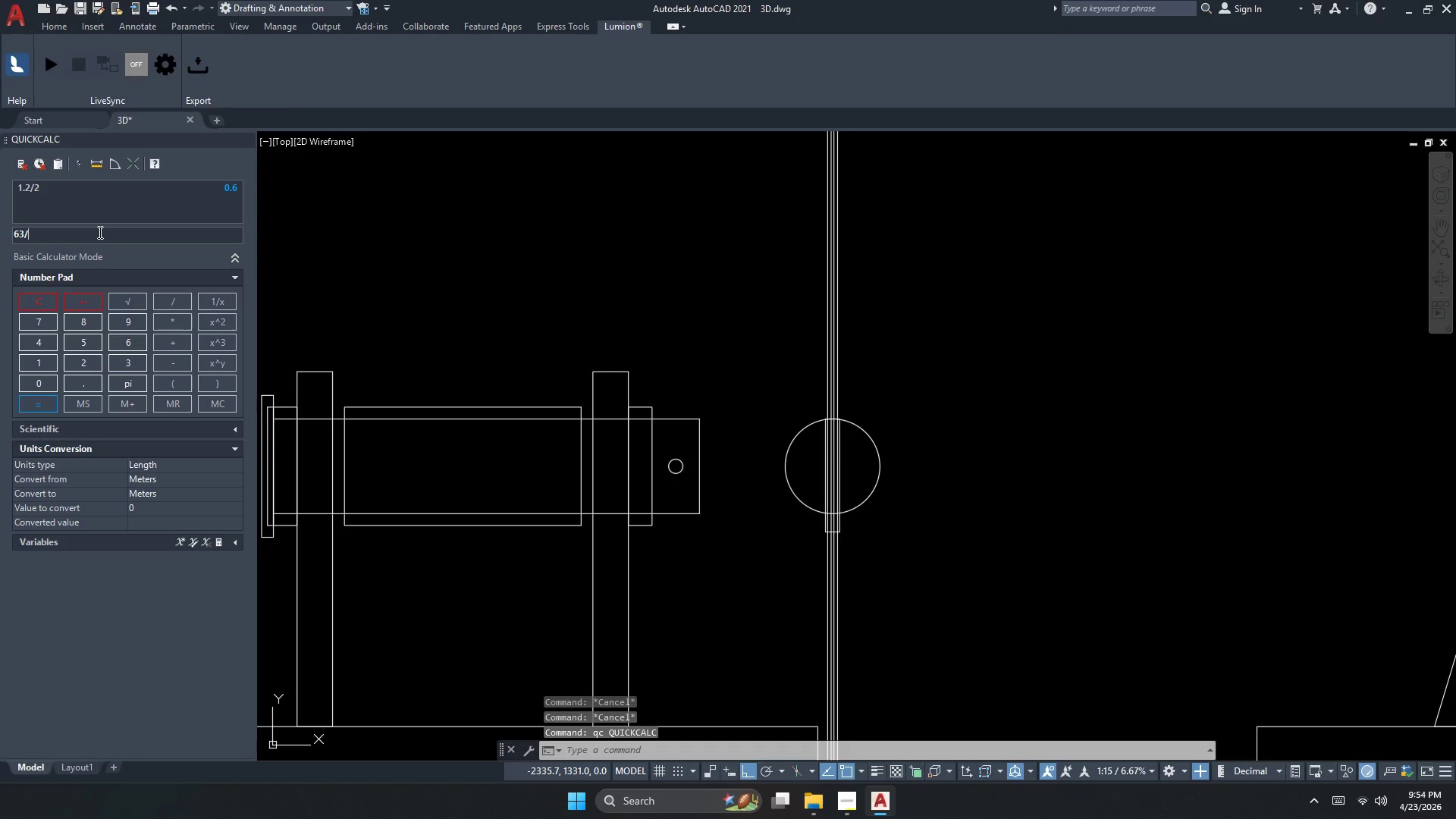 
key(NumpadDivide)
 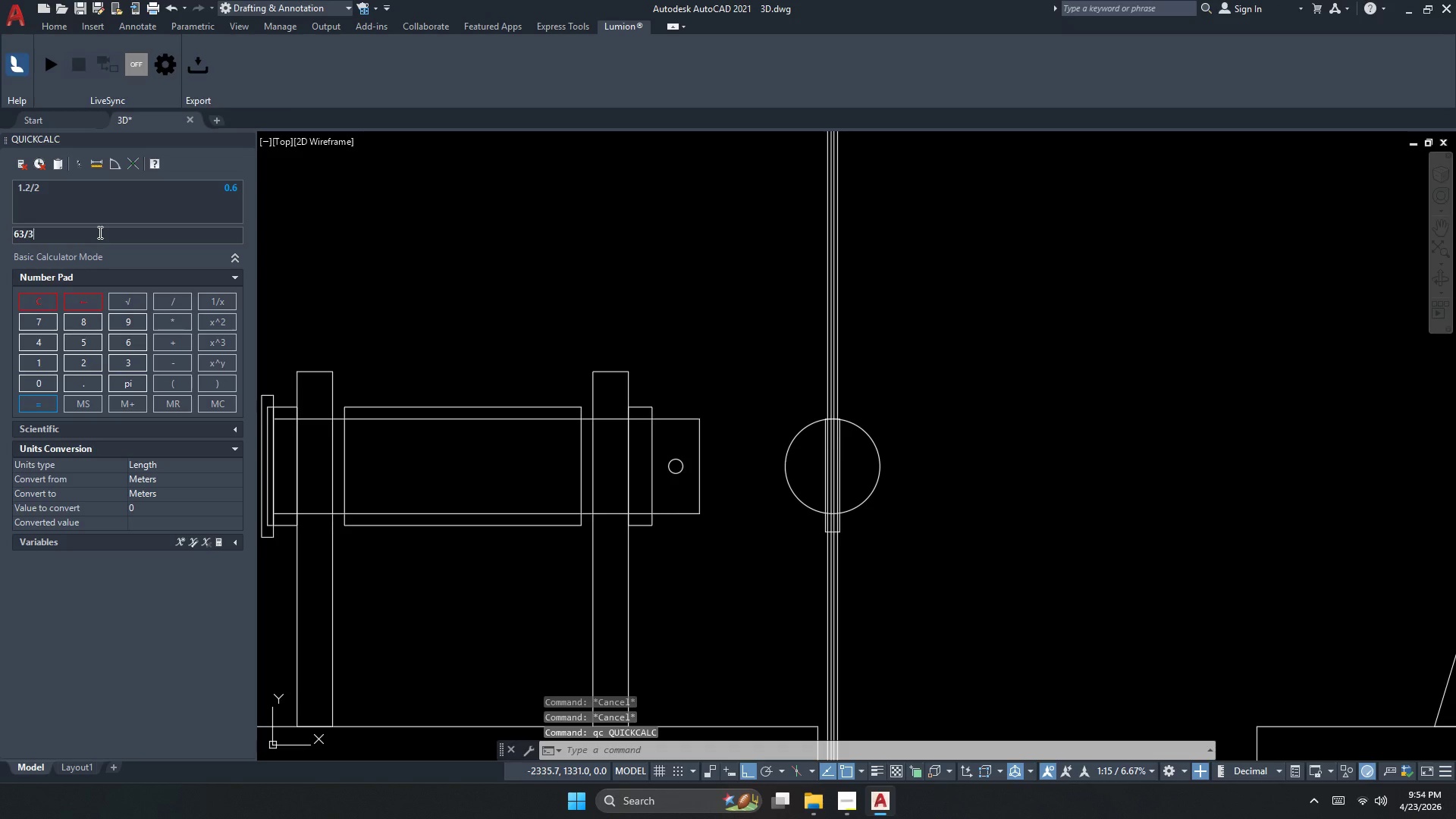 
key(Numpad3)
 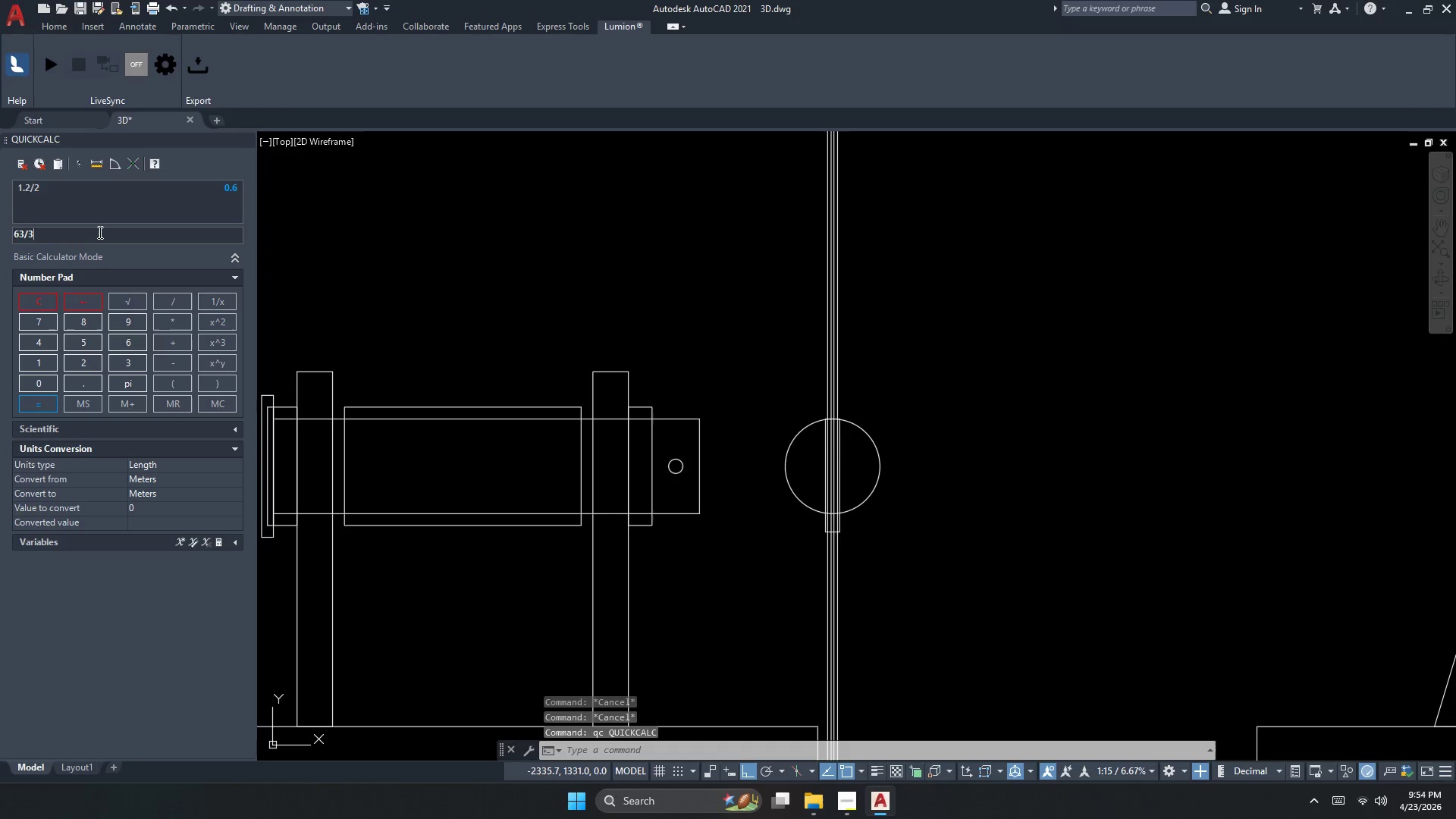 
key(NumpadEnter)
 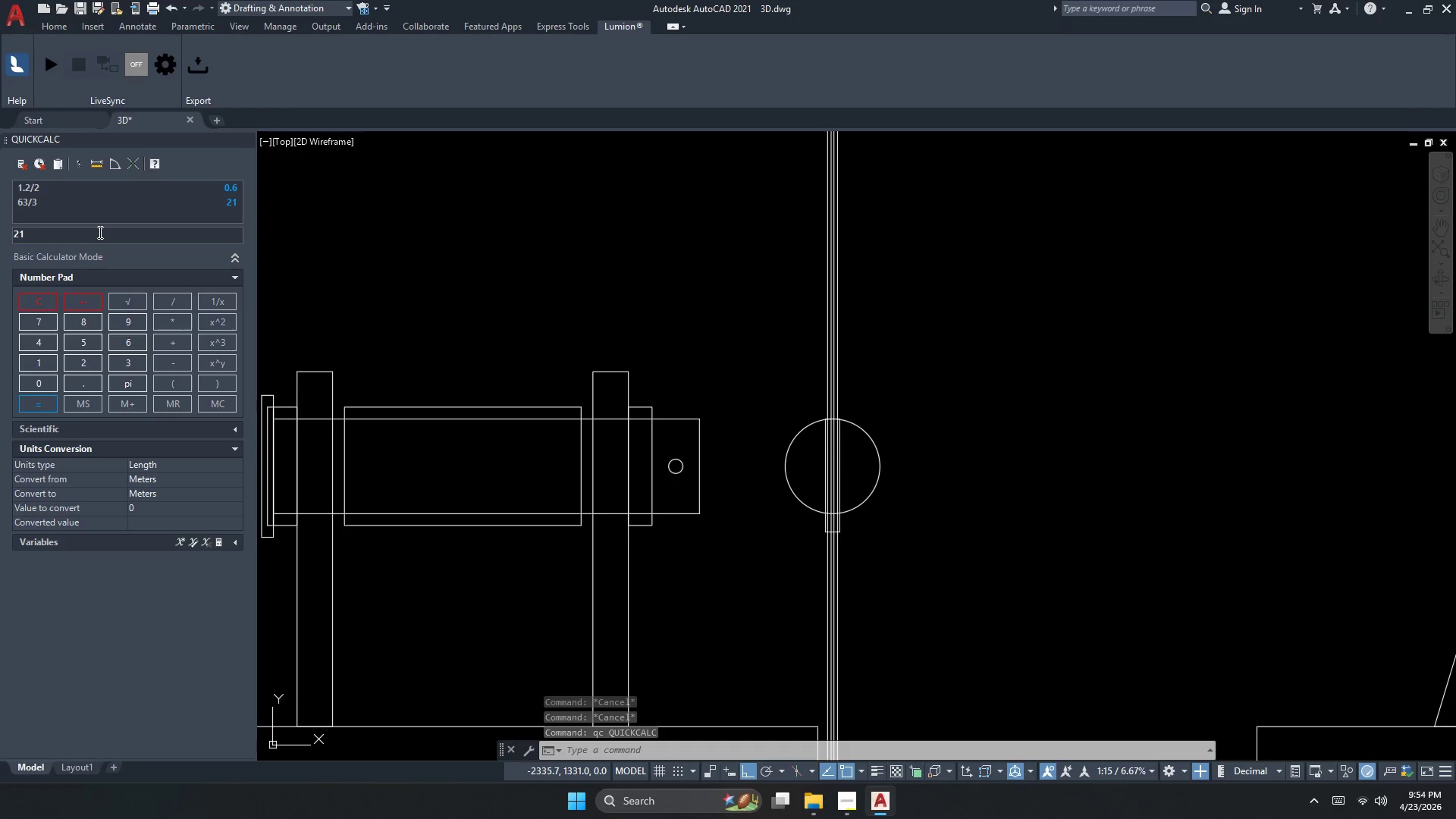 
key(Escape)
 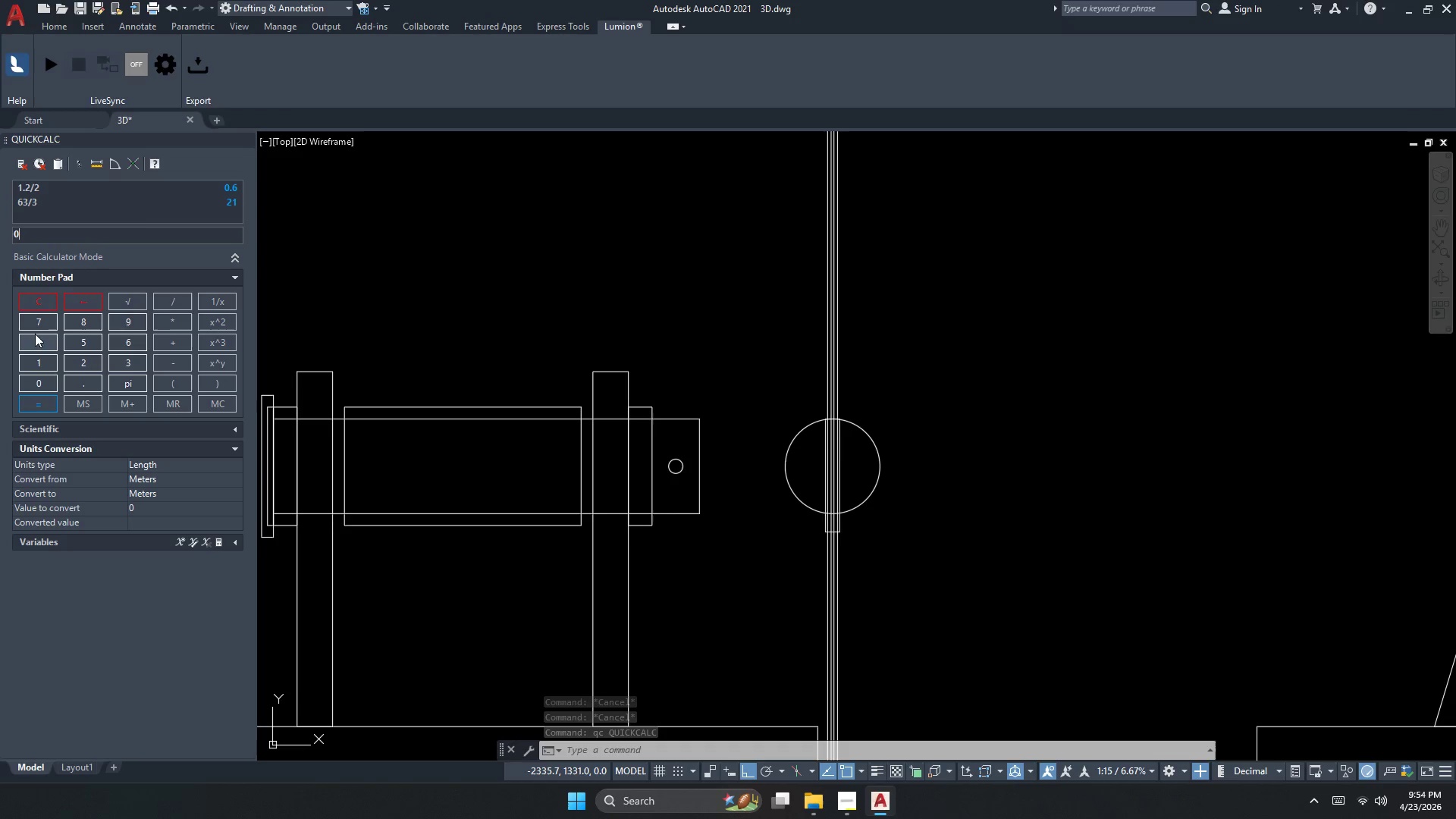 
type(o )
key(Escape)
key(Escape)
key(Escape)
type(xl h )
 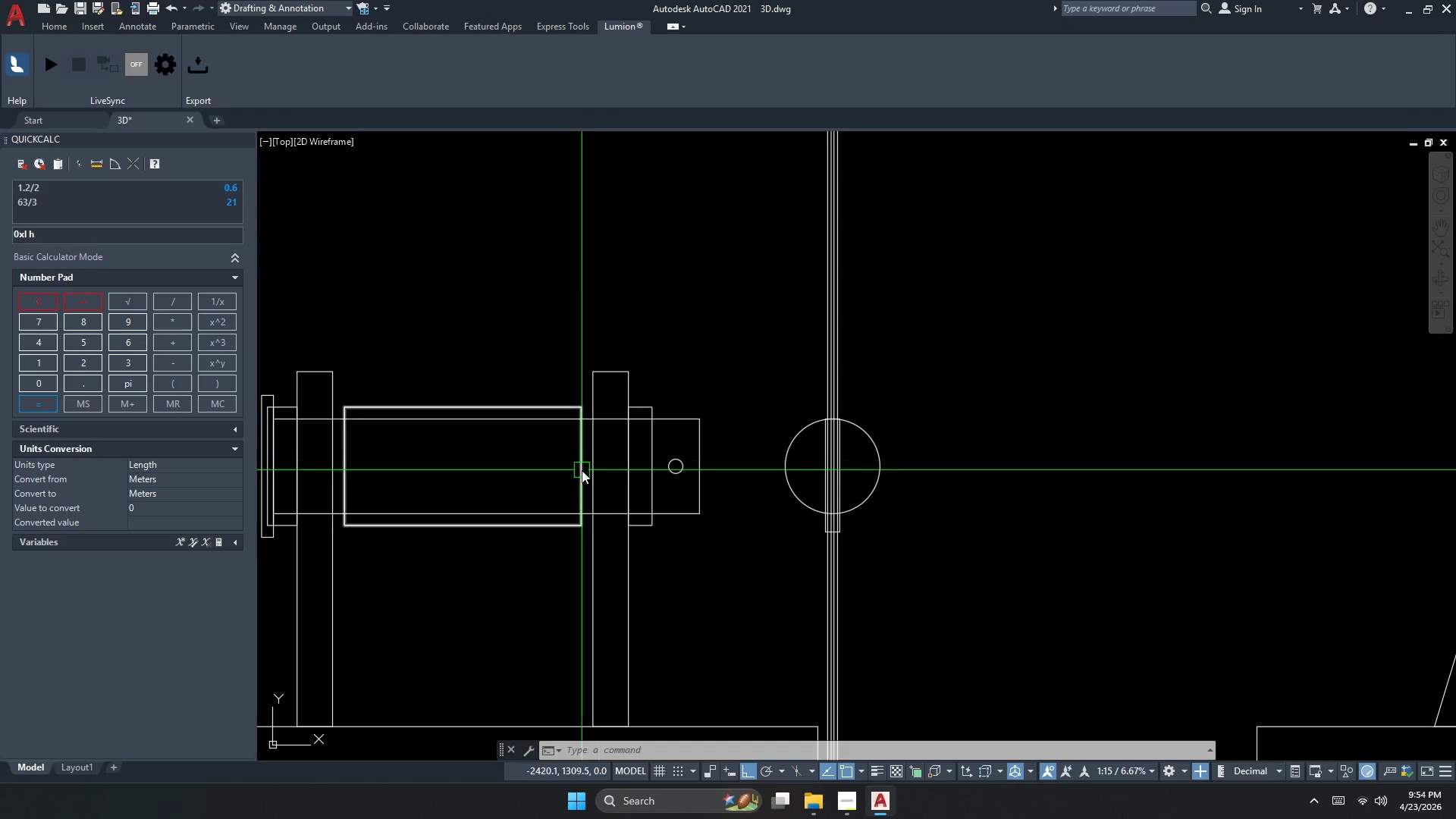 
key(Escape)
 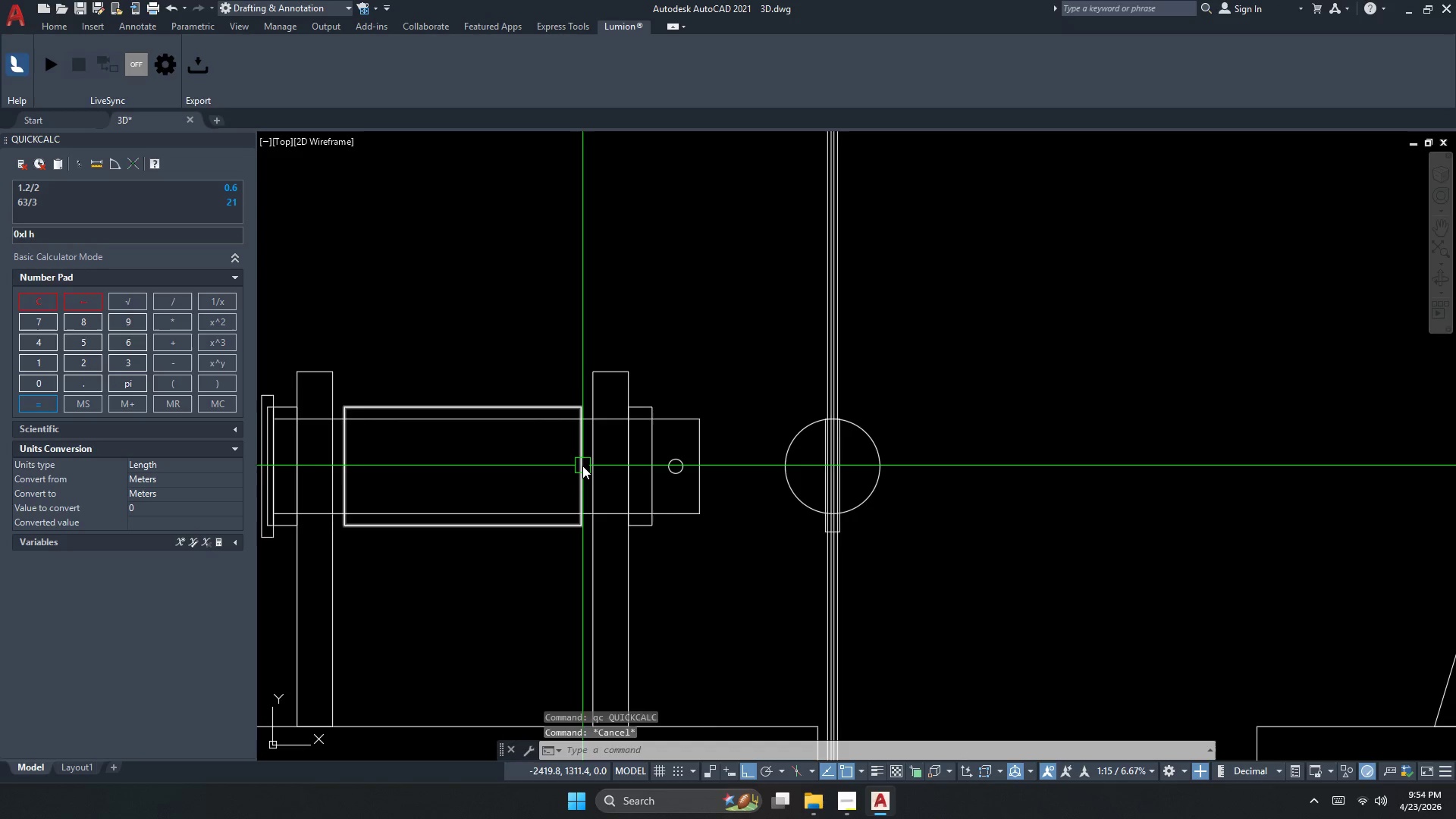 
key(Escape)
 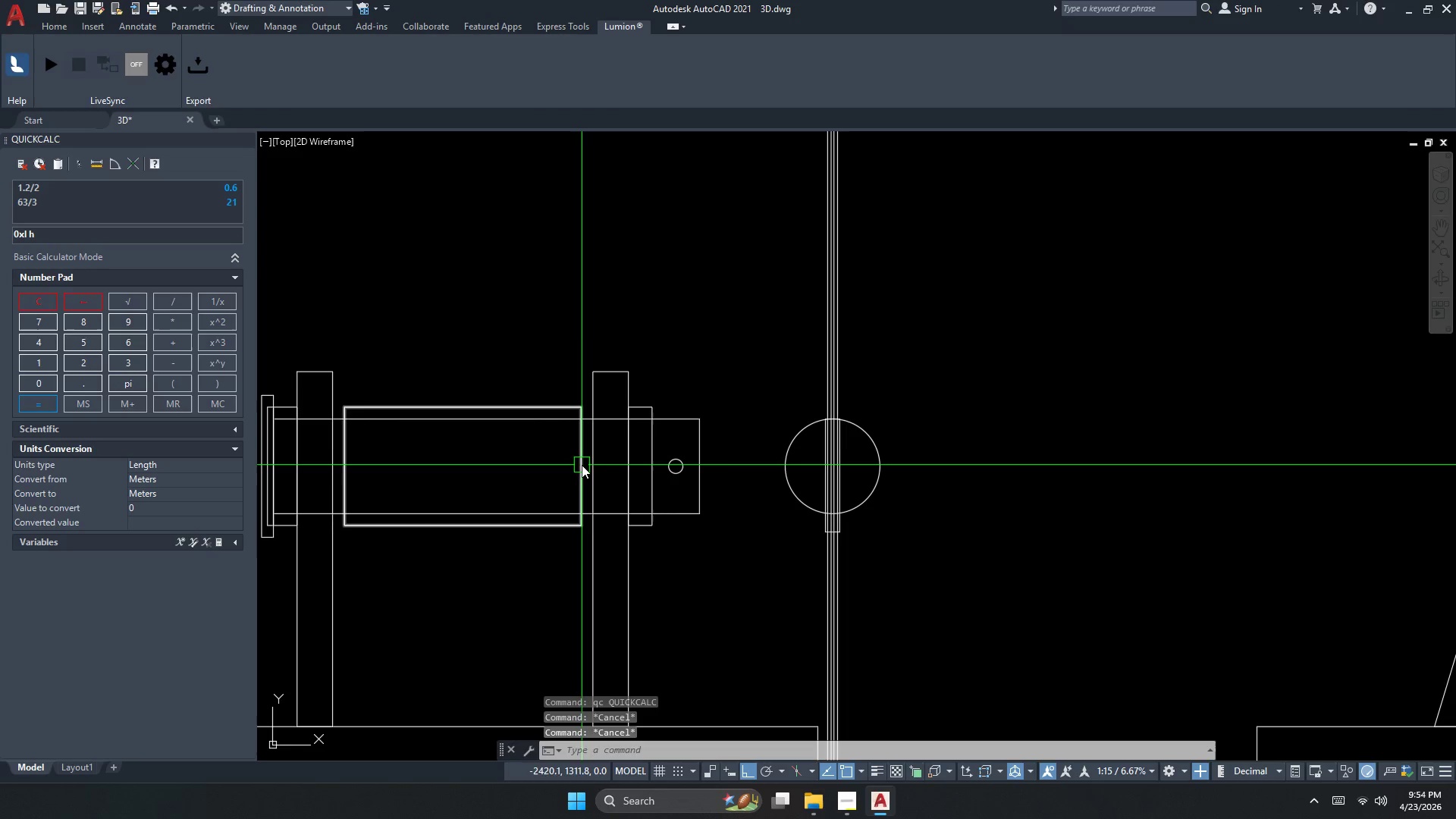 
key(X)
 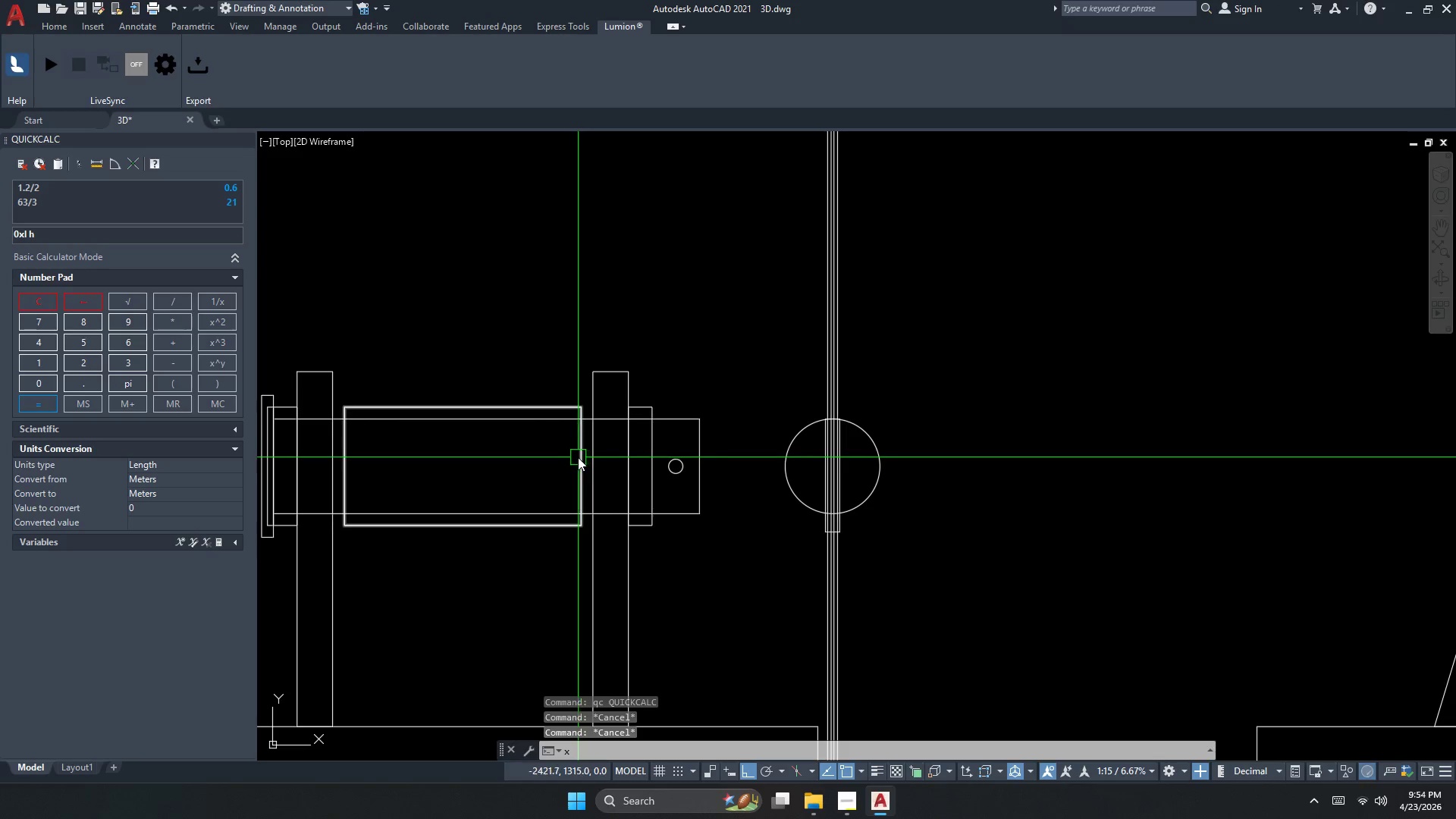 
key(L)
 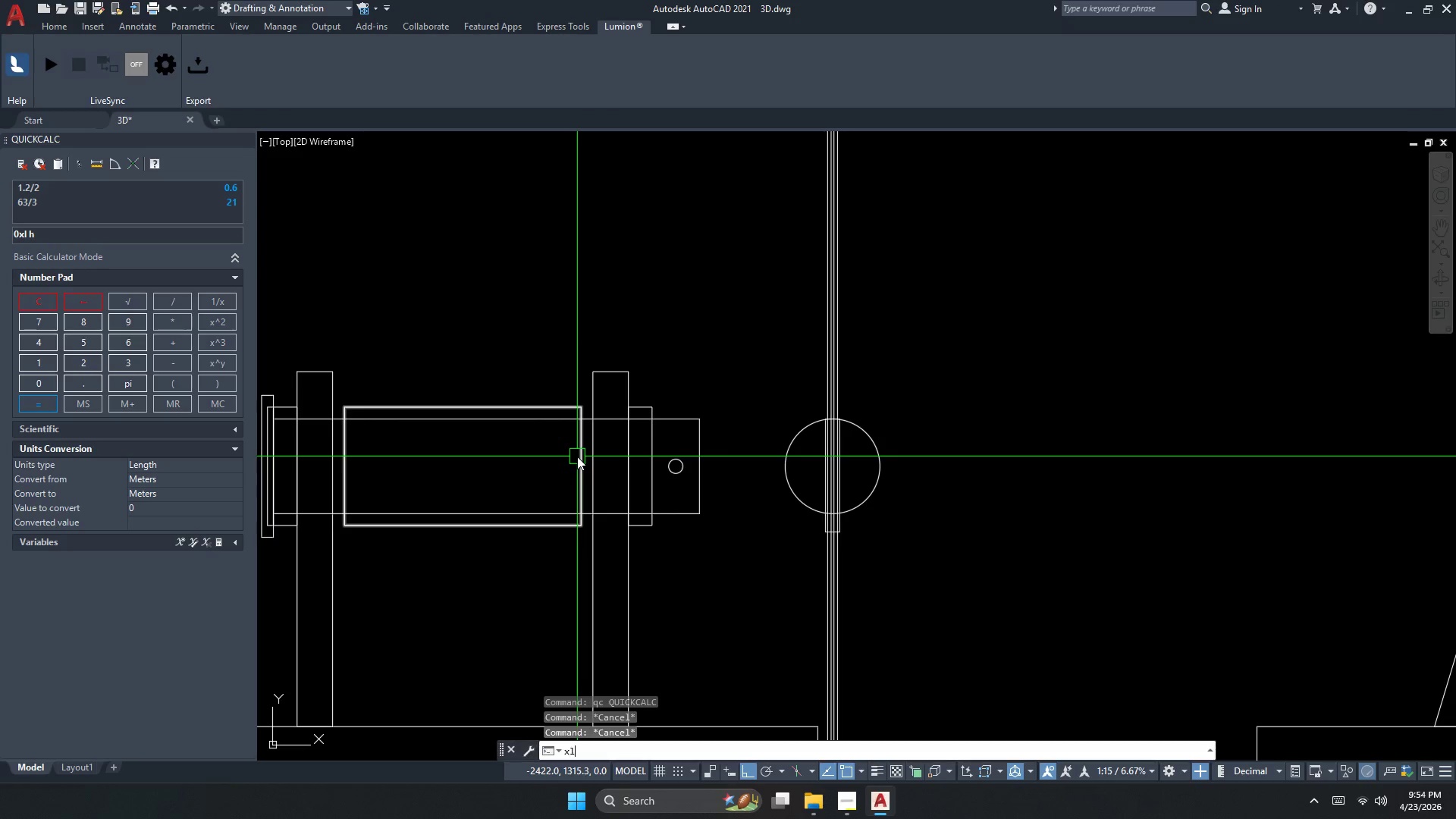 
key(Space)
 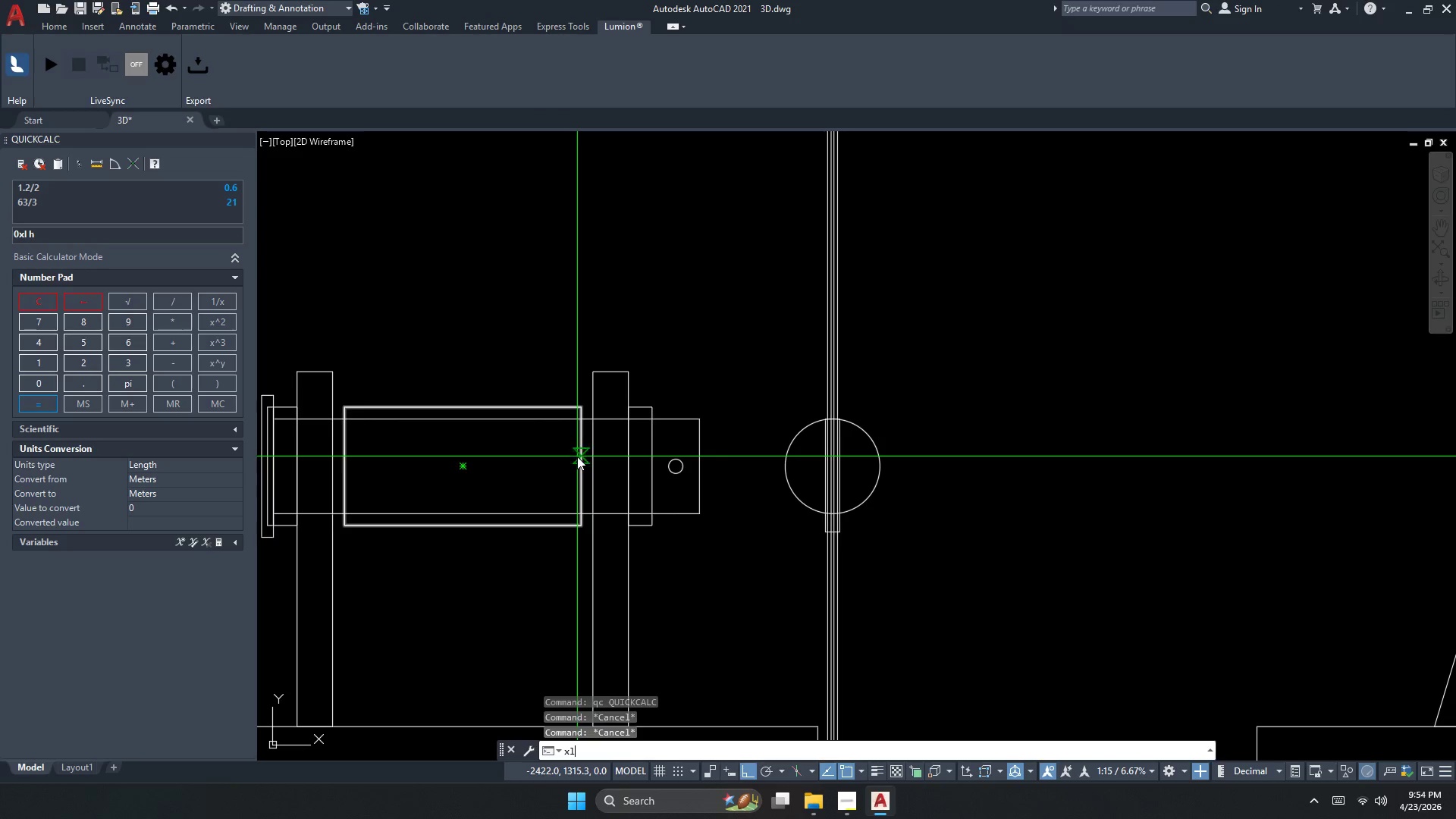 
key(H)
 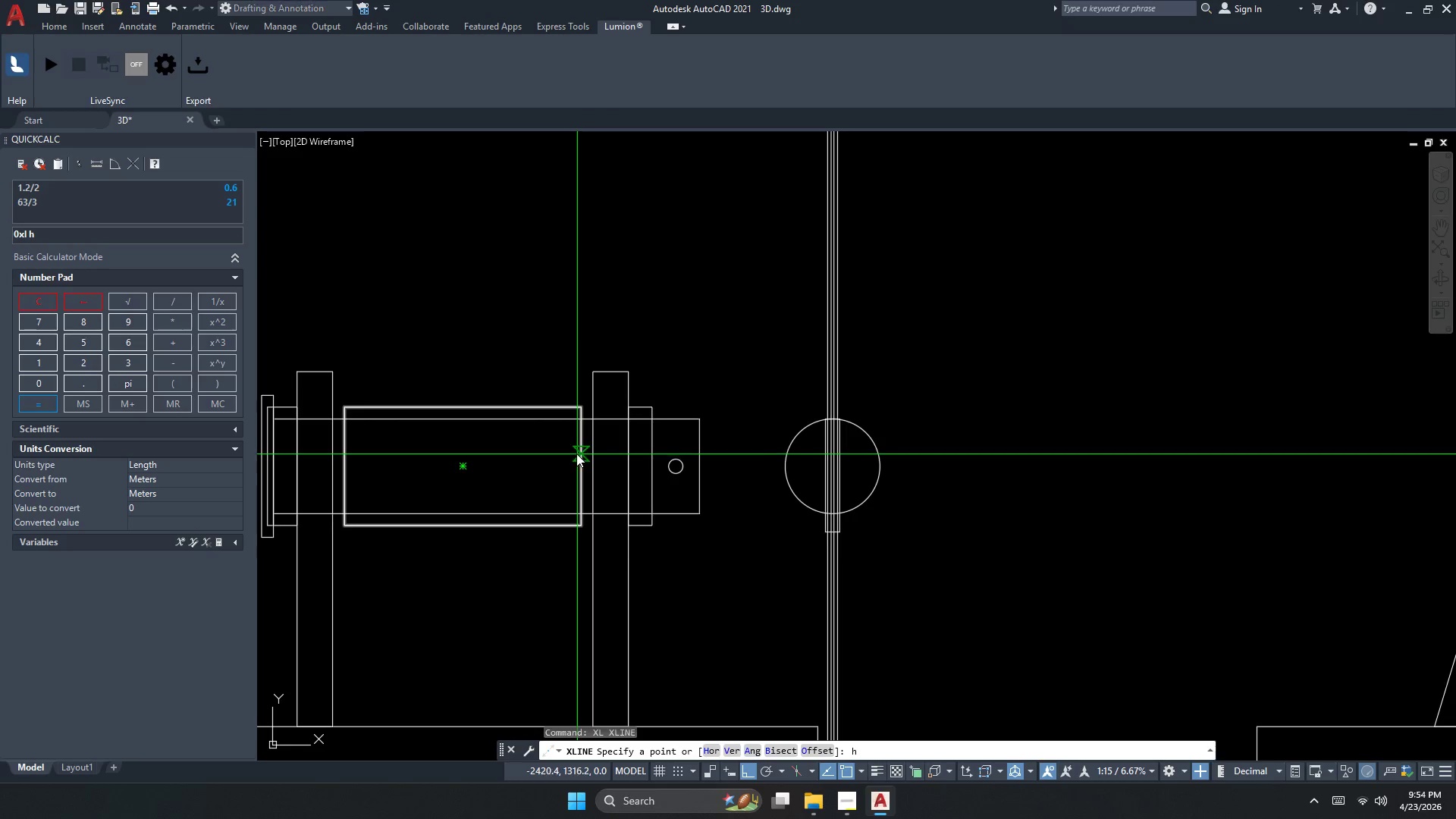 
key(Space)
 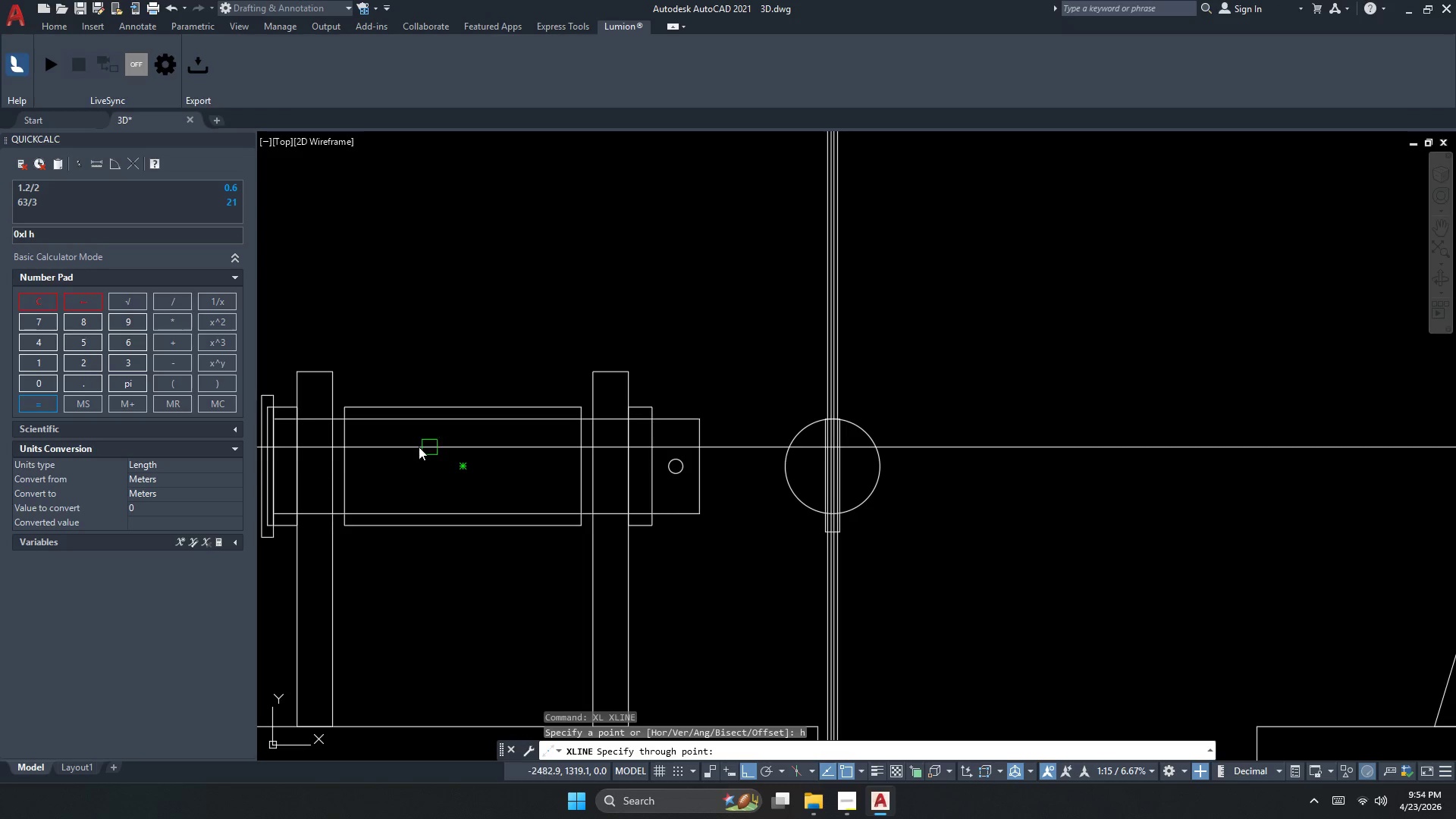 
key(Escape)
 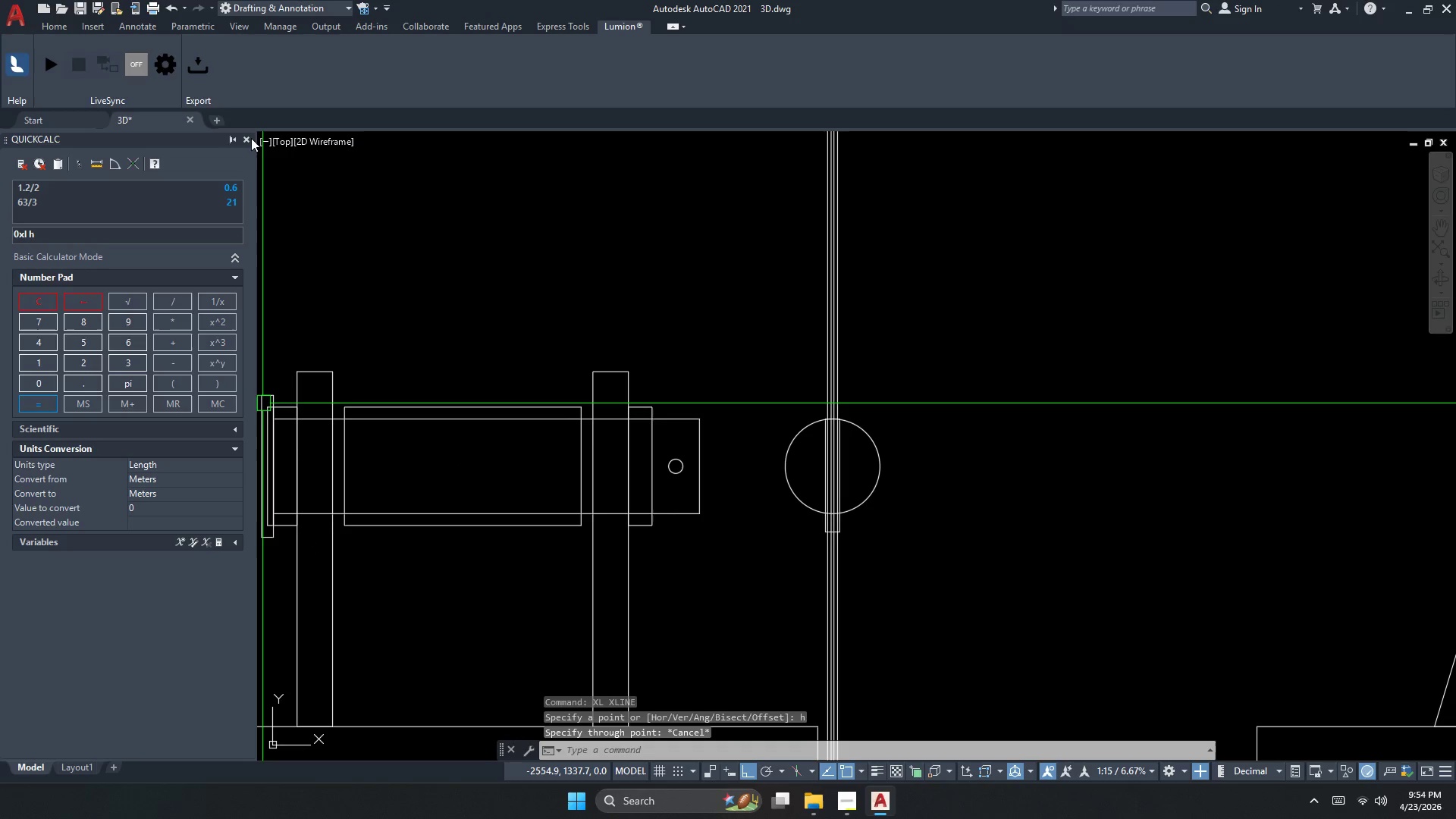 
left_click([249, 138])
 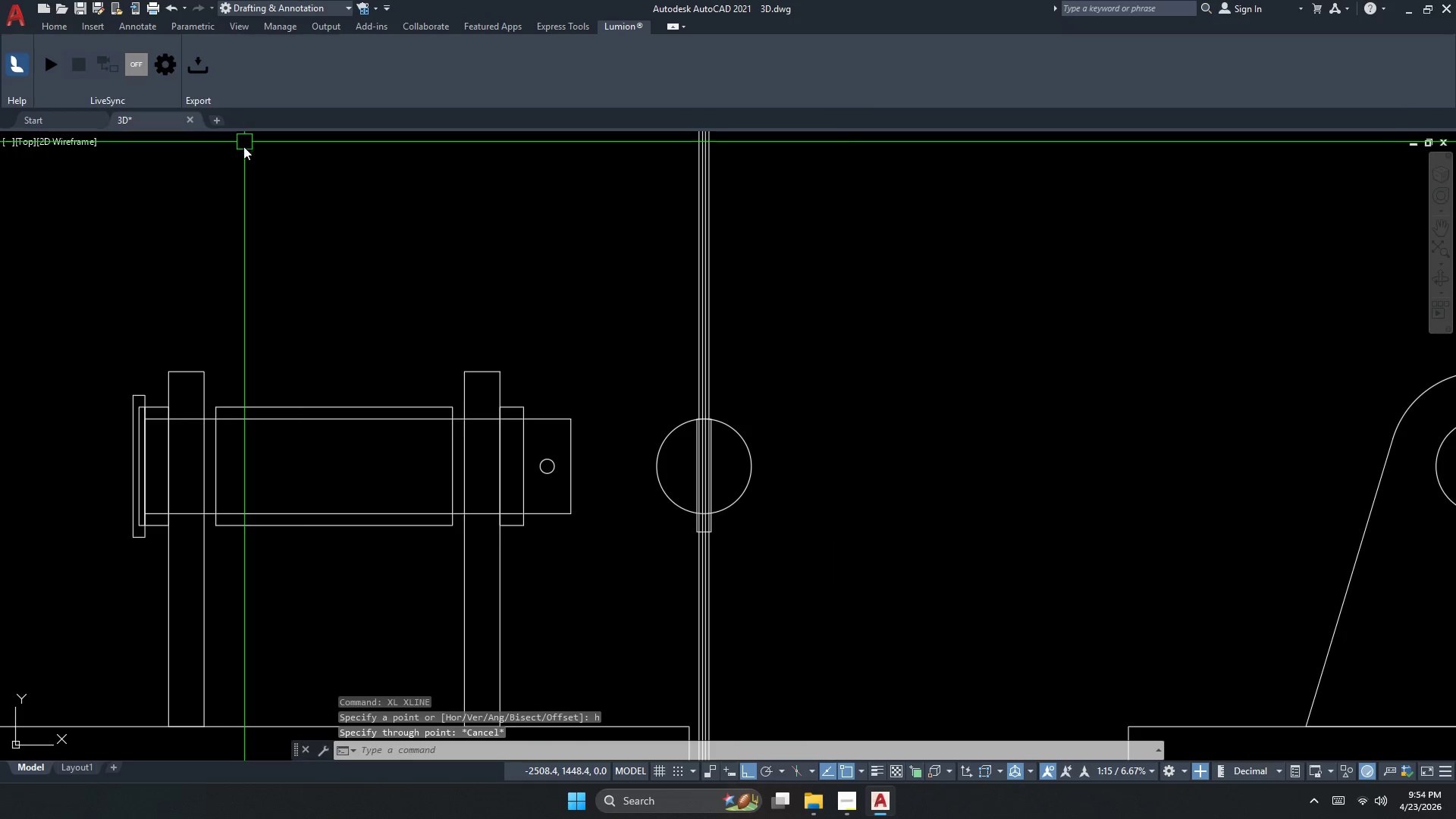 
key(Escape)
key(Escape)
type(xl h )
 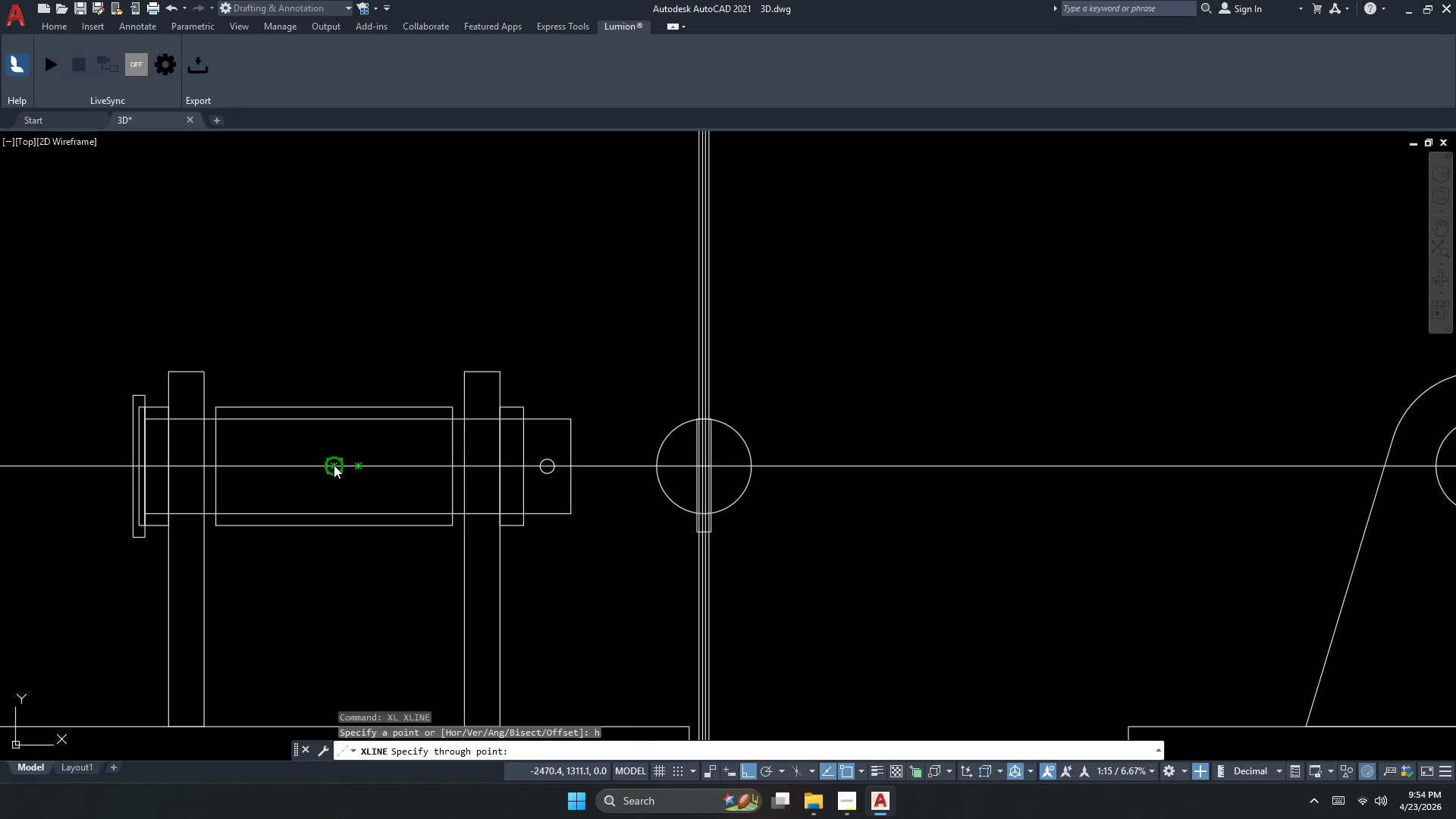 
left_click([334, 465])
 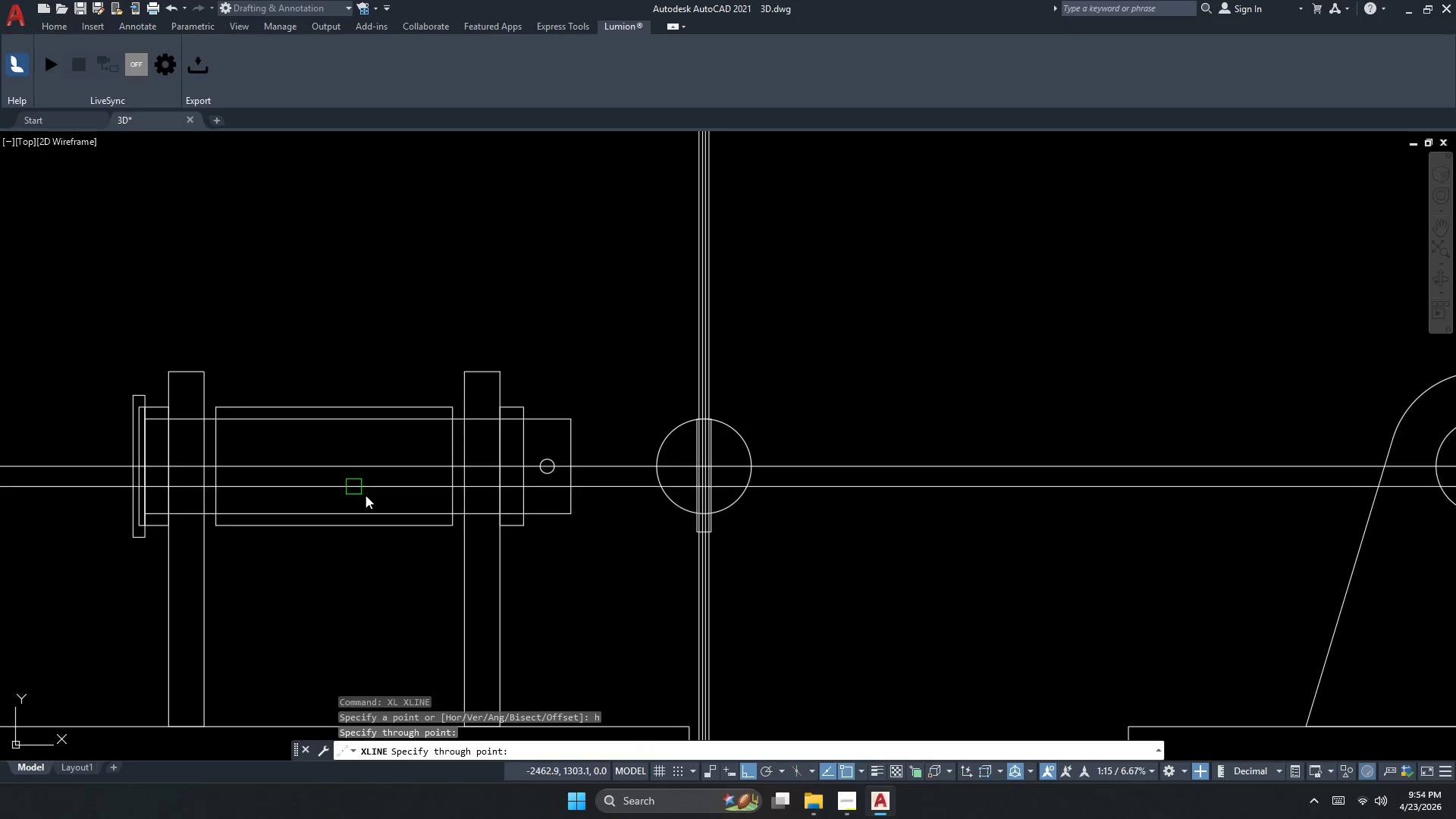 
key(Escape)
 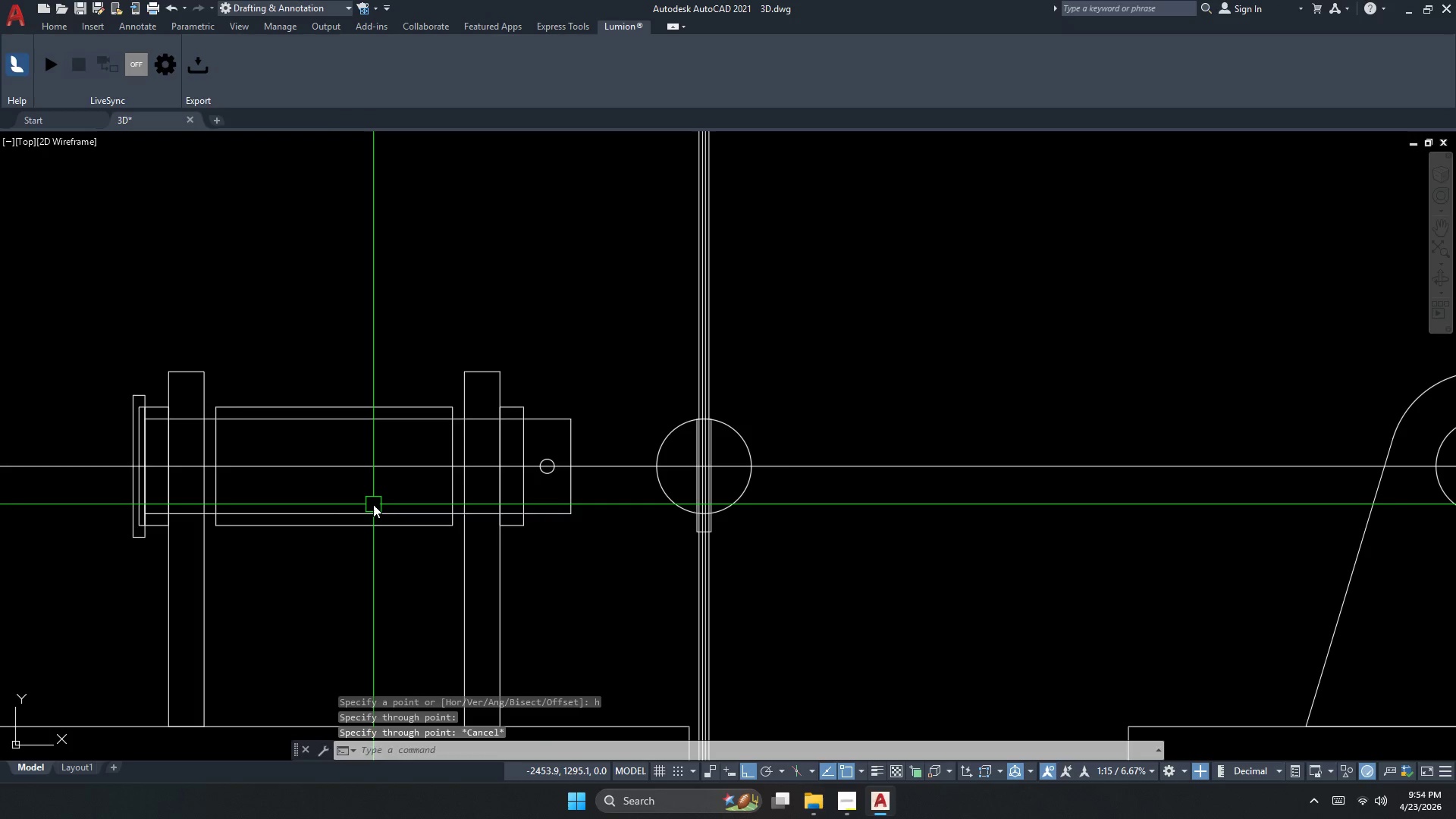 
key(O)
 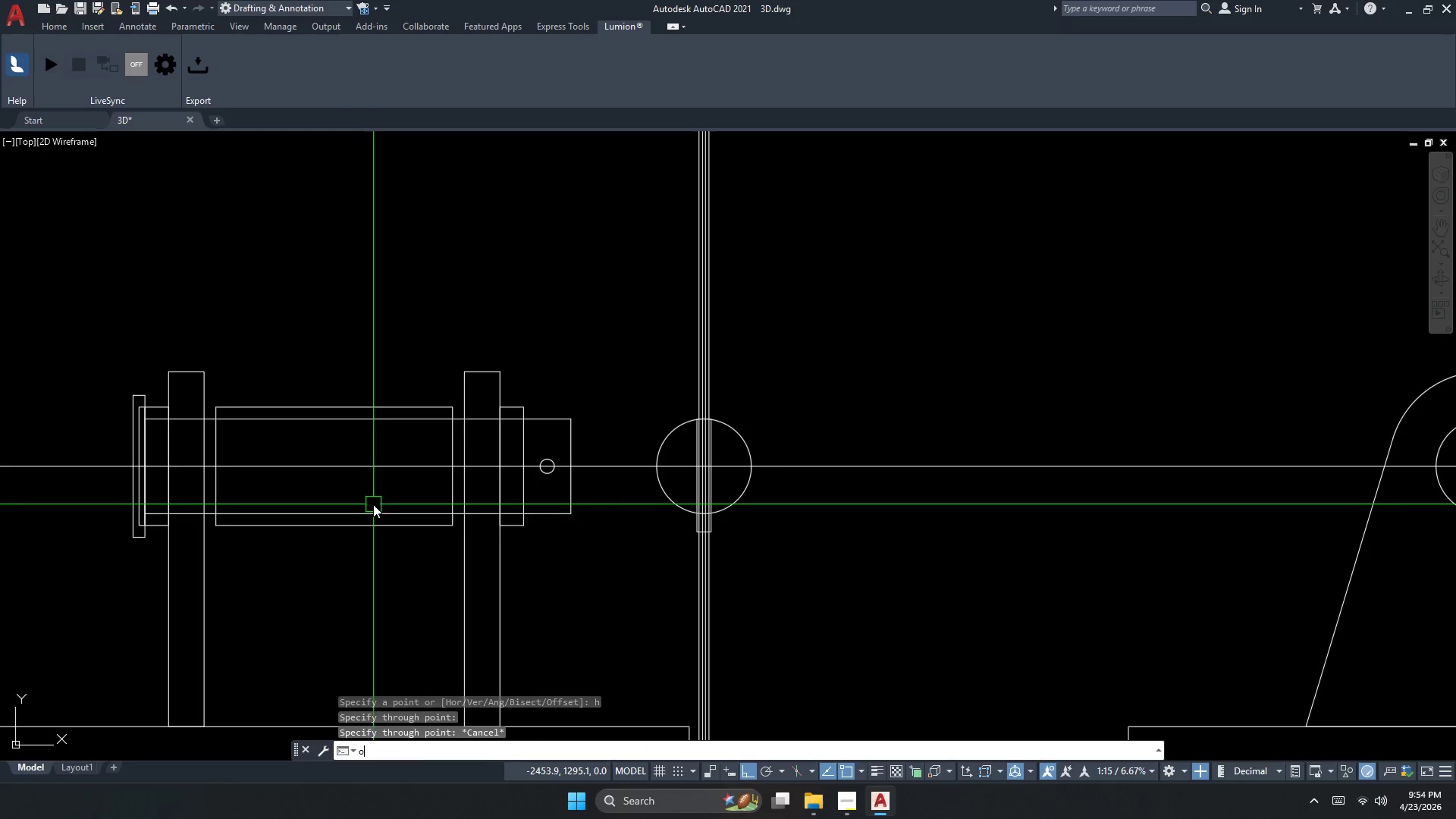 
key(Space)
 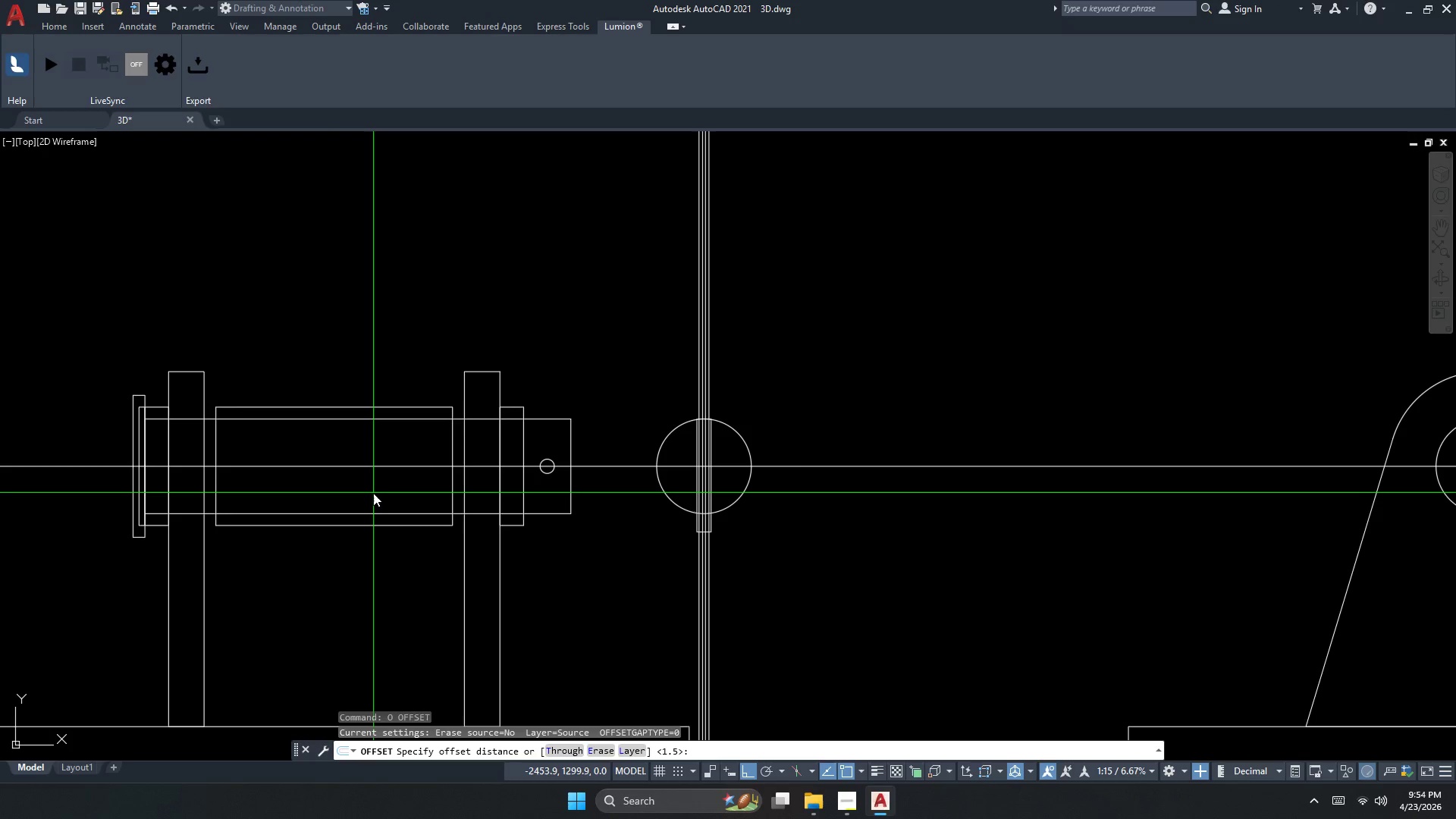 
key(Numpad6)
 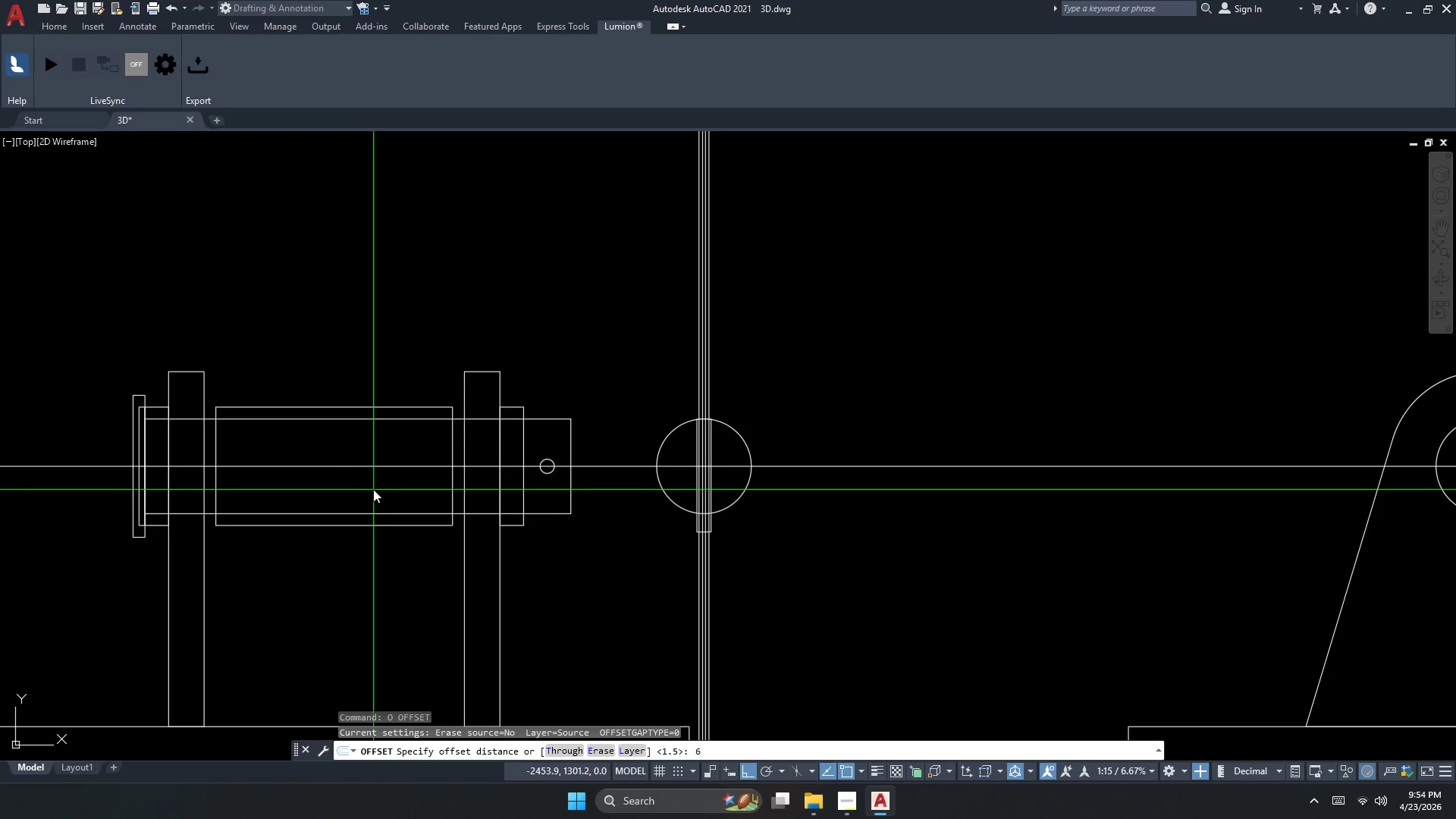 
key(Numpad3)
 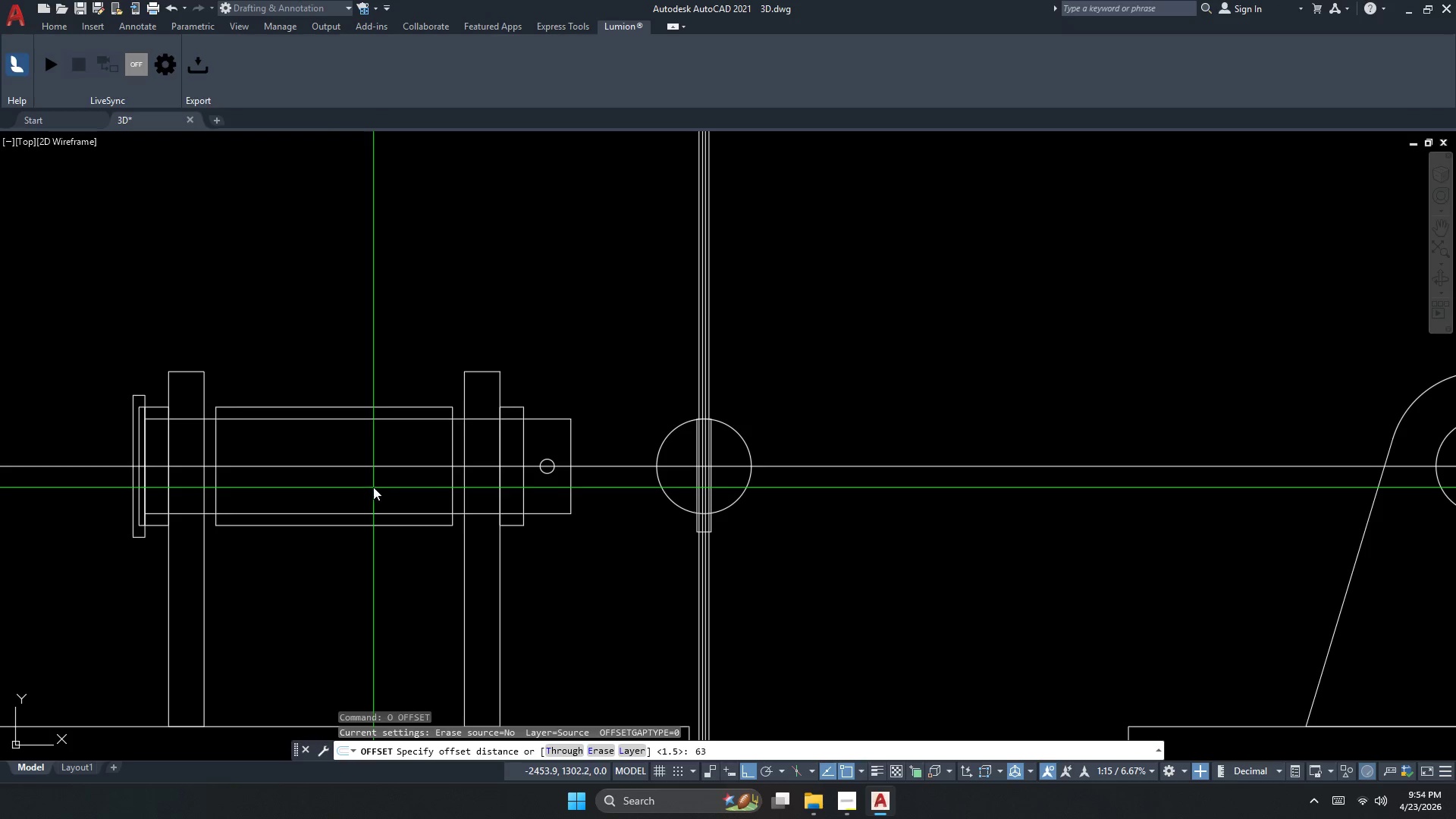 
key(NumpadEnter)
 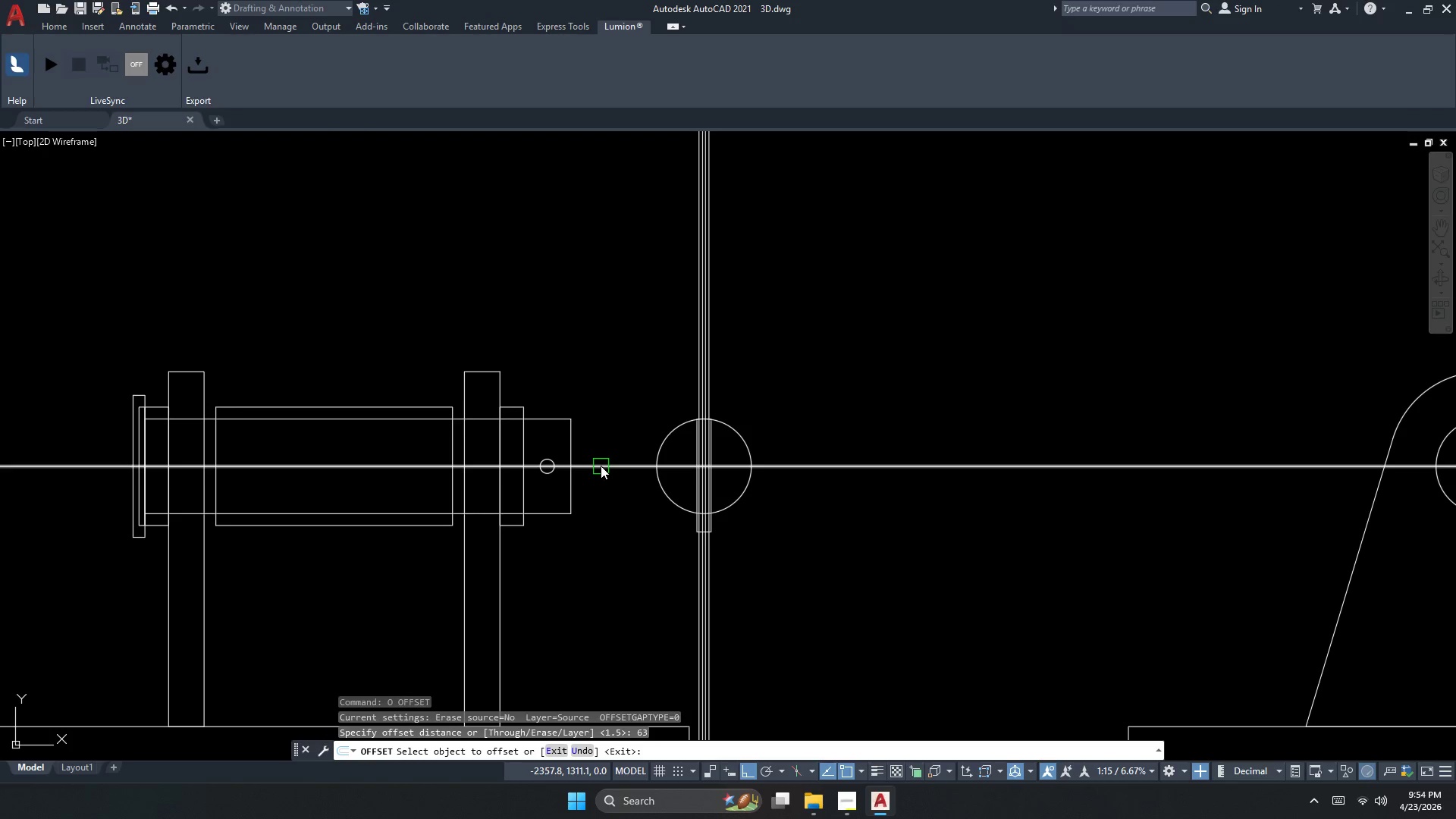 
key(Escape)
 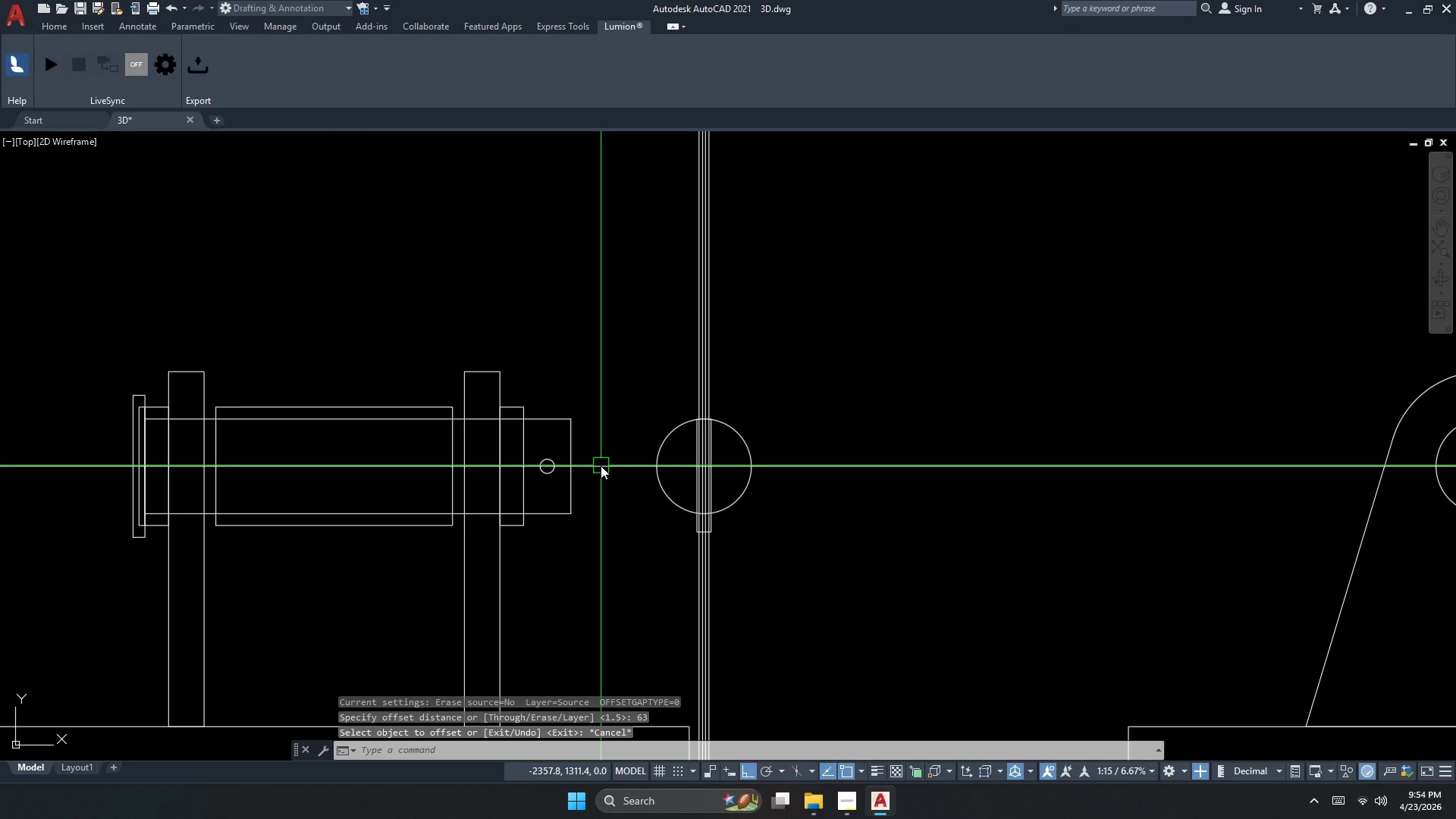 
key(Escape)
 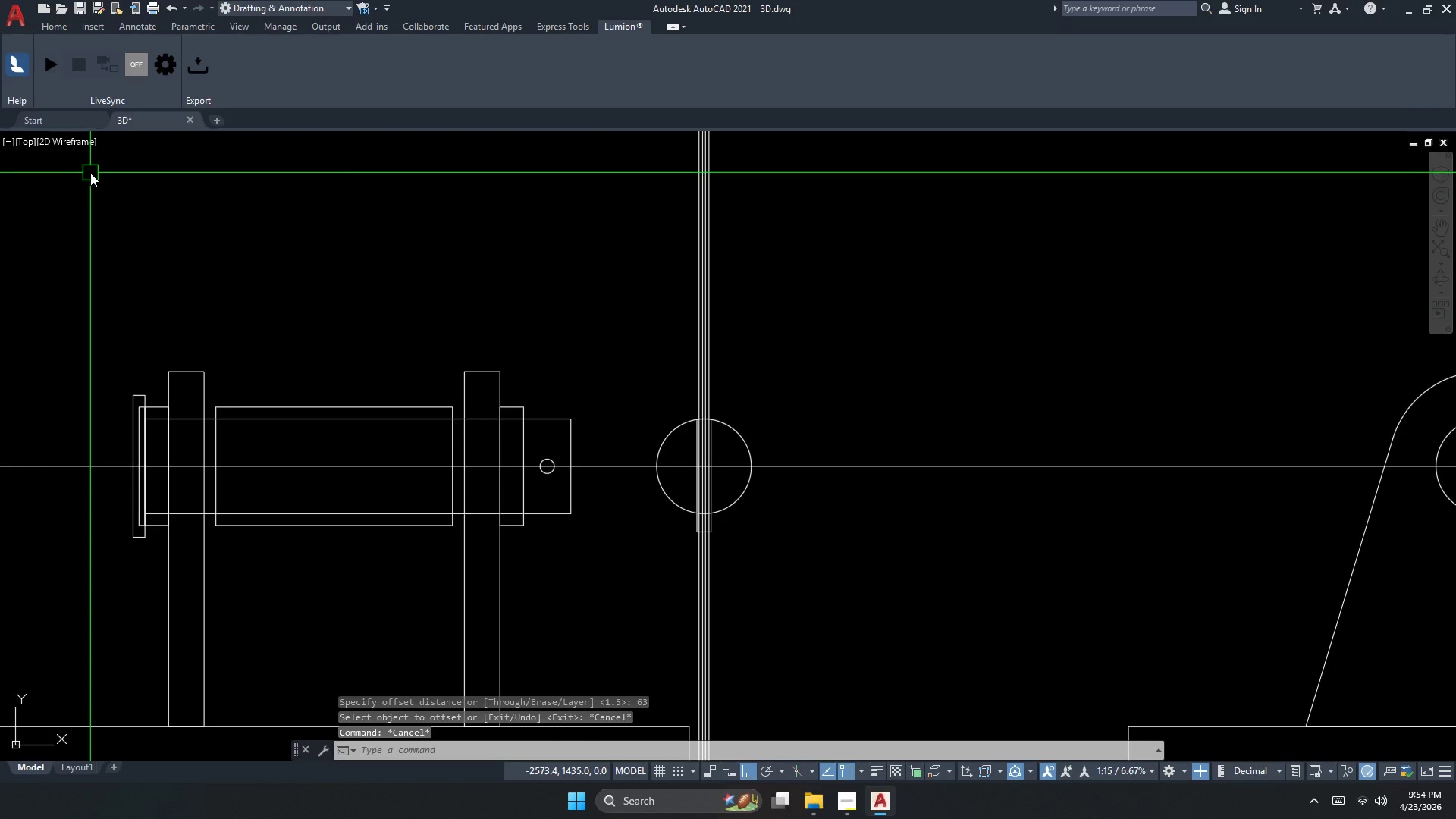 
type(qc )
 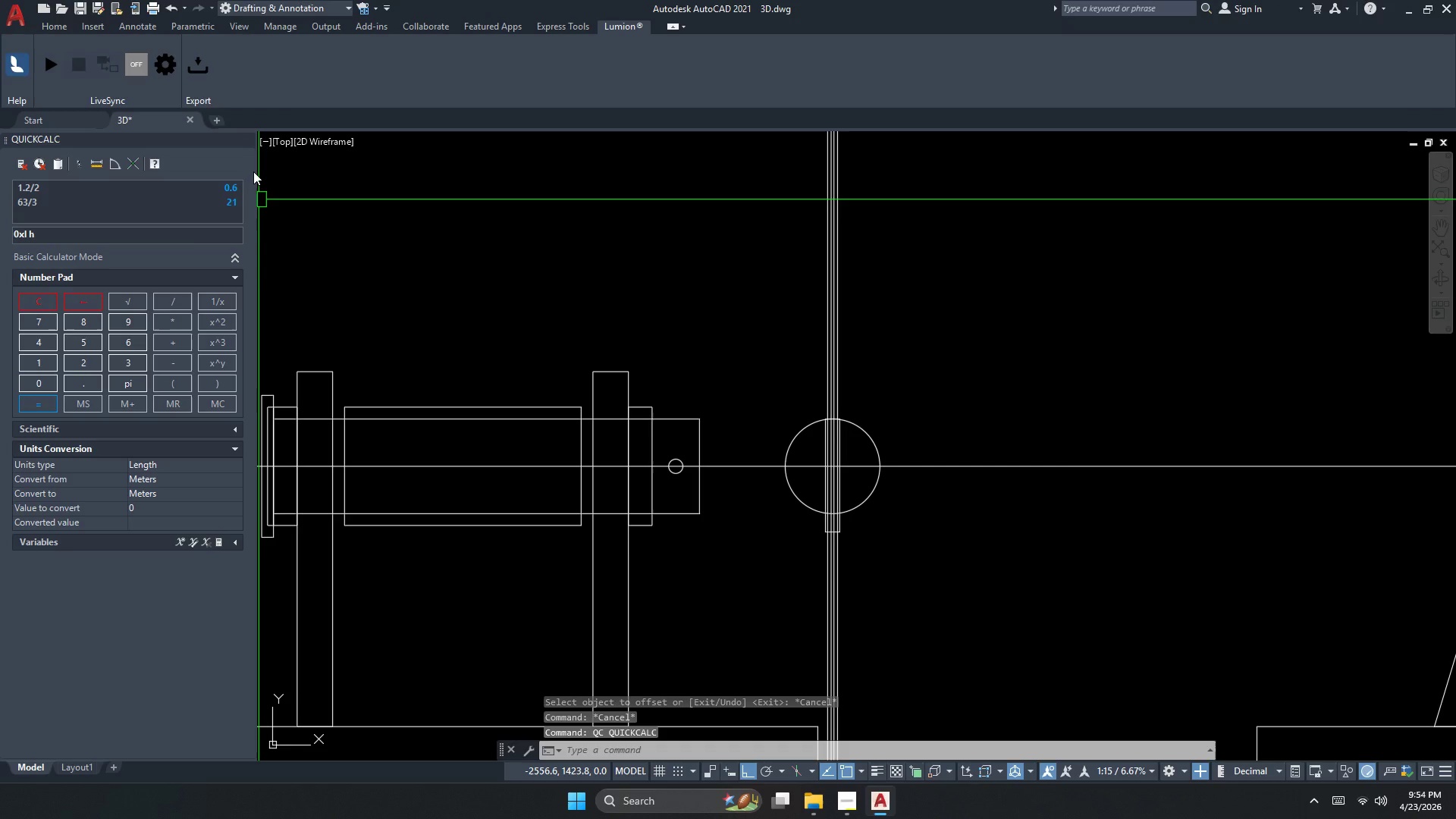 
left_click([243, 140])
 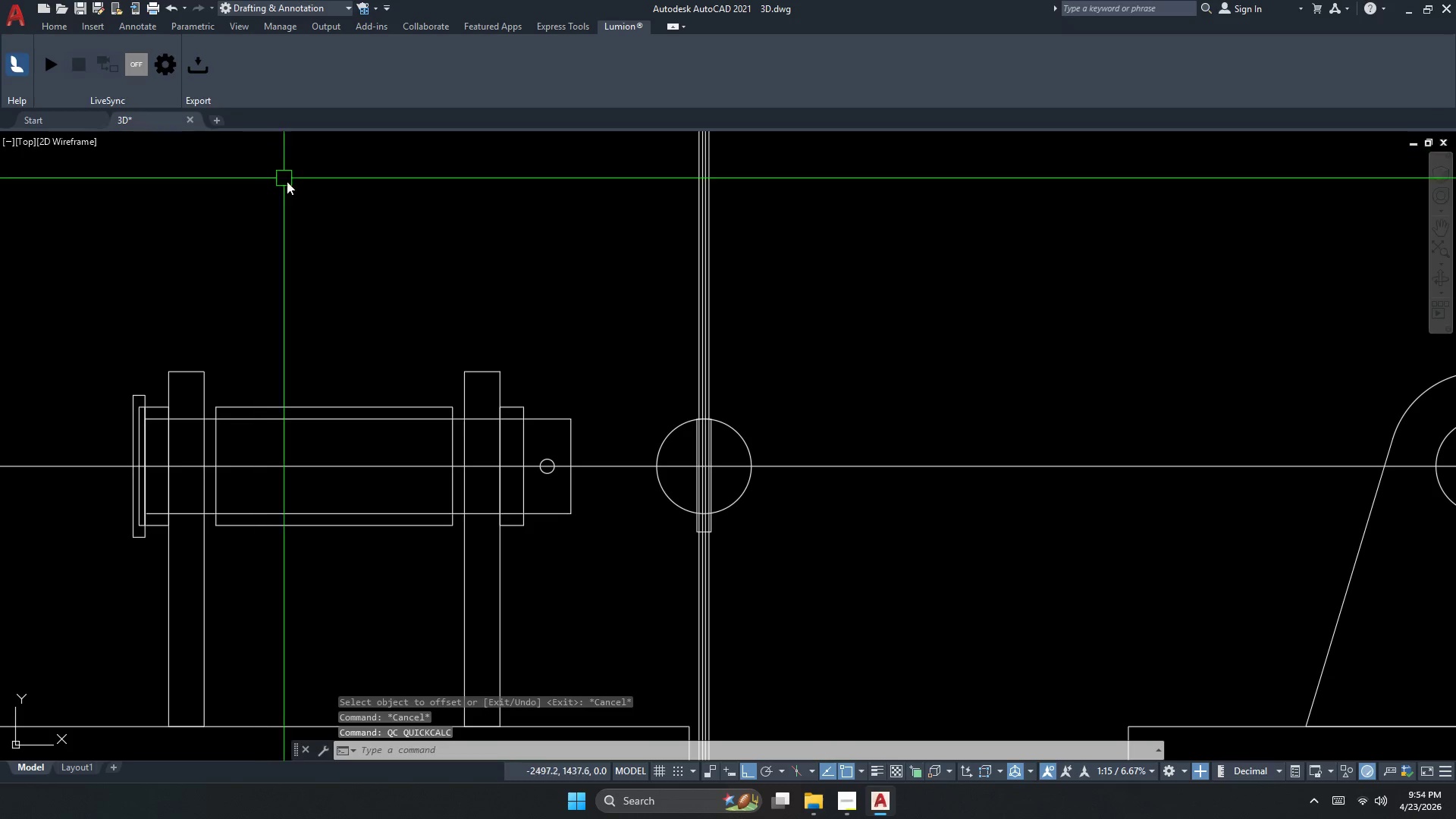 
key(Escape)
 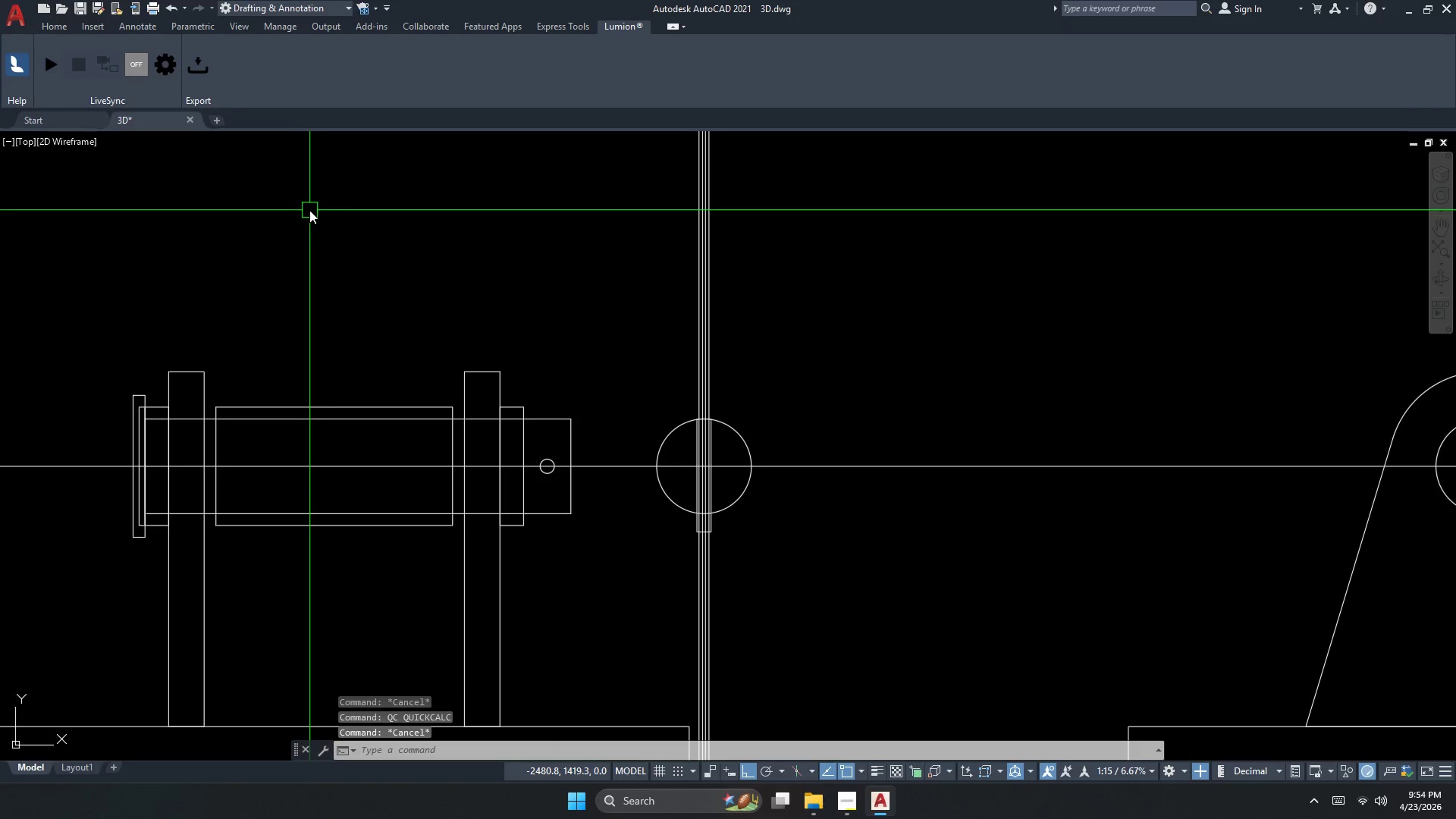 
key(O)
 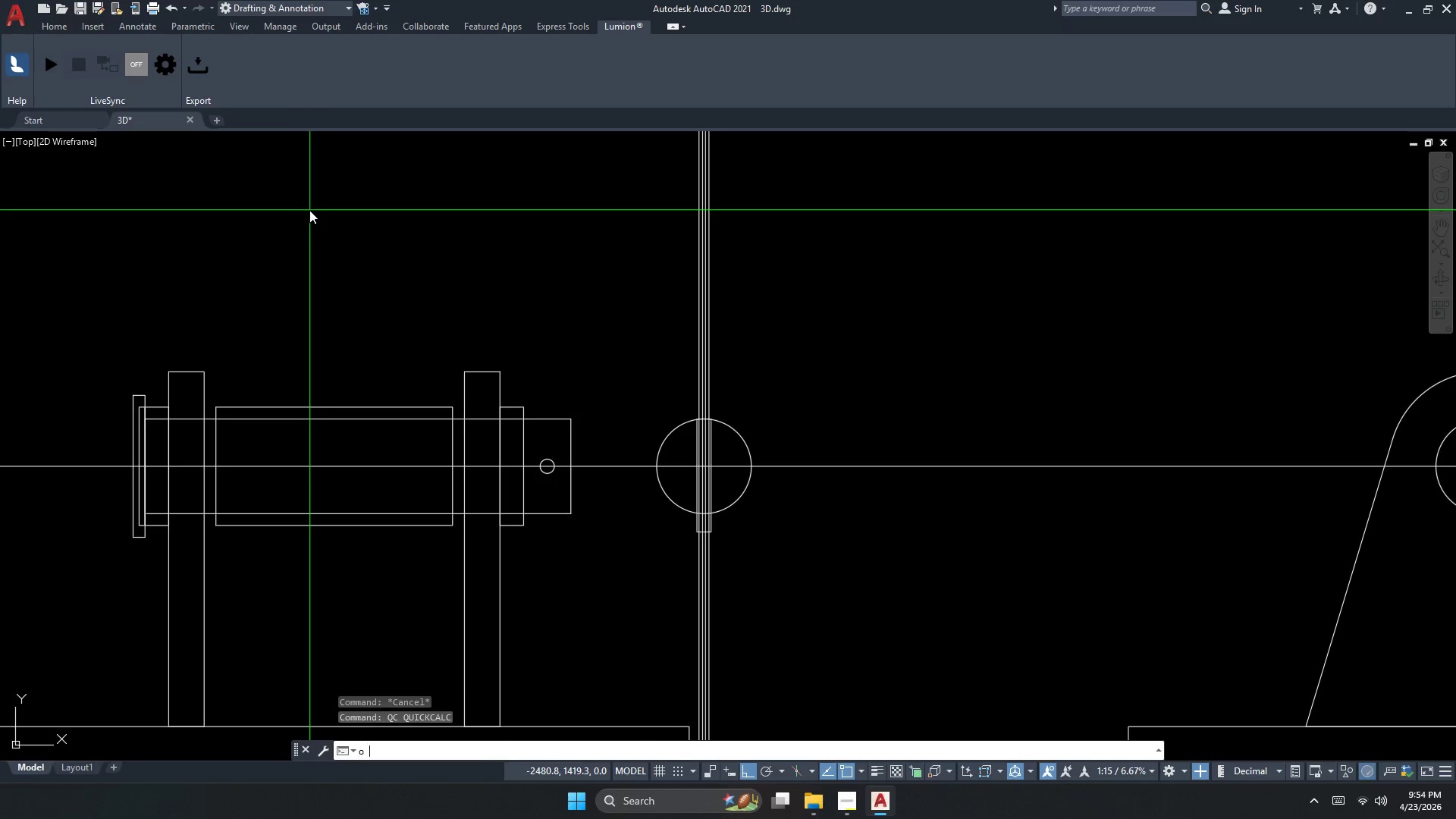 
key(Space)
 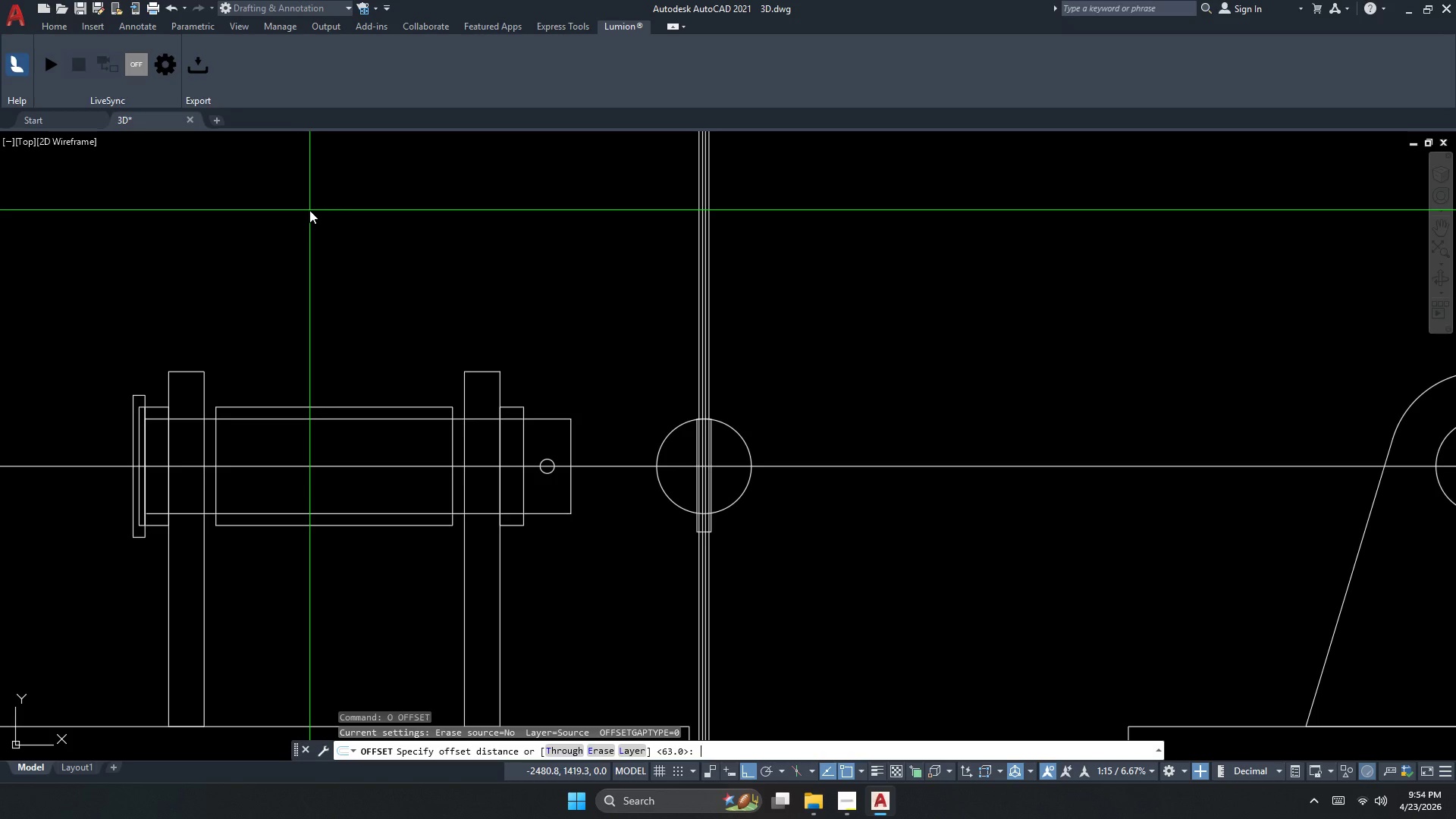 
key(Numpad2)
 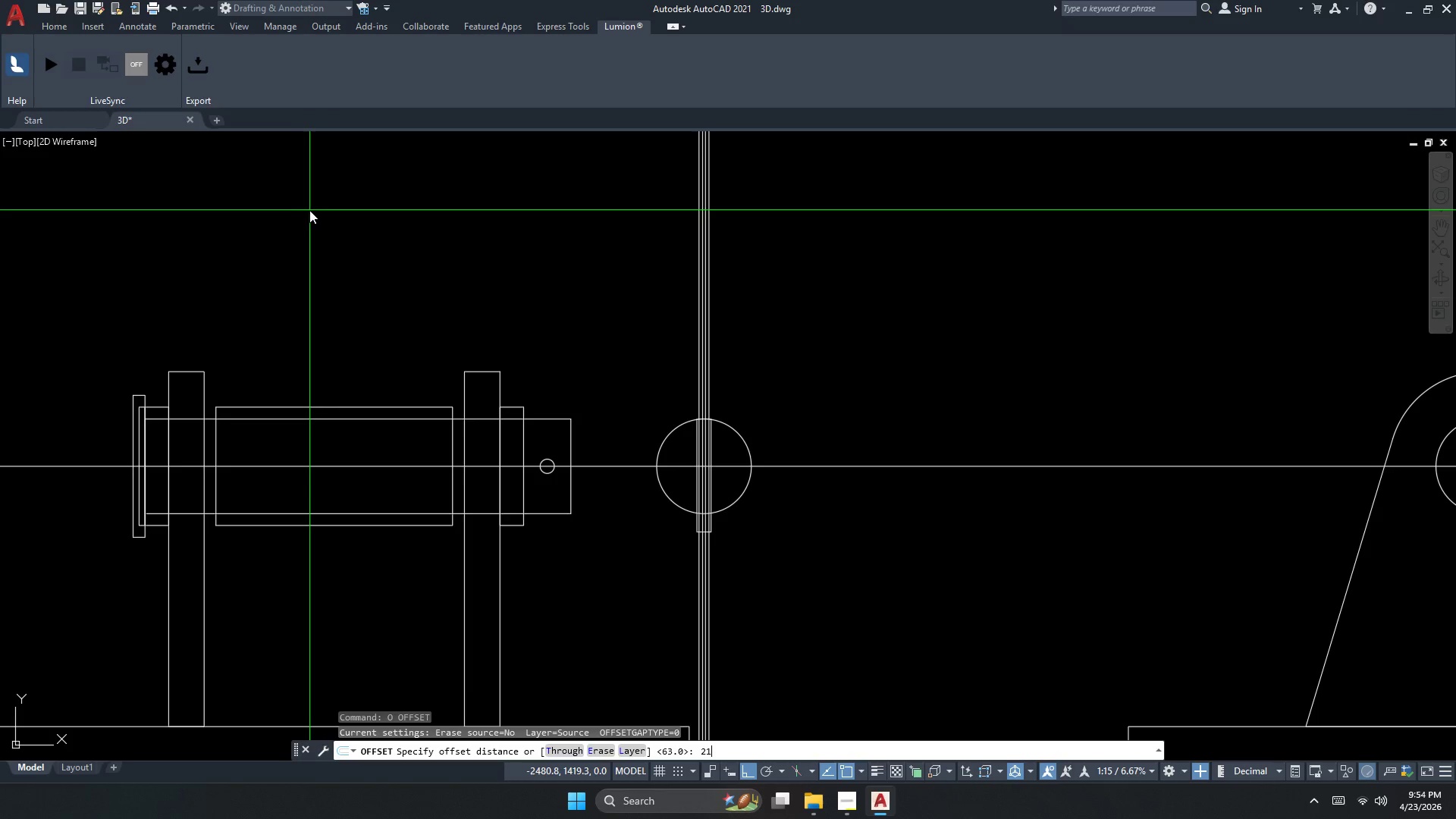 
key(Numpad1)
 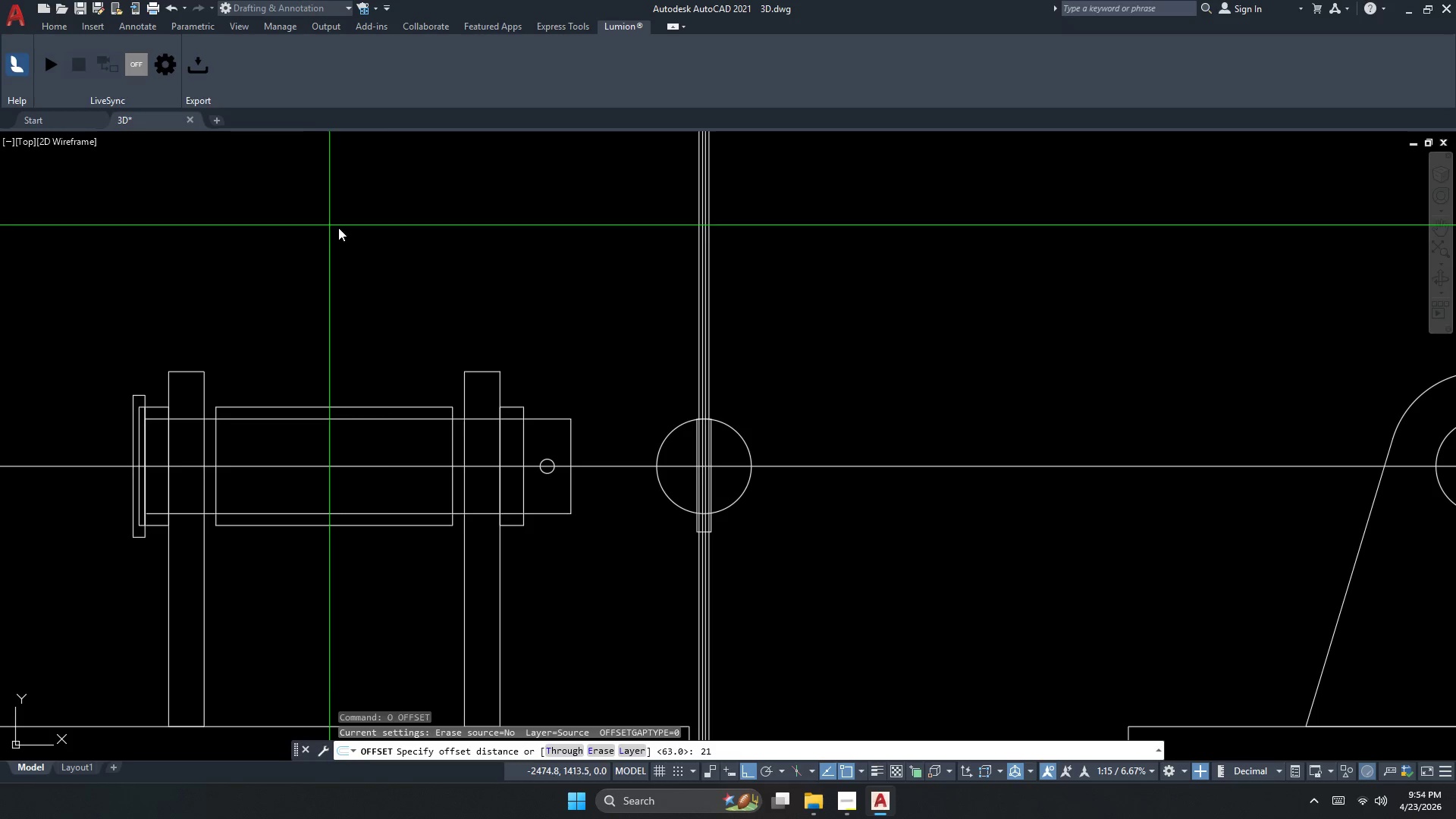 
key(NumpadEnter)
 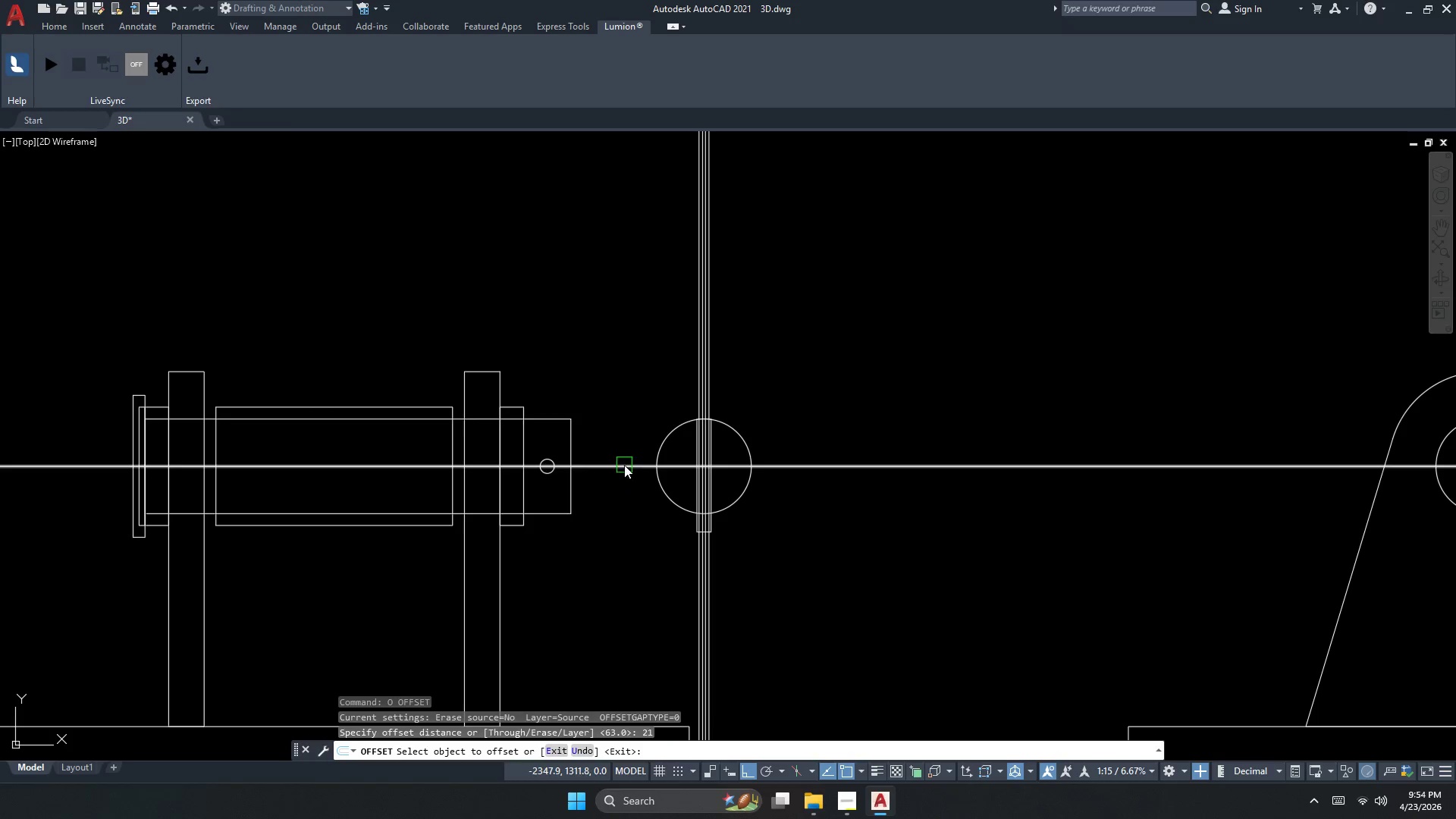 
double_click([622, 413])
 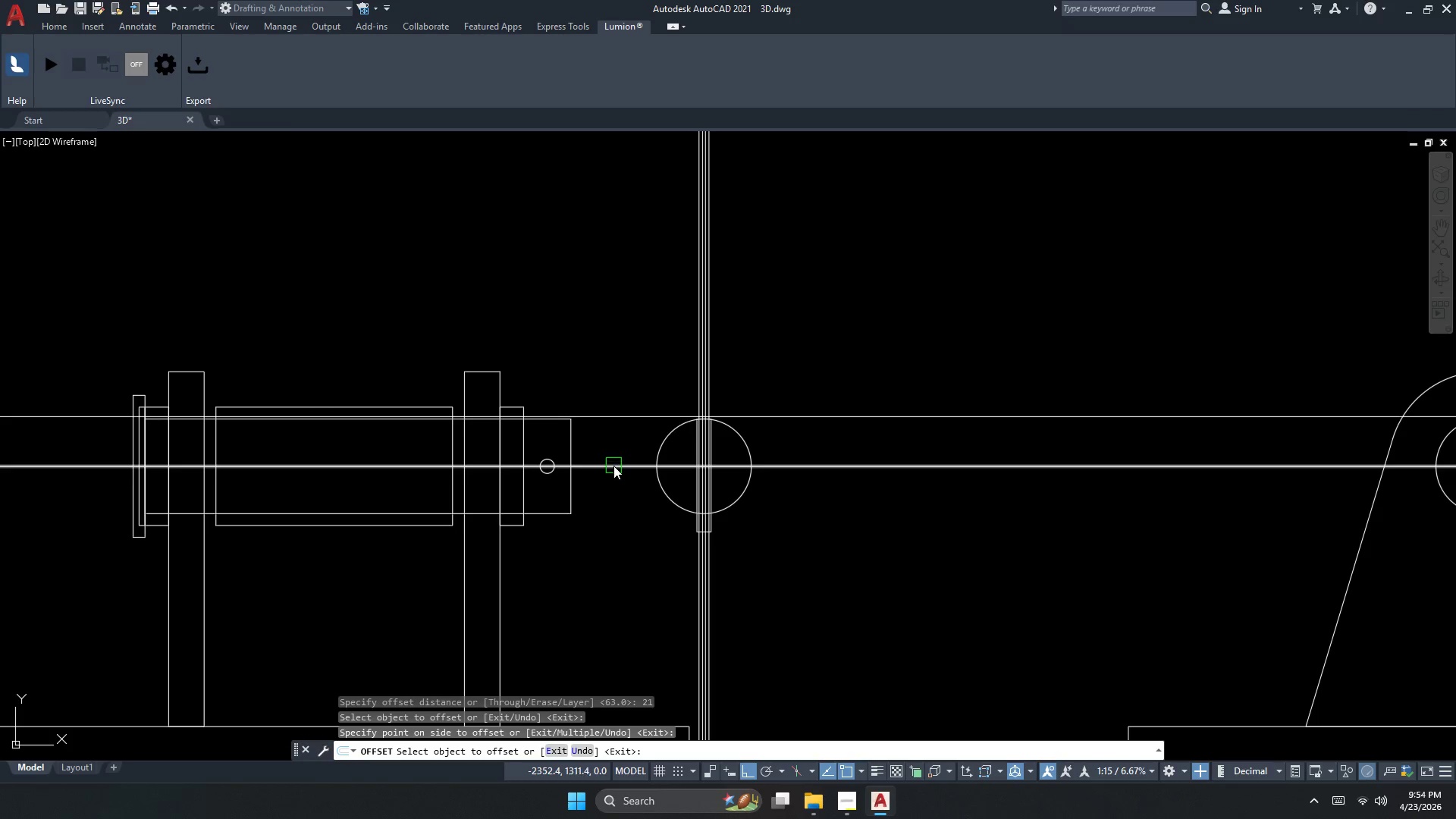 
left_click_drag(start_coordinate=[613, 466], to_coordinate=[613, 472])
 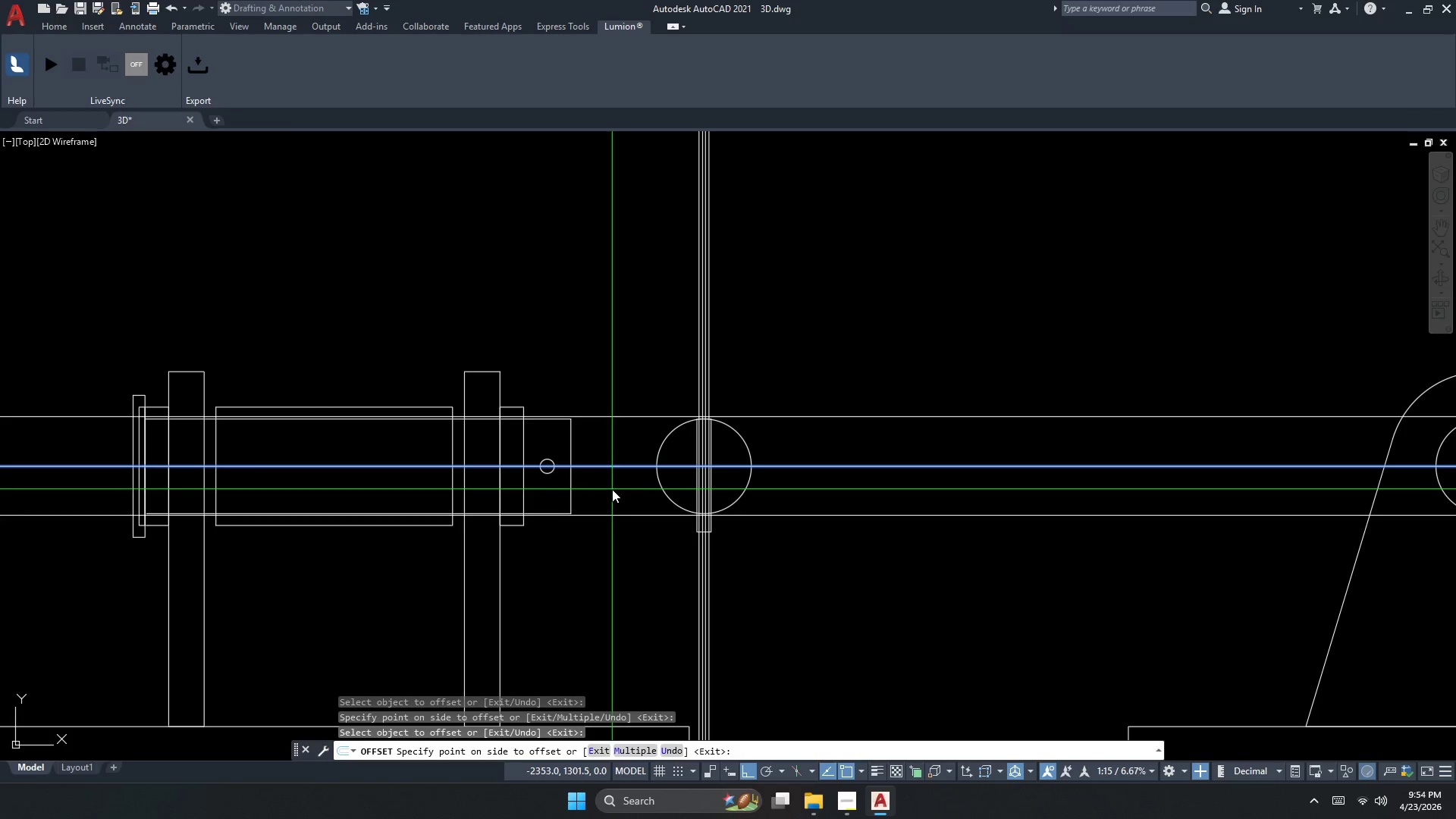 
double_click([612, 489])
 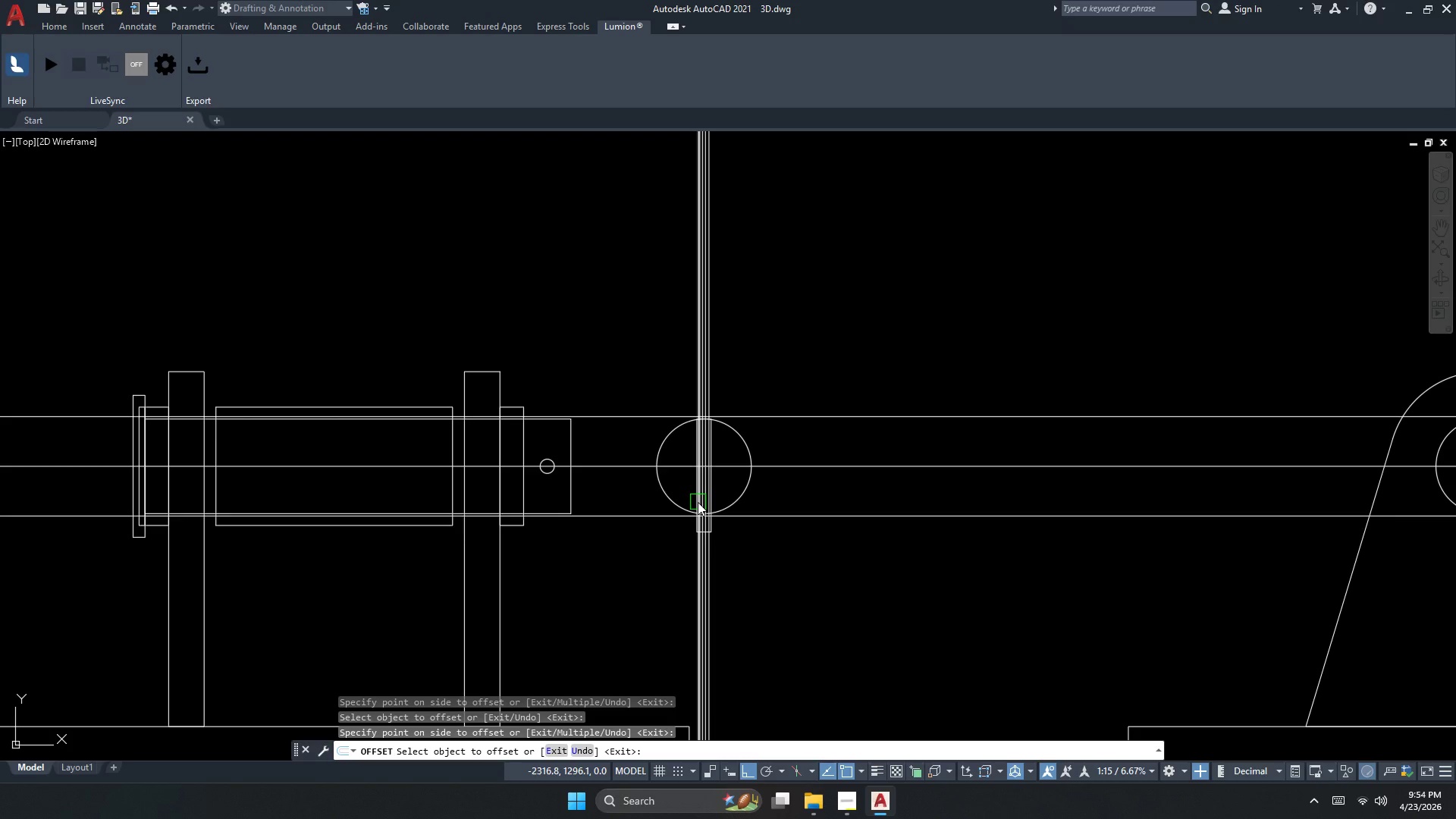 
wait(15.06)
 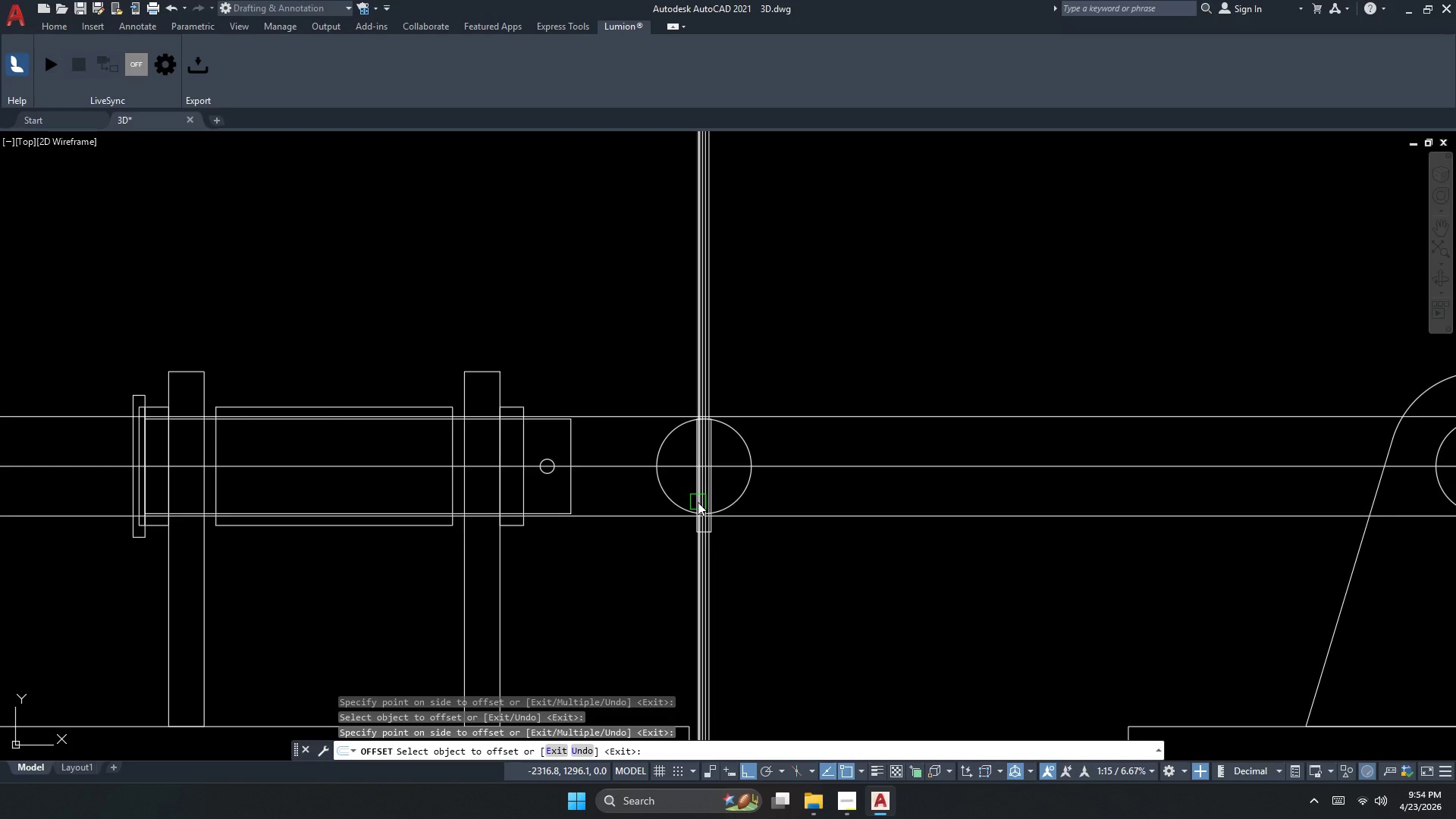 
scroll: coordinate [679, 422], scroll_direction: up, amount: 2.0
 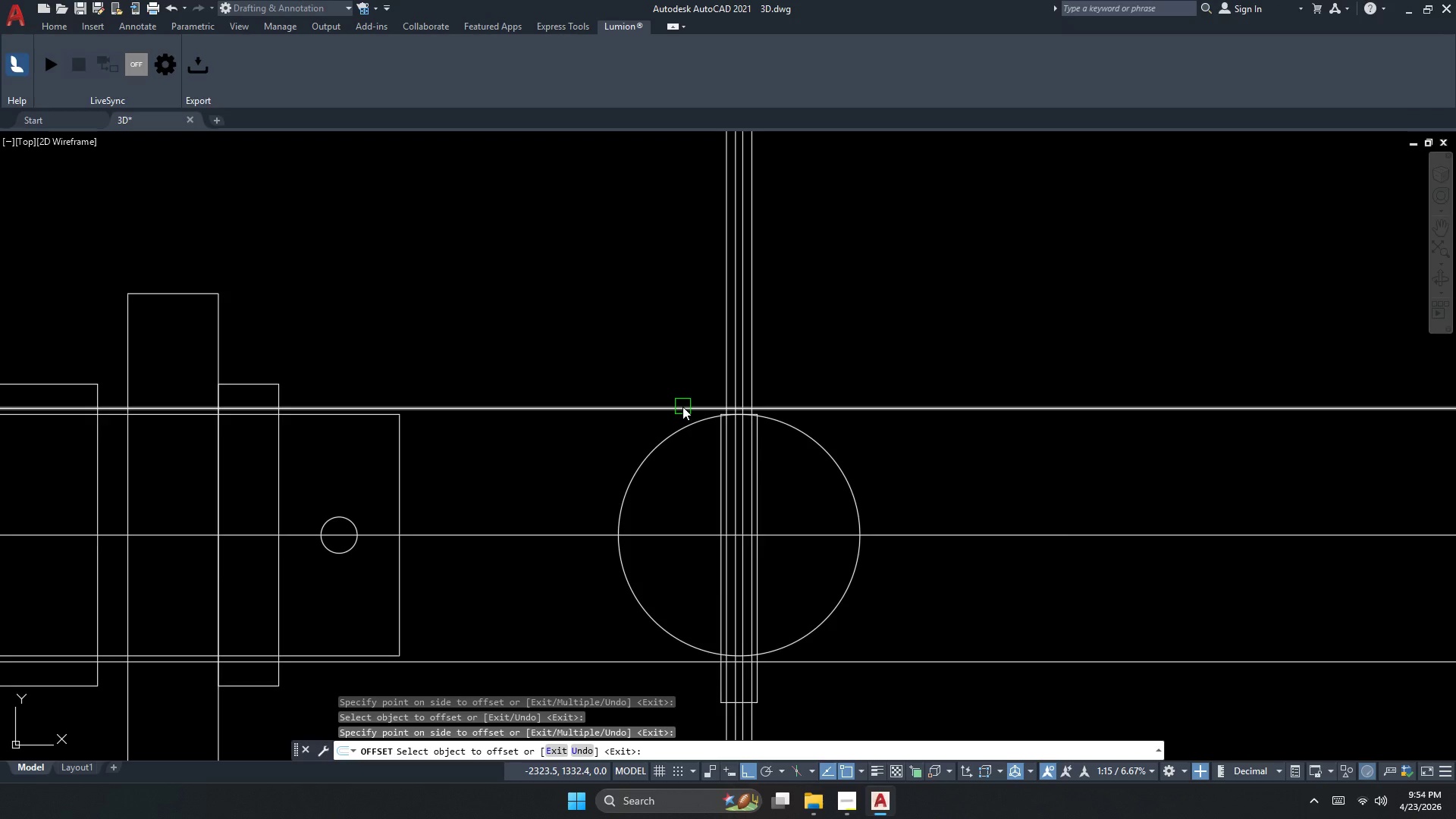 
key(Escape)
 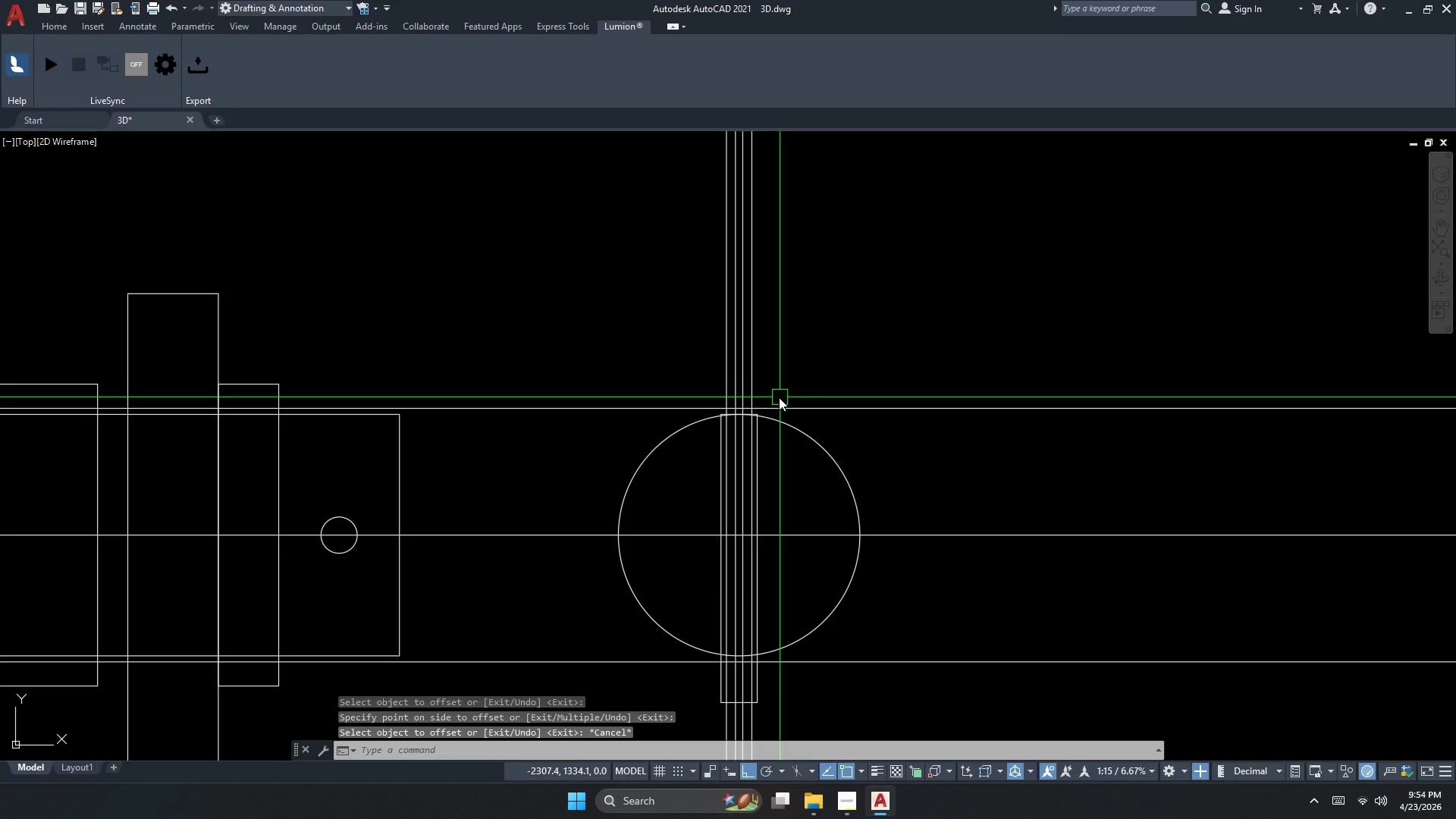 
key(Escape)
 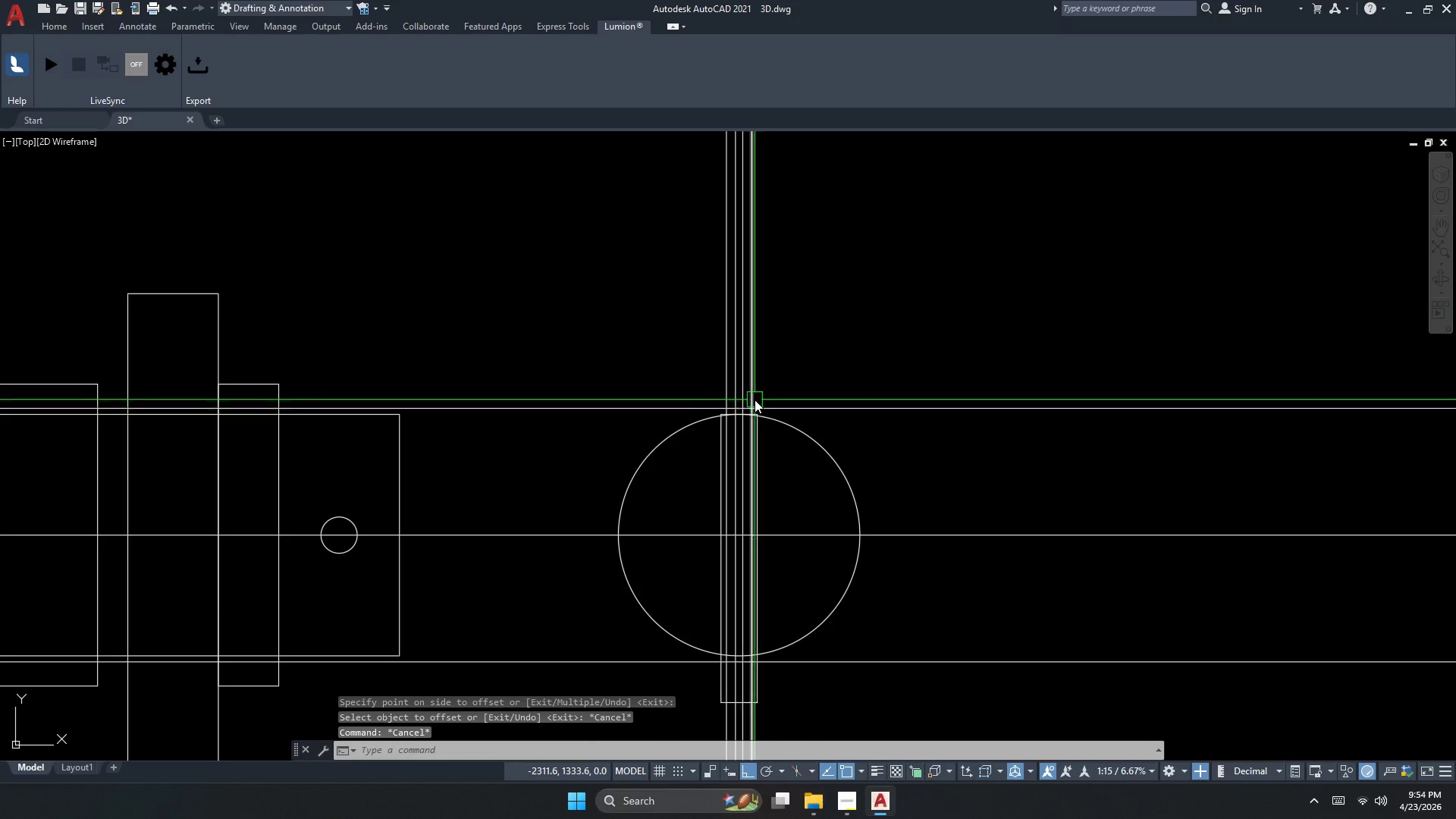 
key(C)
 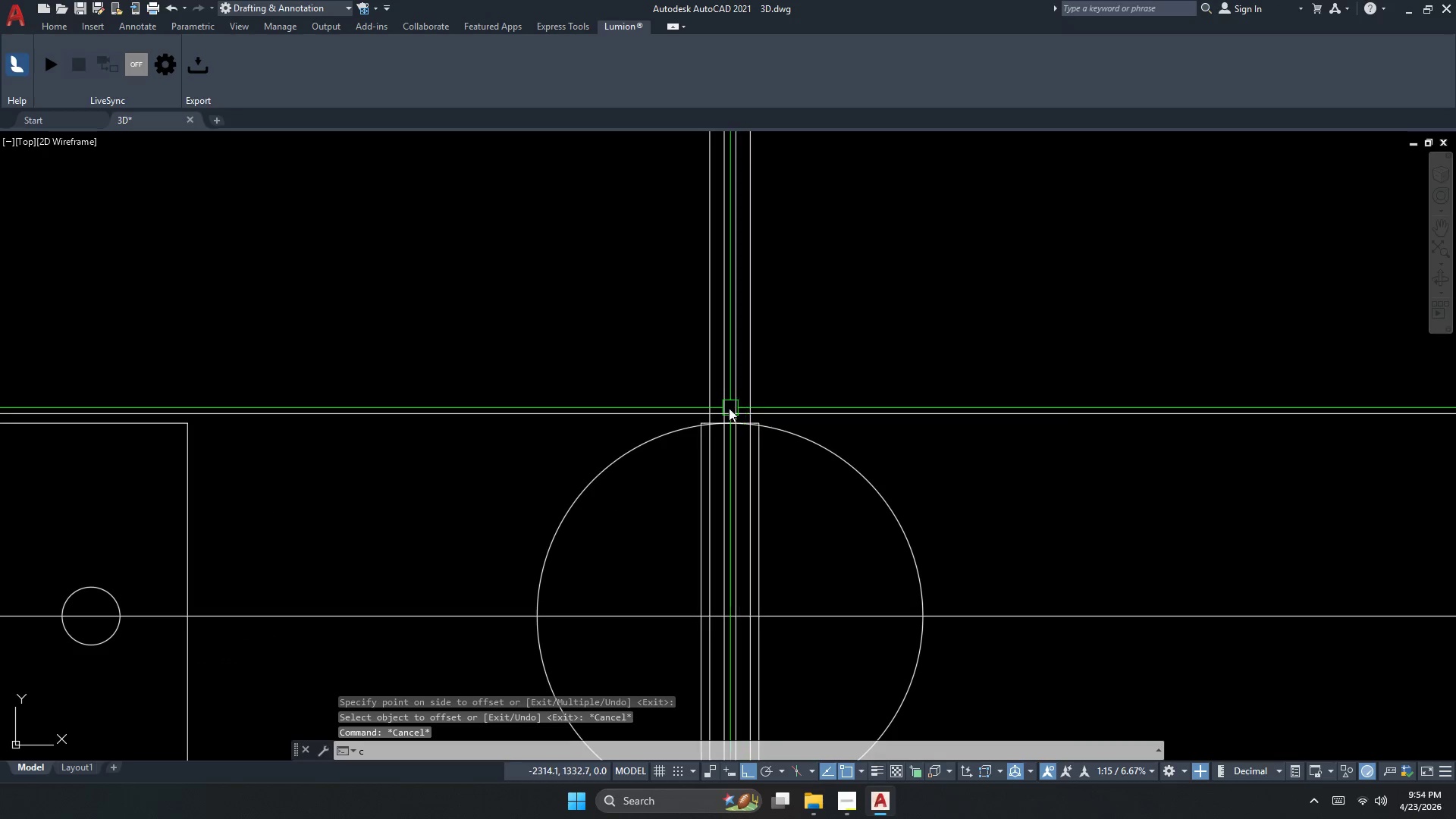 
key(Space)
 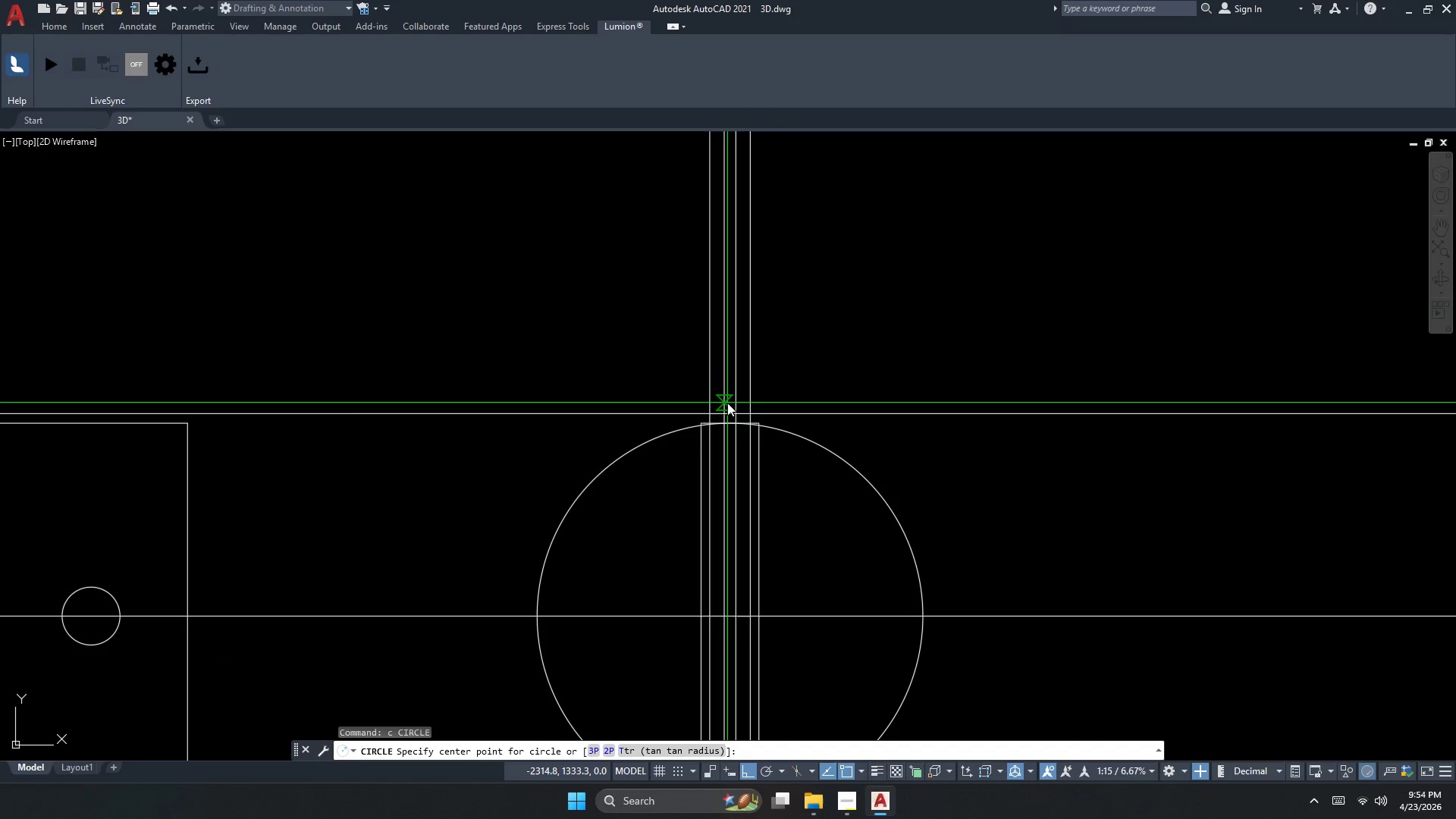 
scroll: coordinate [729, 409], scroll_direction: up, amount: 3.0
 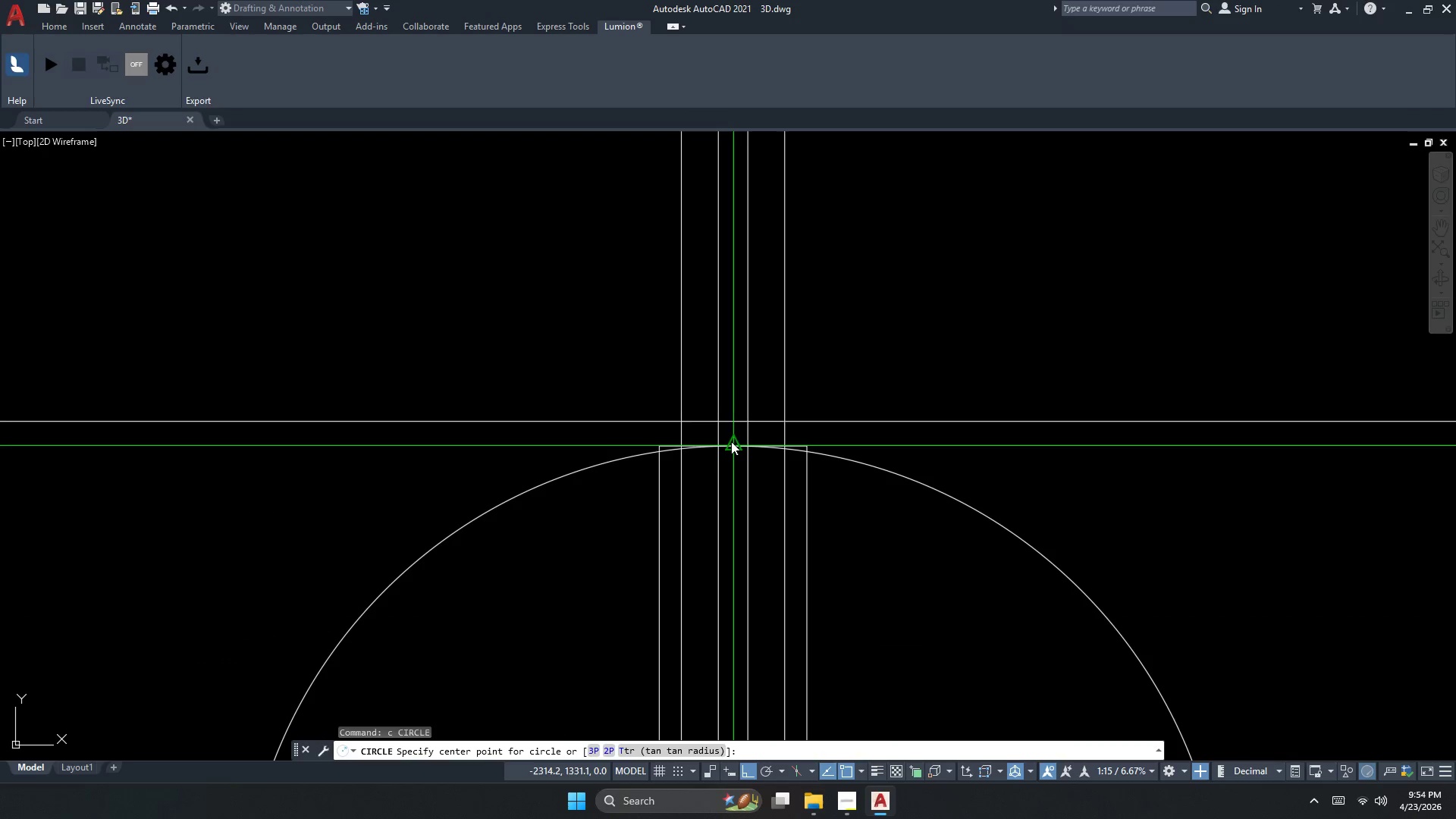 
left_click([735, 448])
 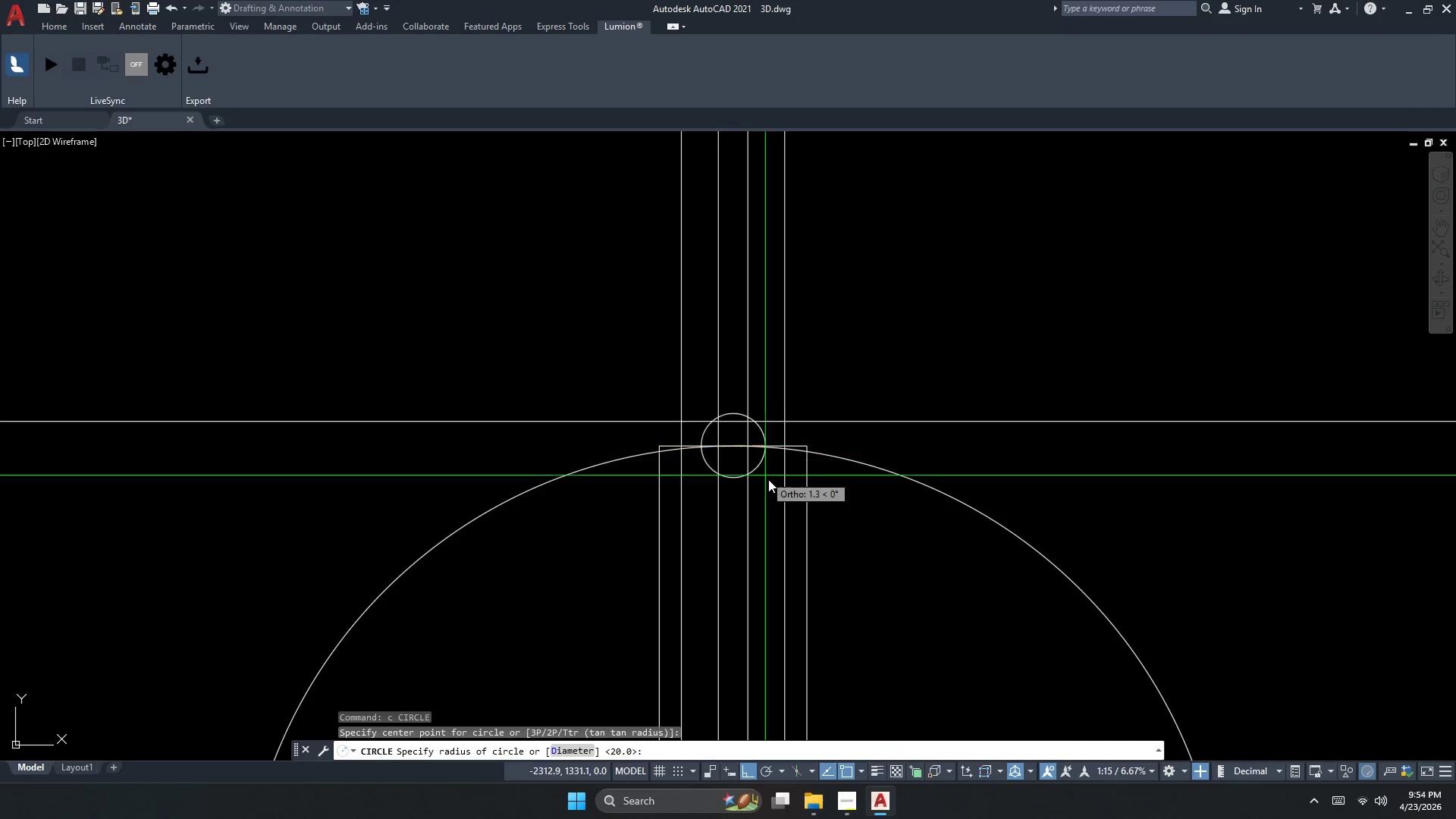 
key(D)
 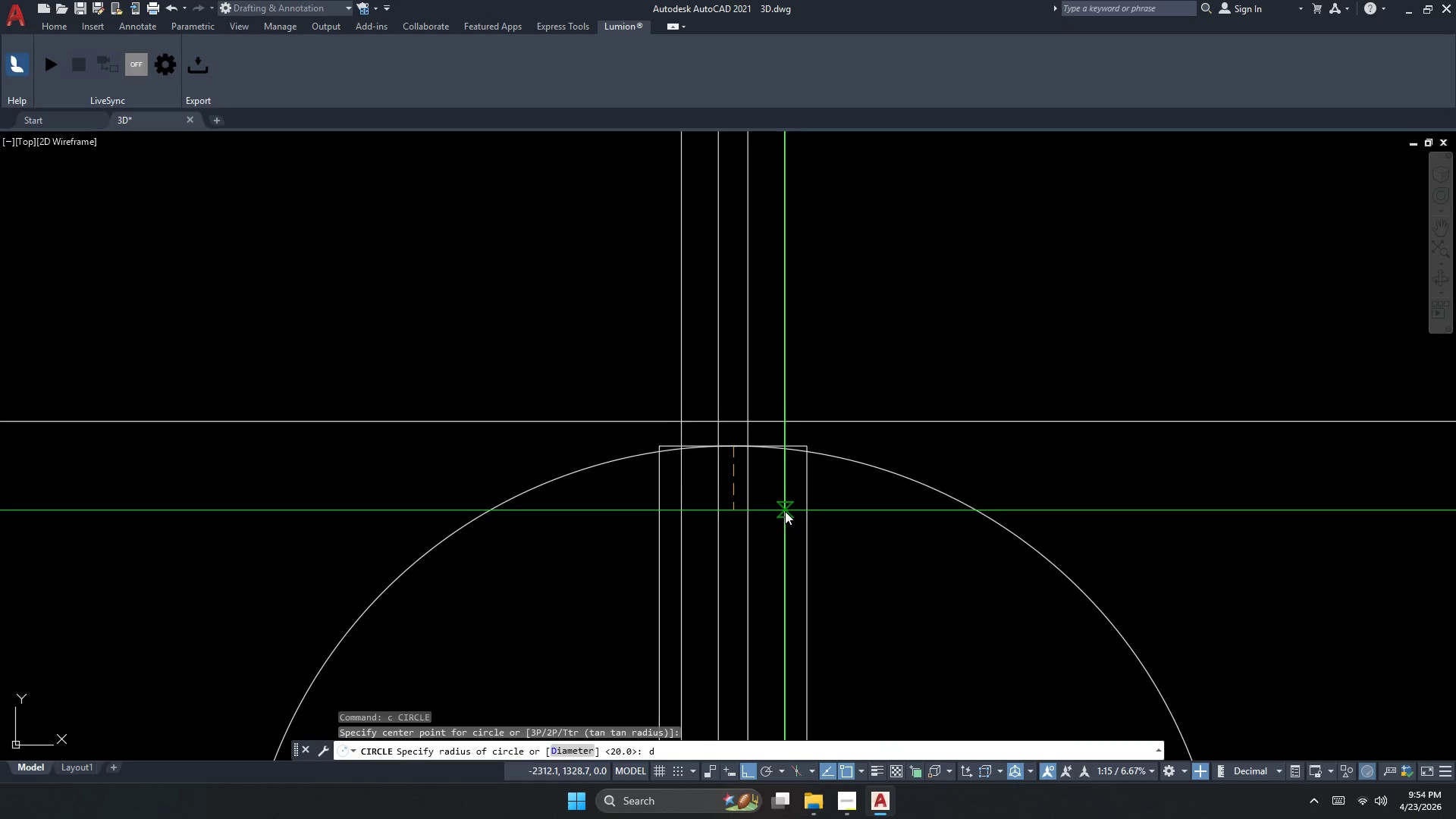 
key(Space)
 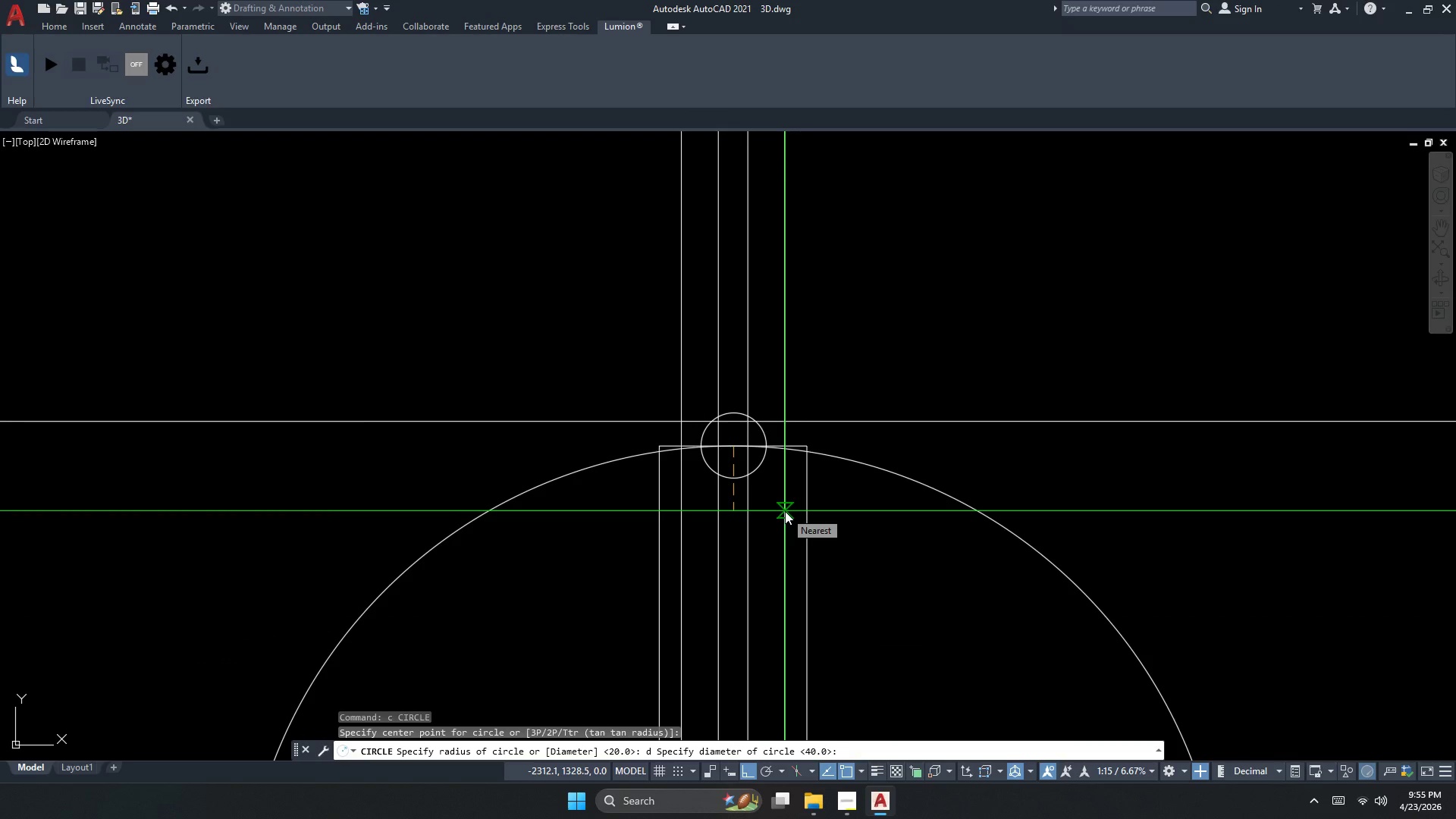 
key(Numpad1)
 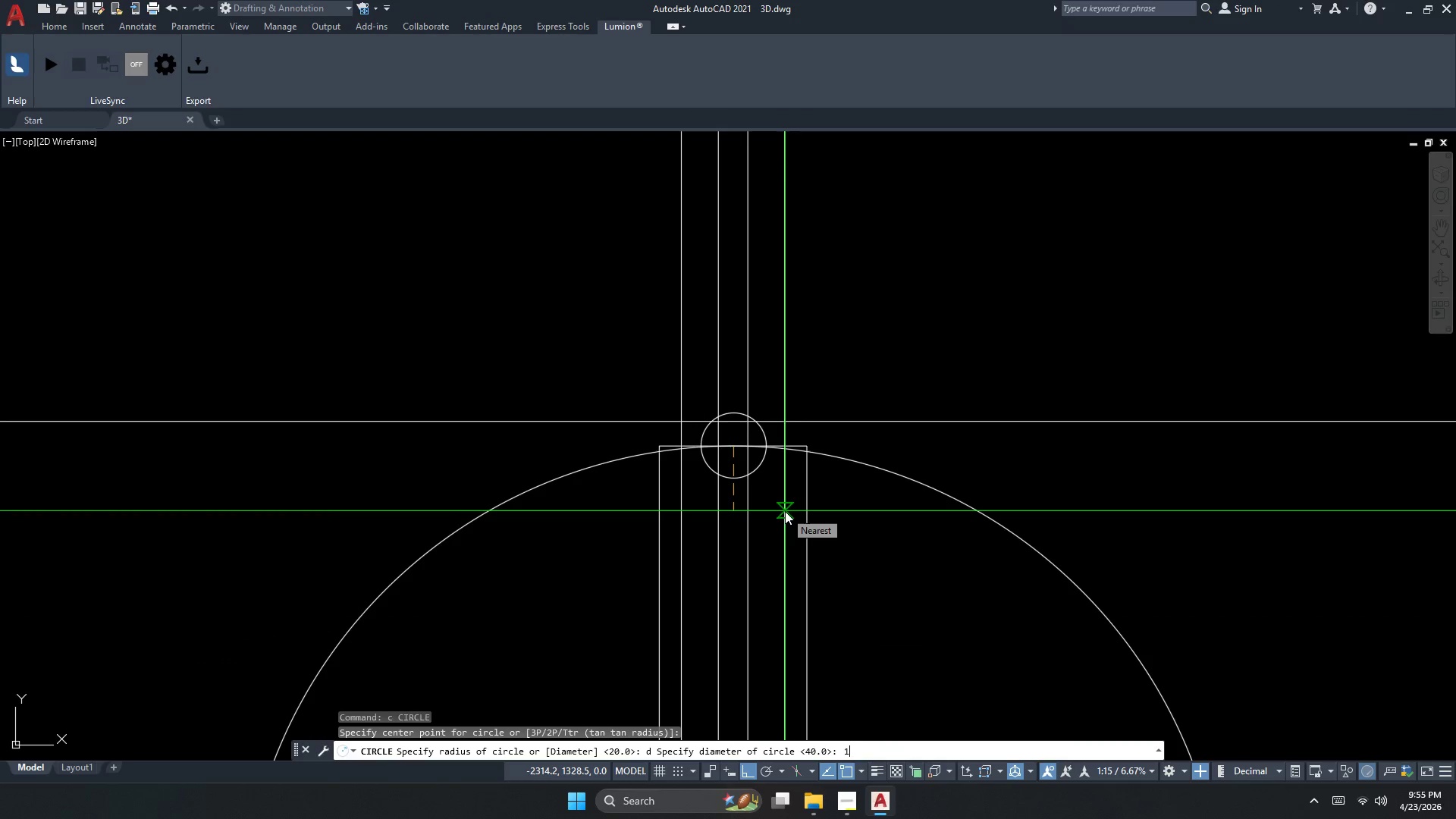 
key(Numpad2)
 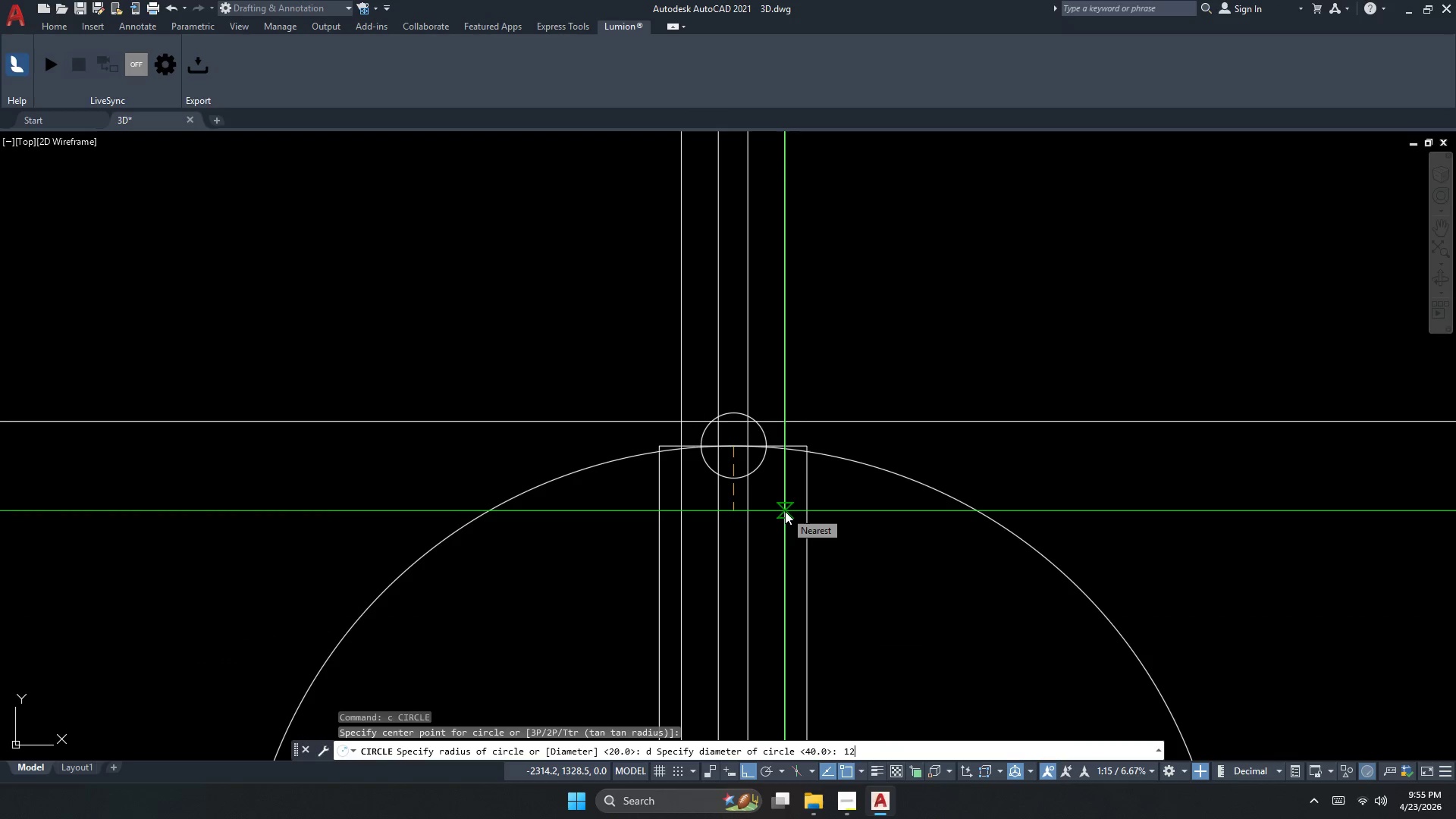 
key(NumpadDecimal)
 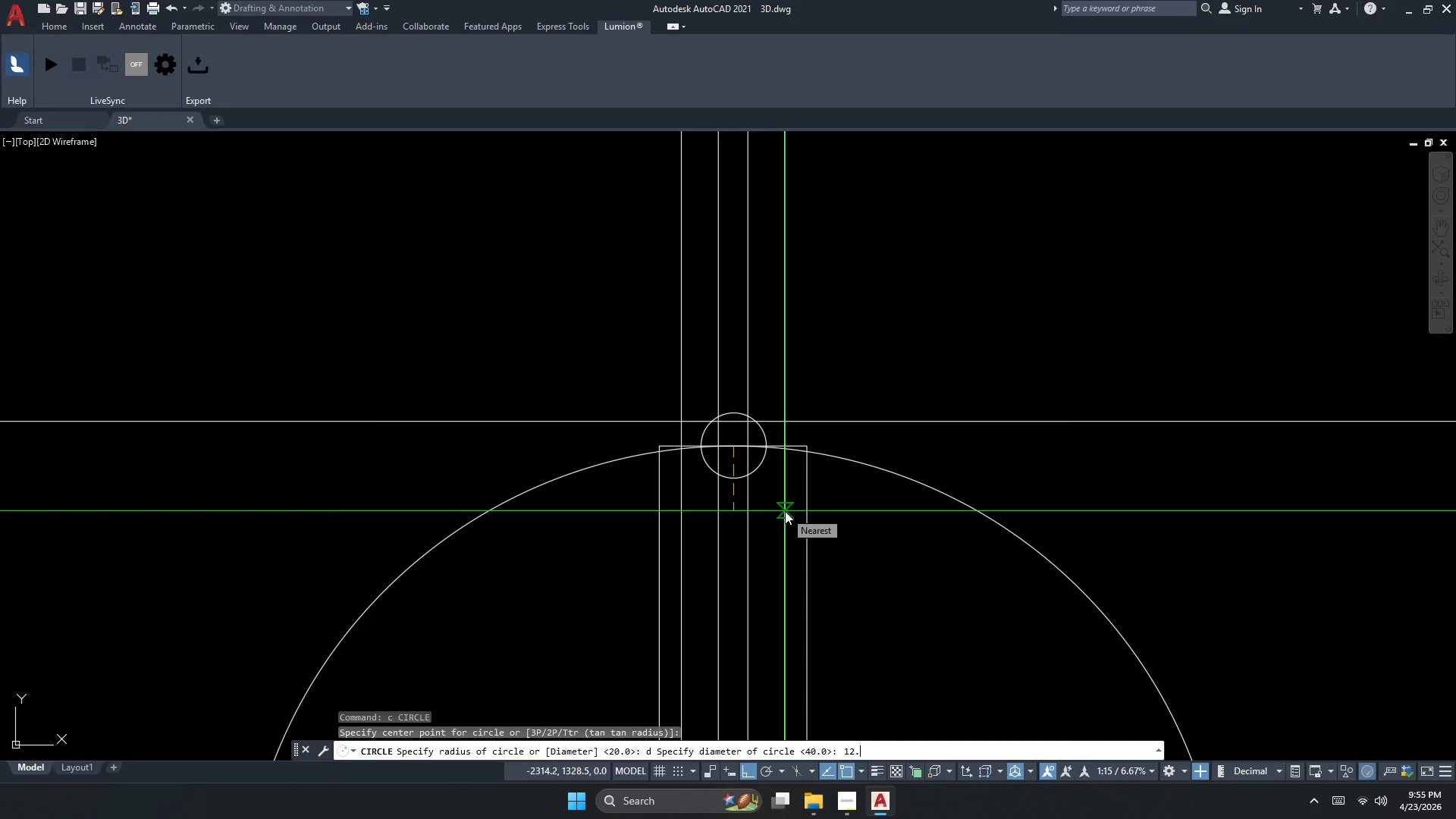 
key(Numpad6)
 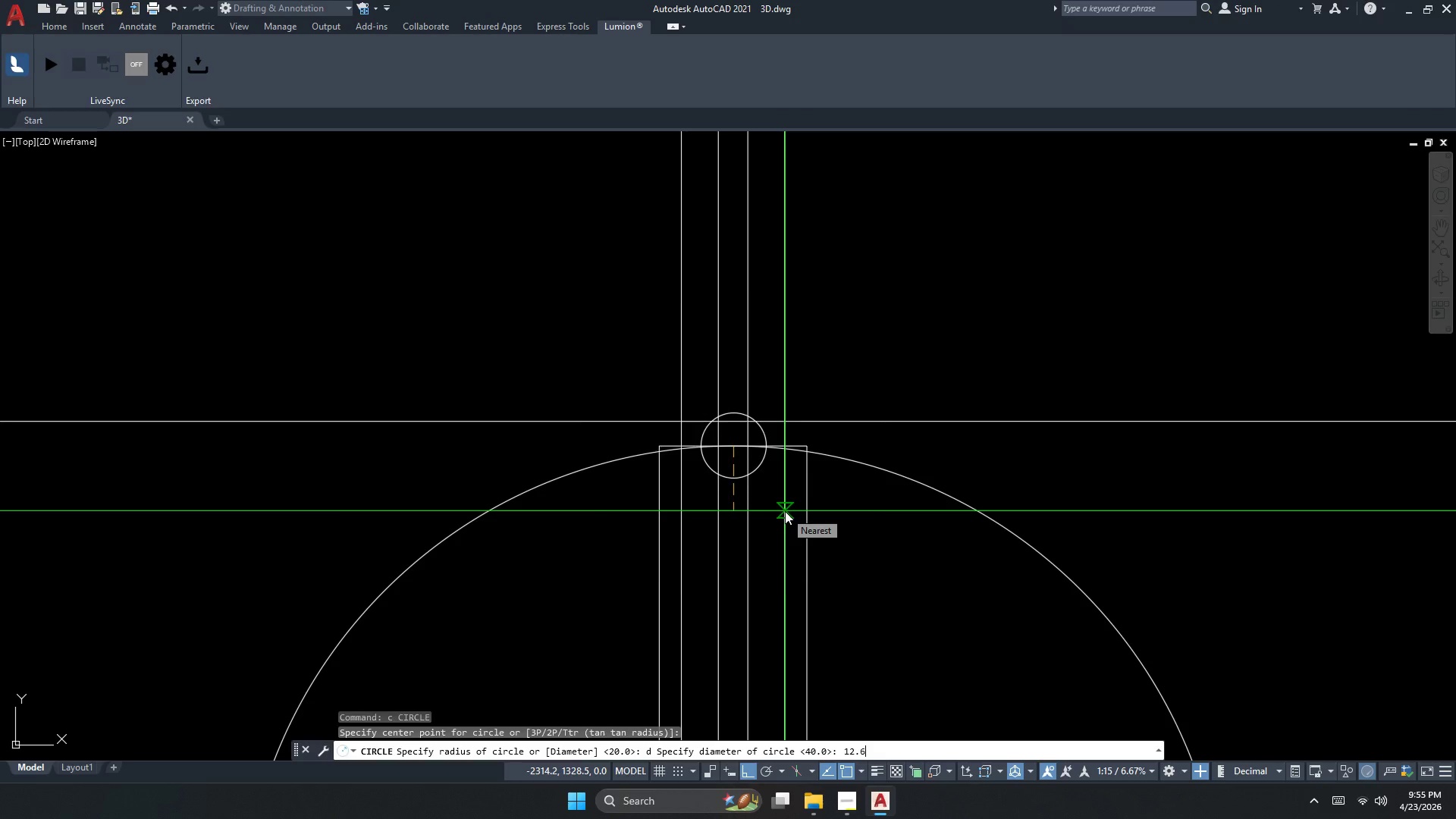 
key(NumpadEnter)
 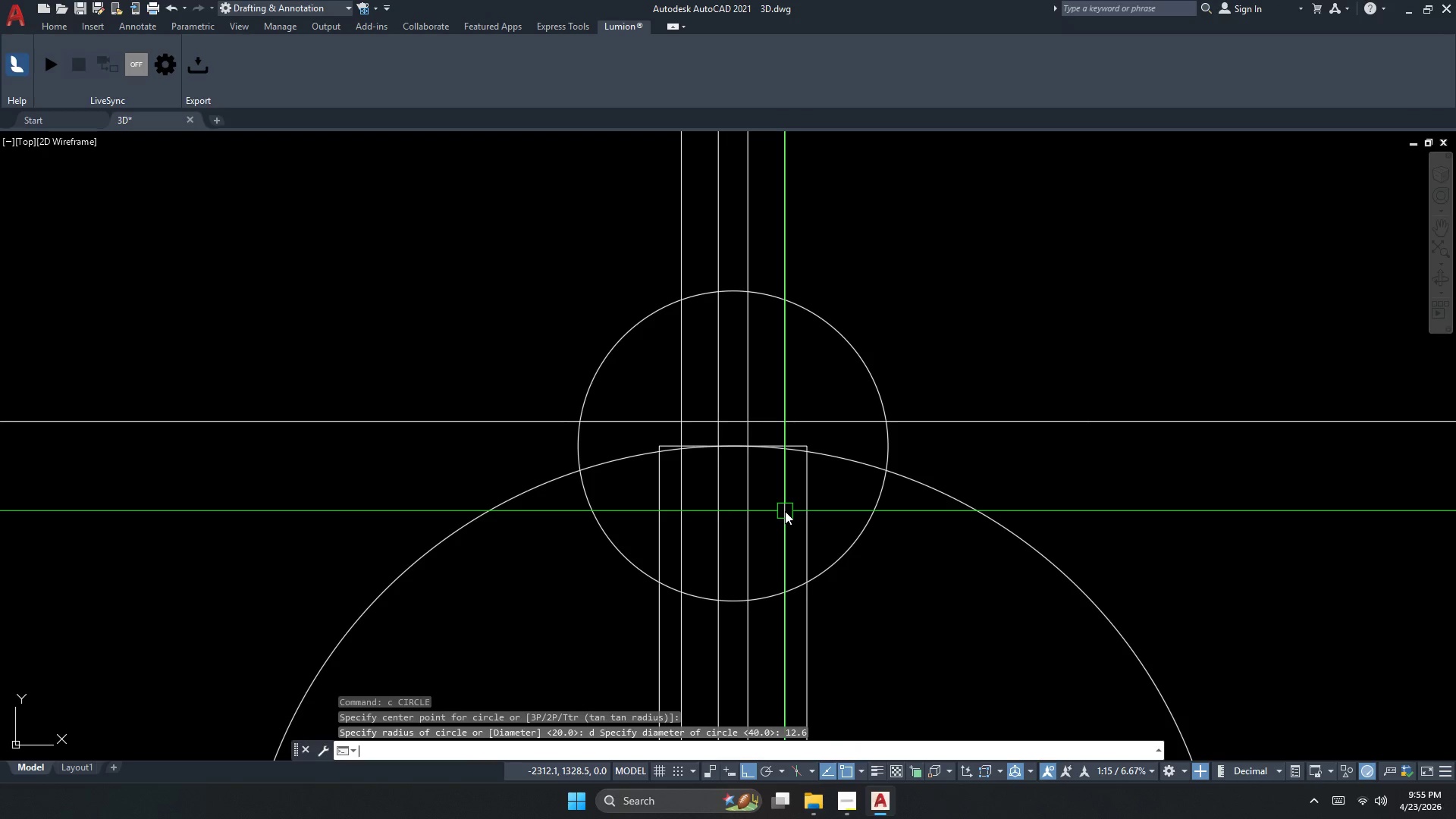 
key(Escape)
 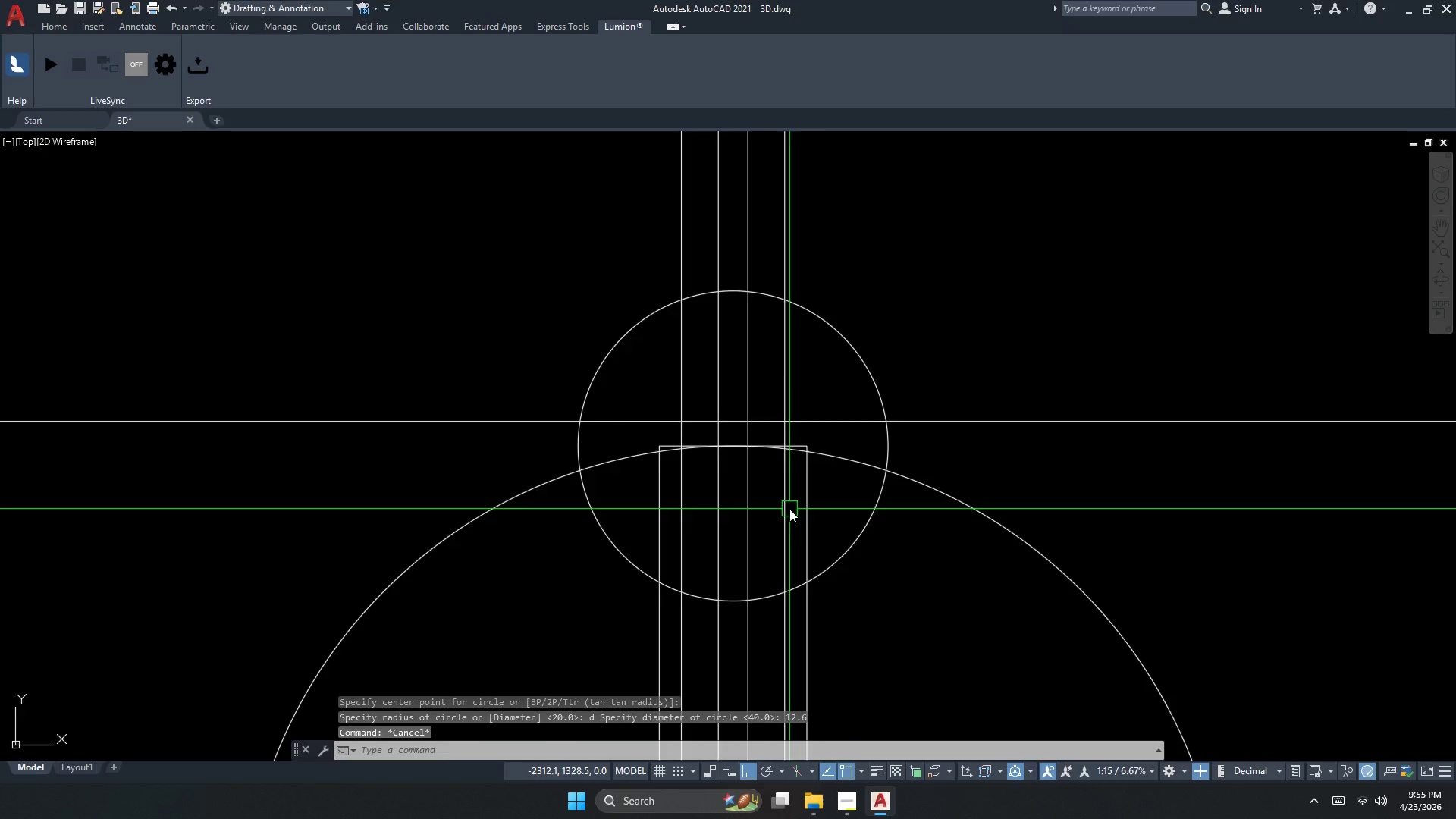 
left_click([774, 532])
 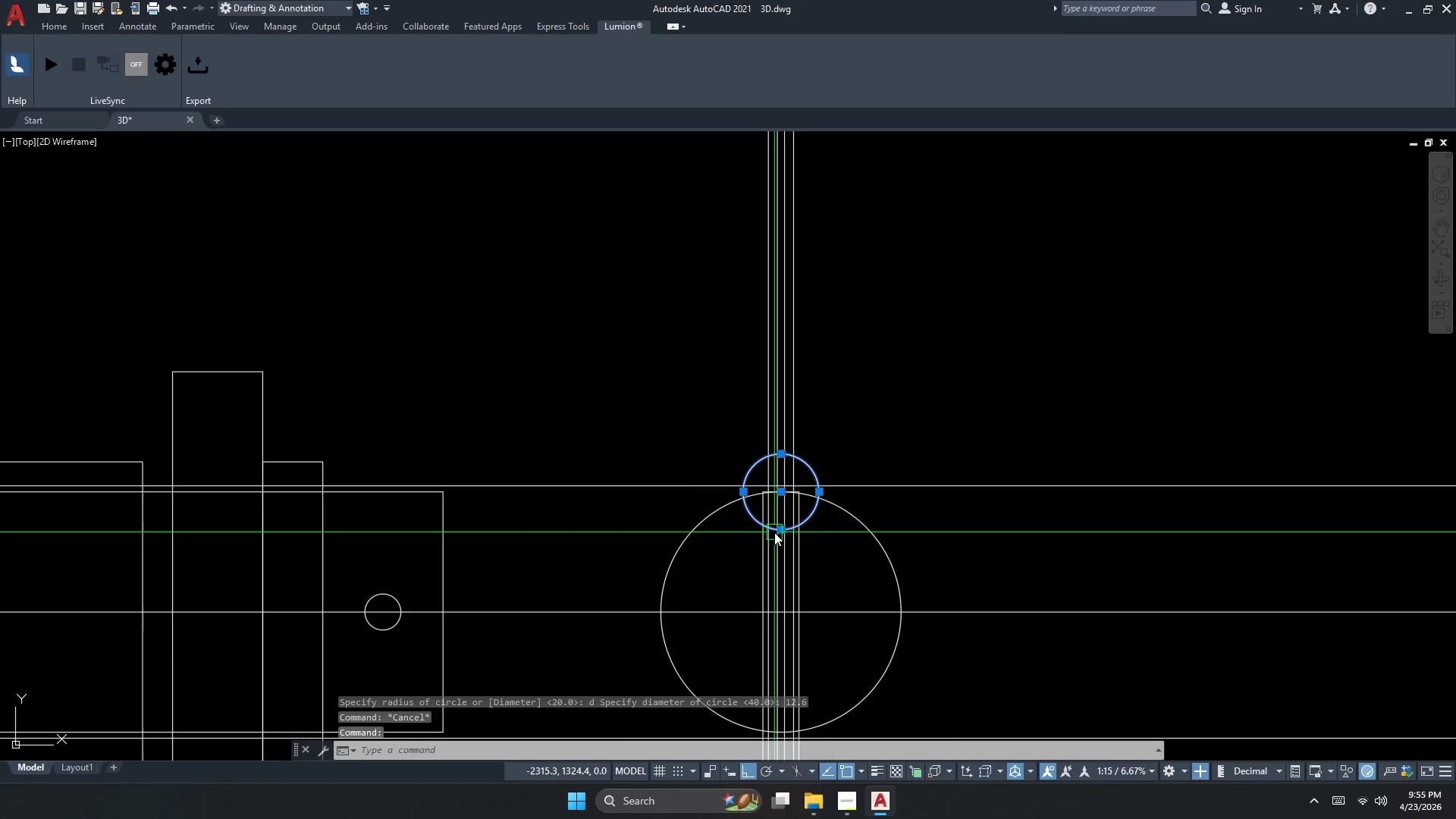 
scroll: coordinate [774, 516], scroll_direction: down, amount: 3.0
 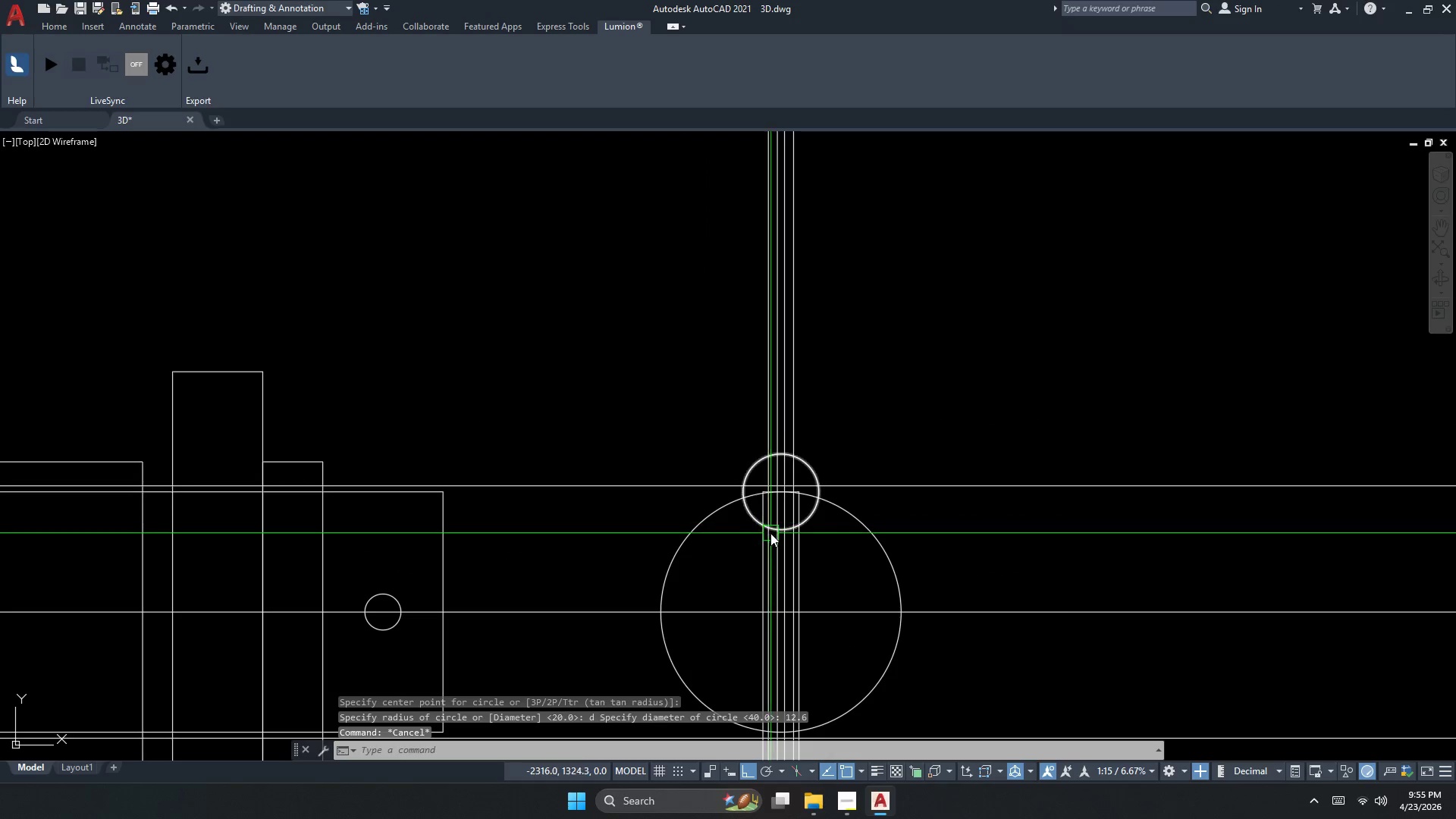 
key(M)
 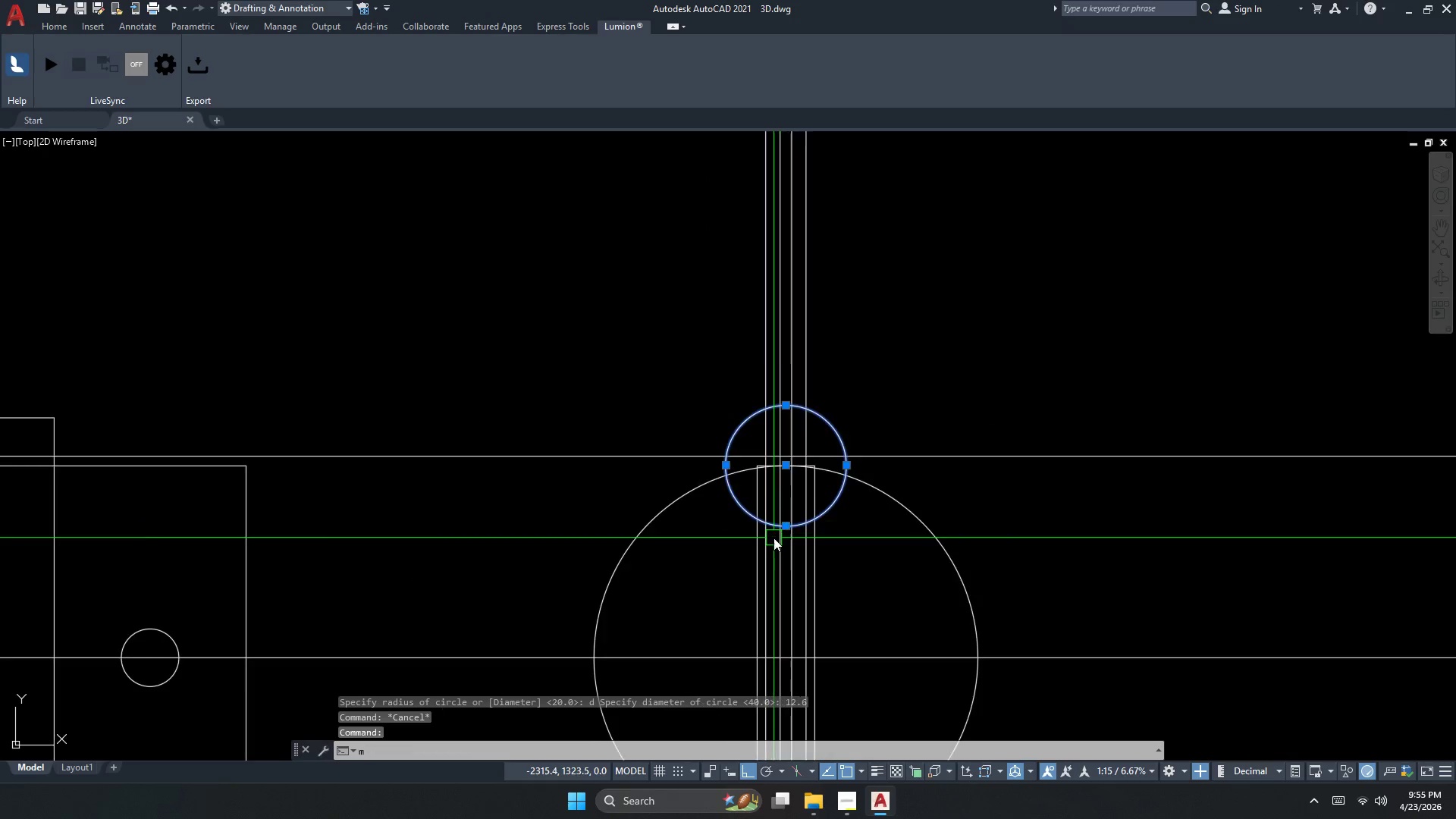 
key(Space)
 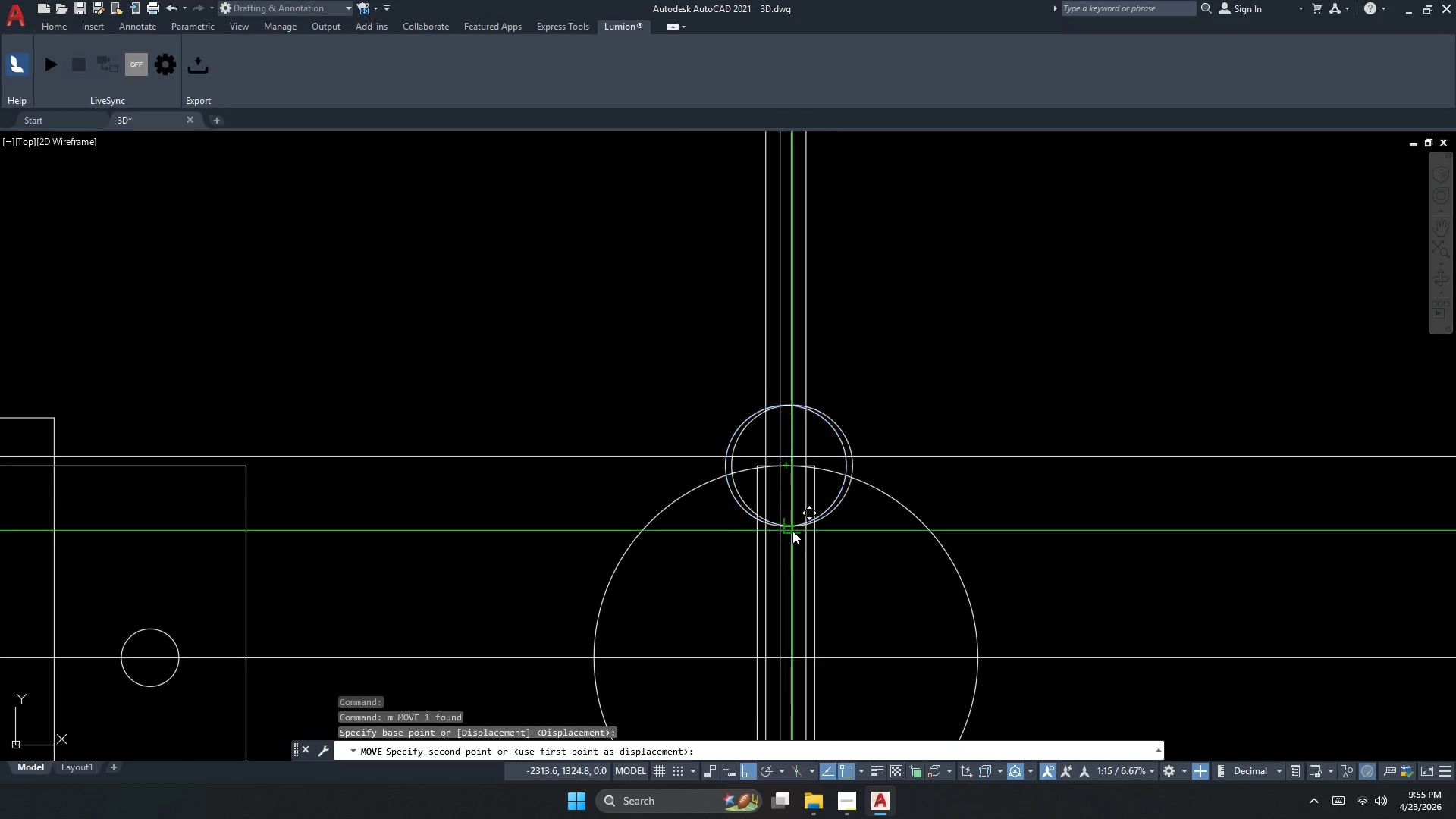 
scroll: coordinate [794, 453], scroll_direction: up, amount: 2.0
 